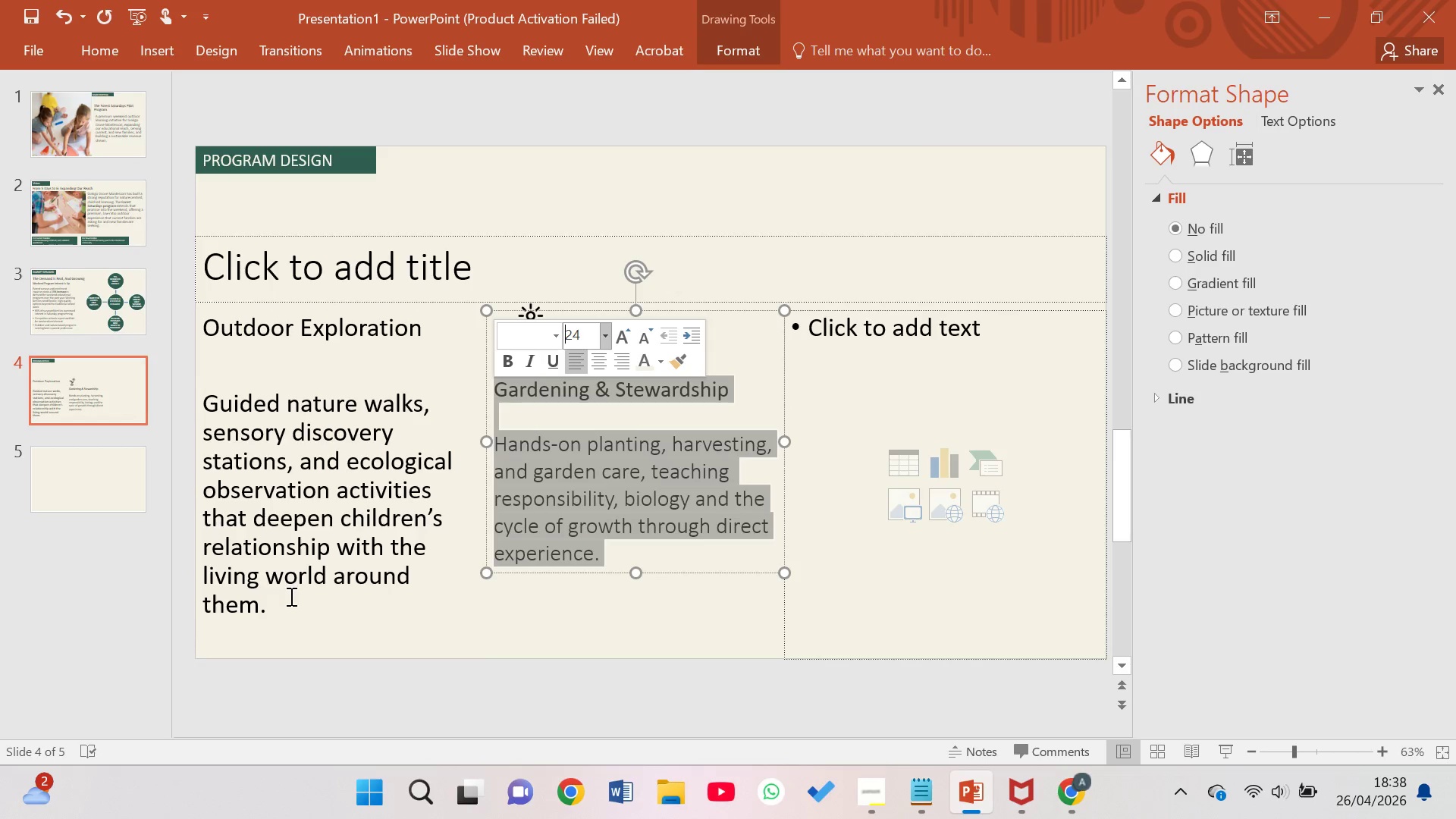 
left_click_drag(start_coordinate=[287, 613], to_coordinate=[216, 337])
 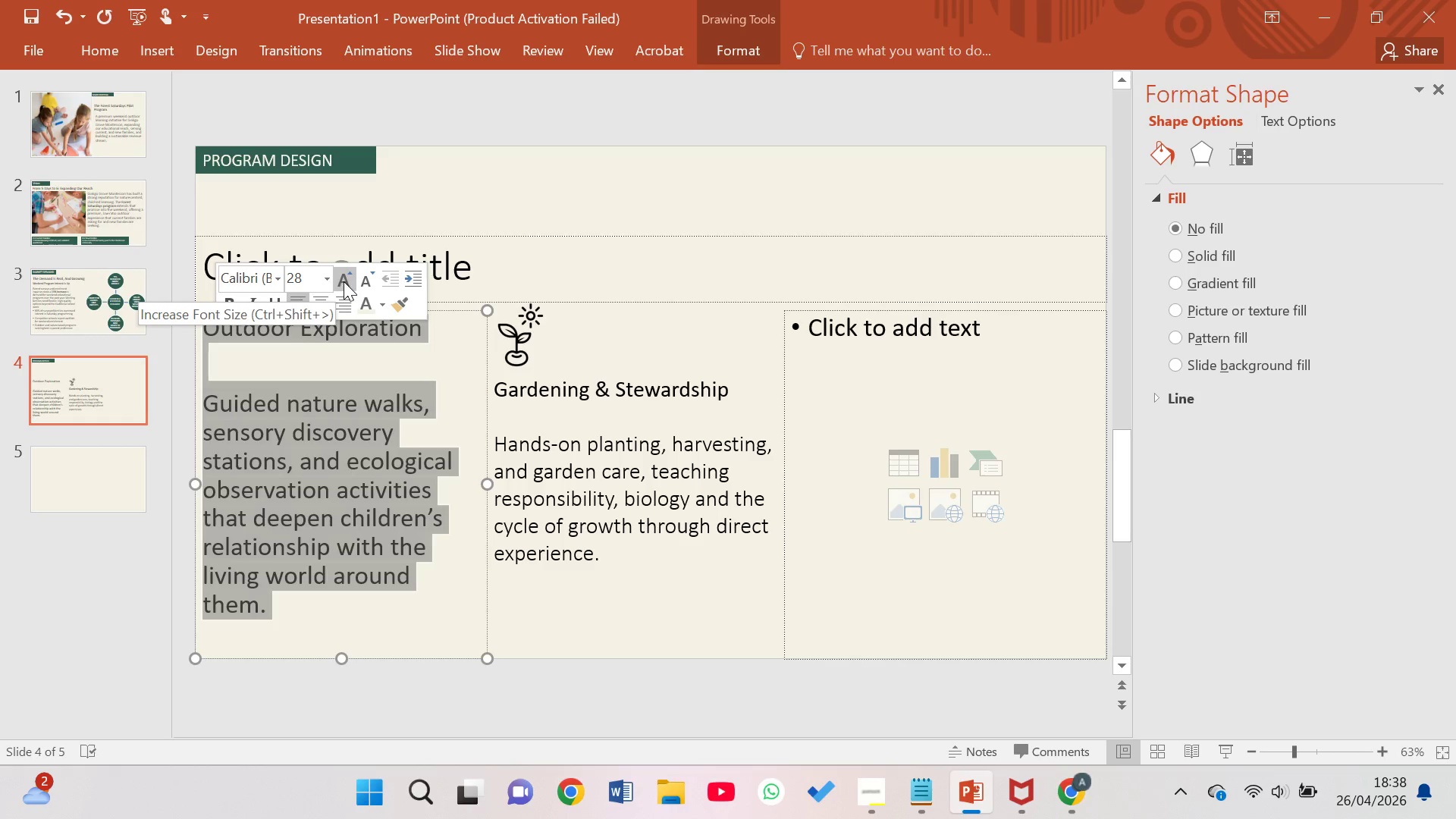 
left_click([361, 283])
 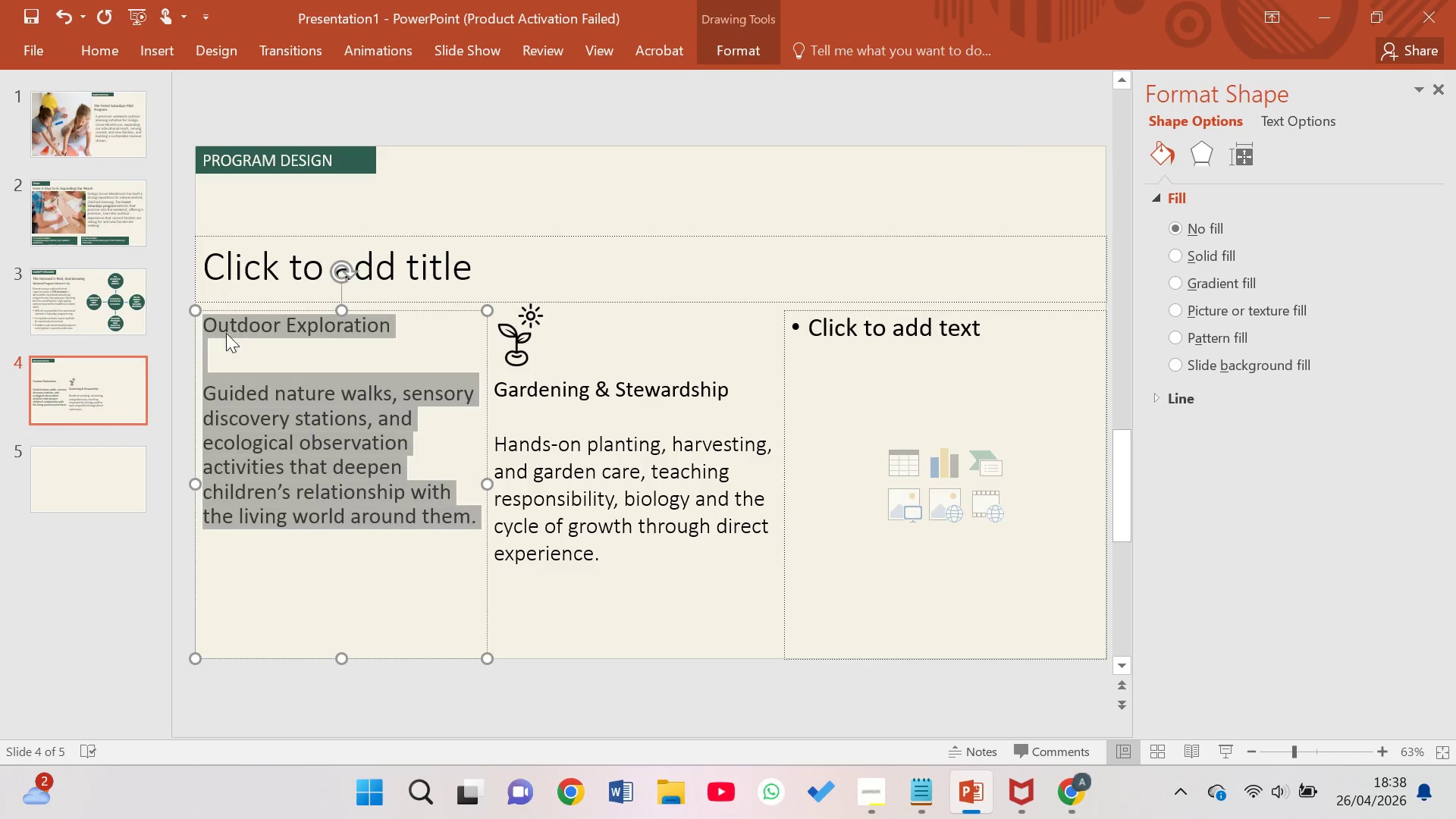 
left_click([224, 399])
 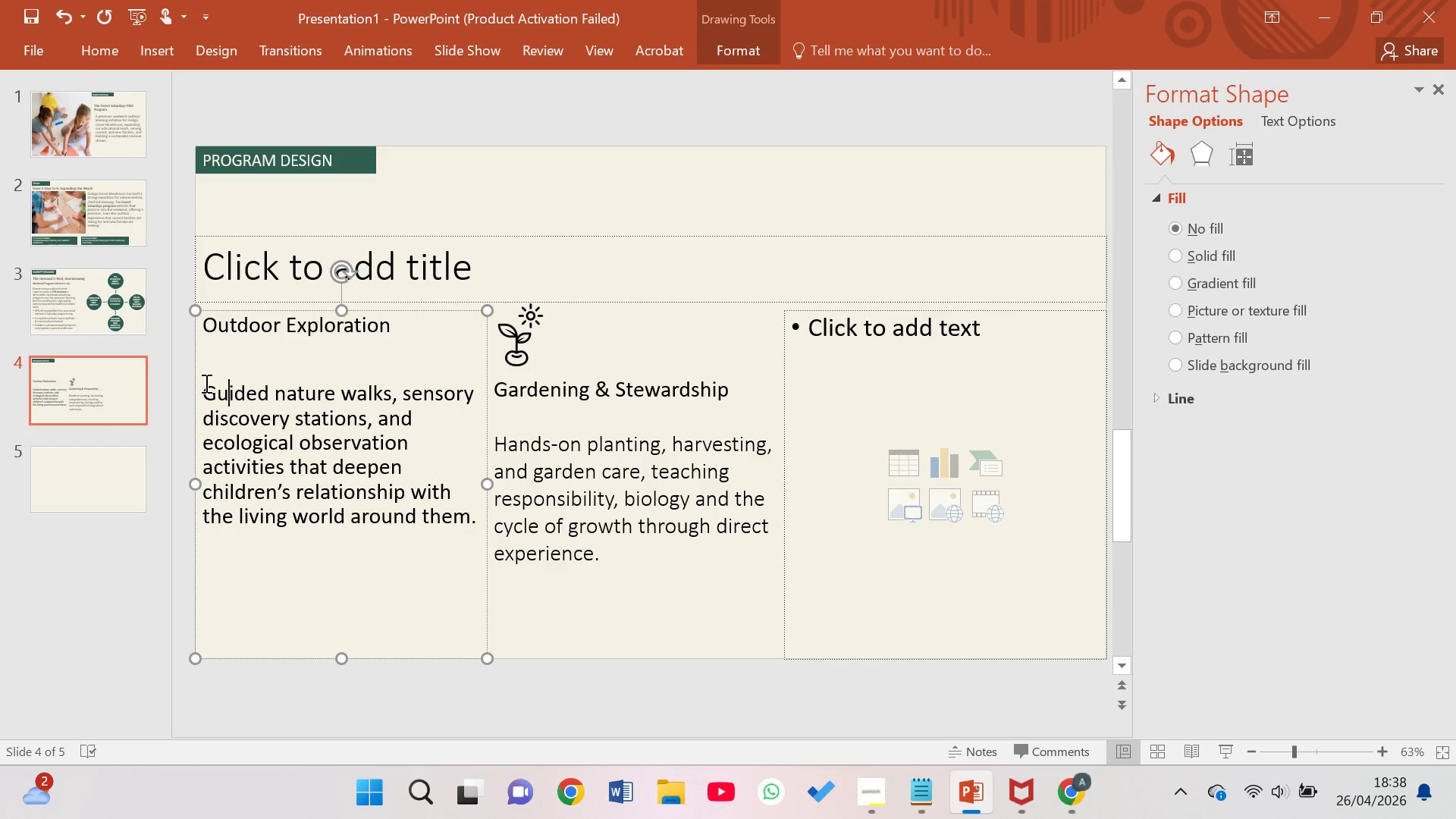 
left_click_drag(start_coordinate=[206, 392], to_coordinate=[476, 531])
 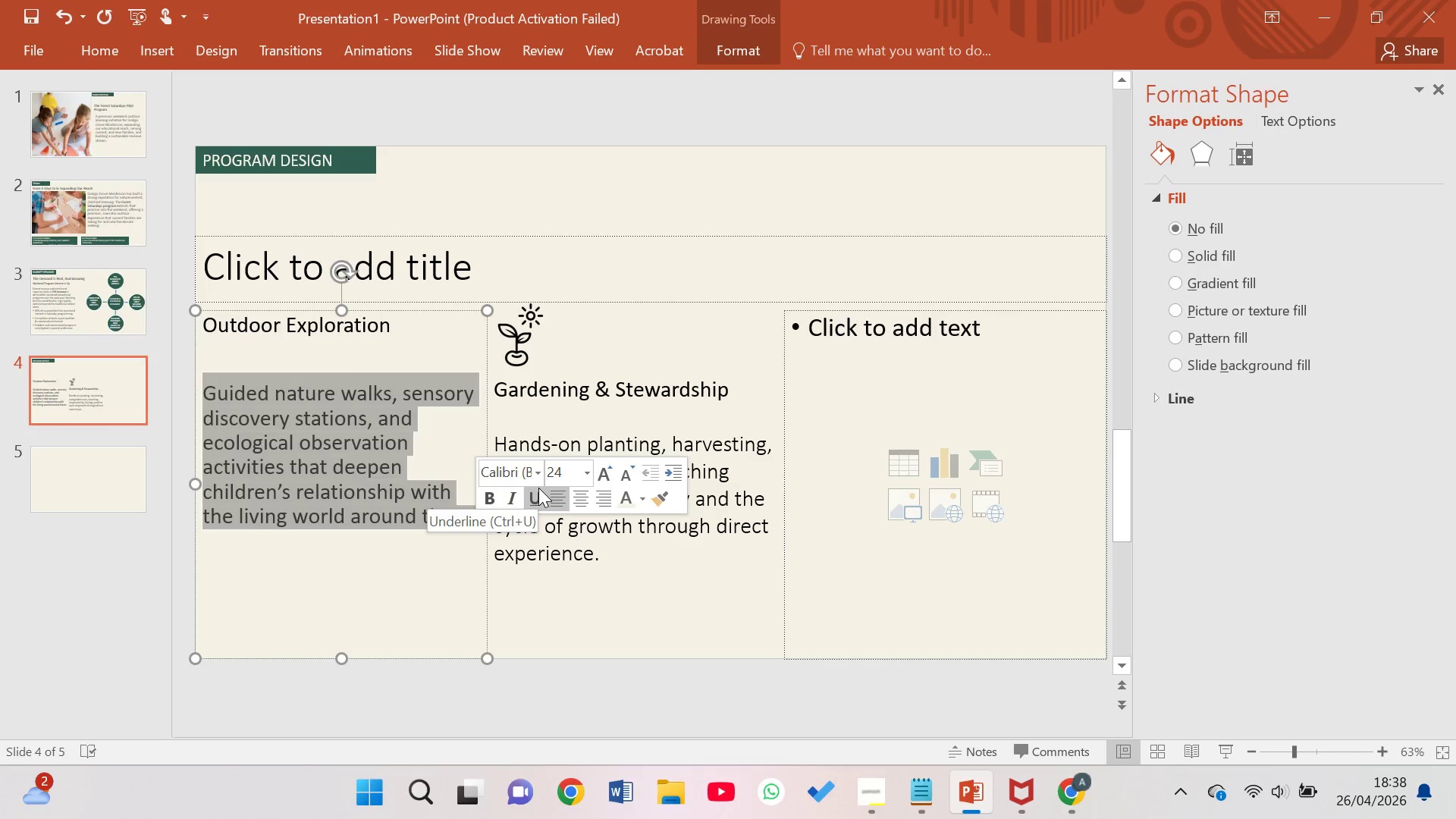 
left_click([538, 482])
 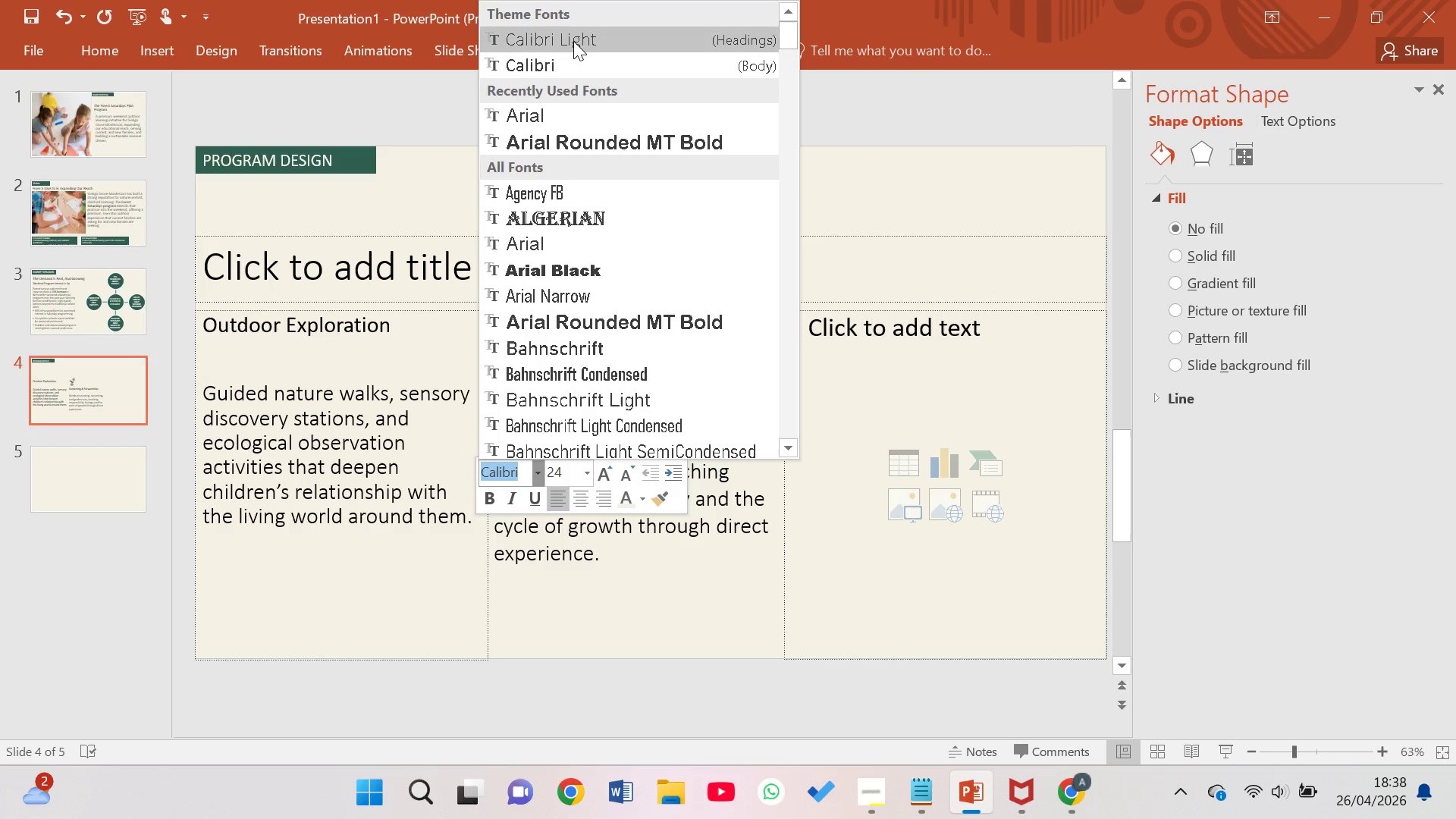 
left_click([573, 40])
 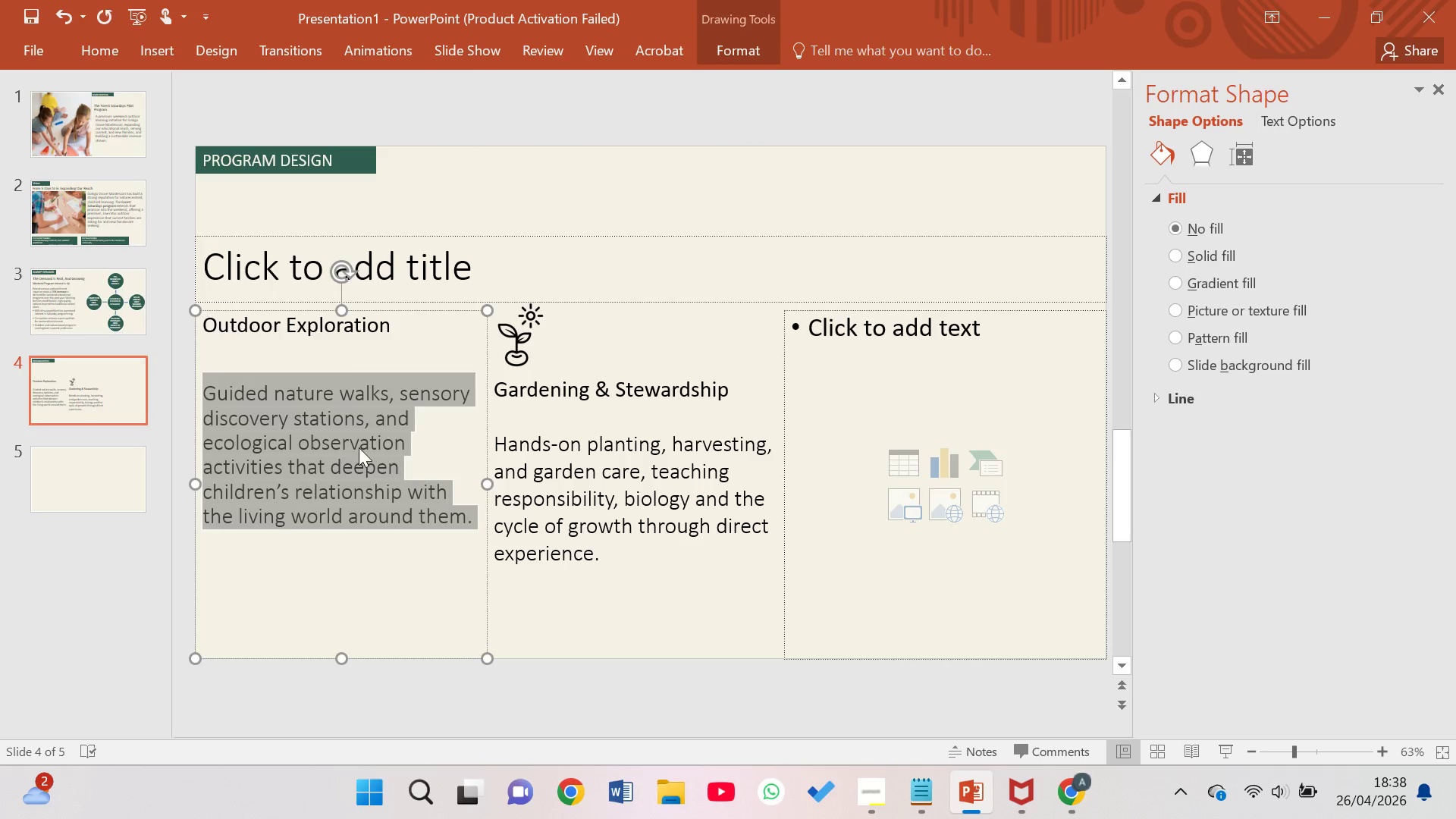 
left_click([268, 349])
 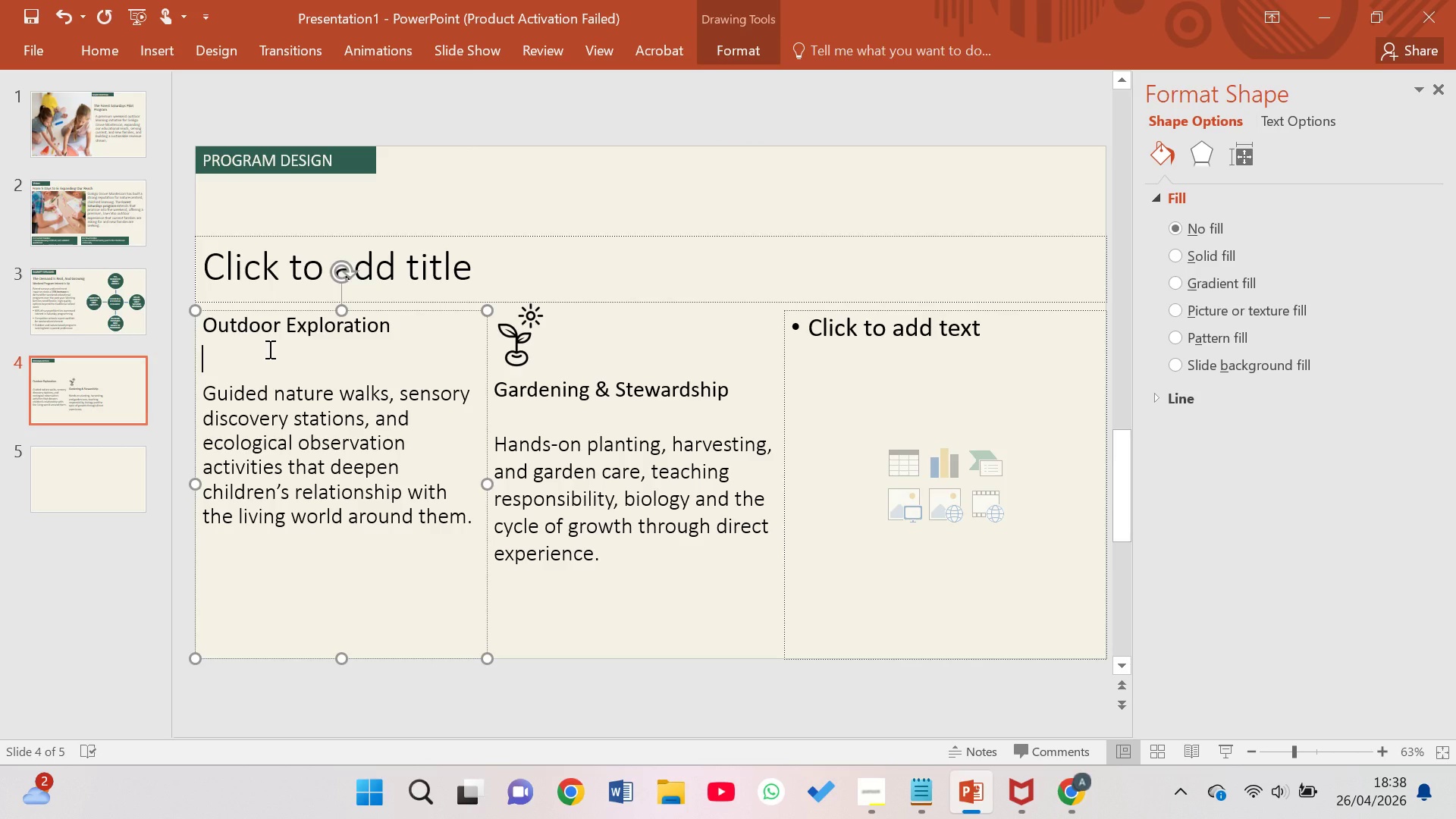 
key(ArrowUp)
 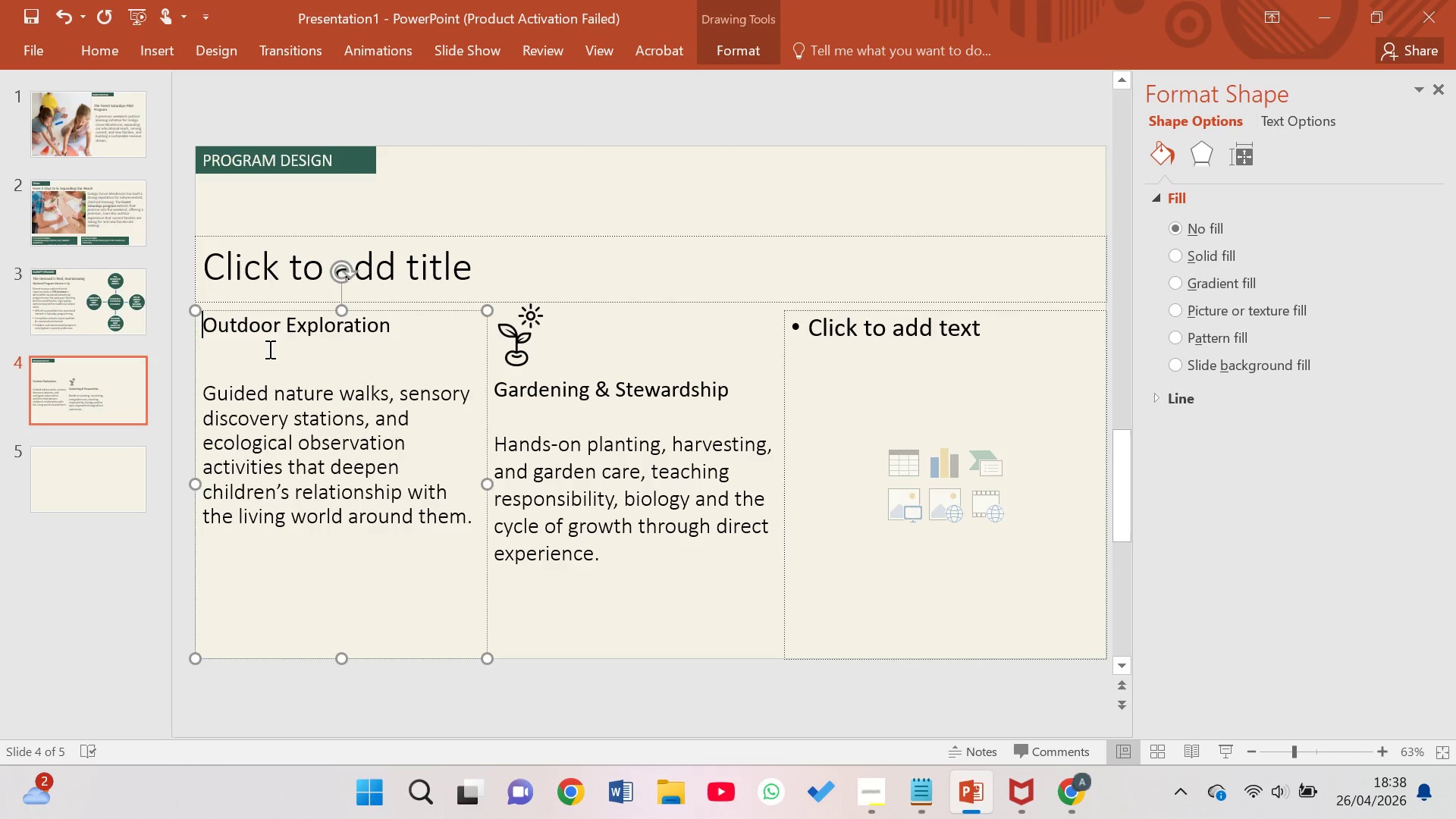 
key(Enter)
 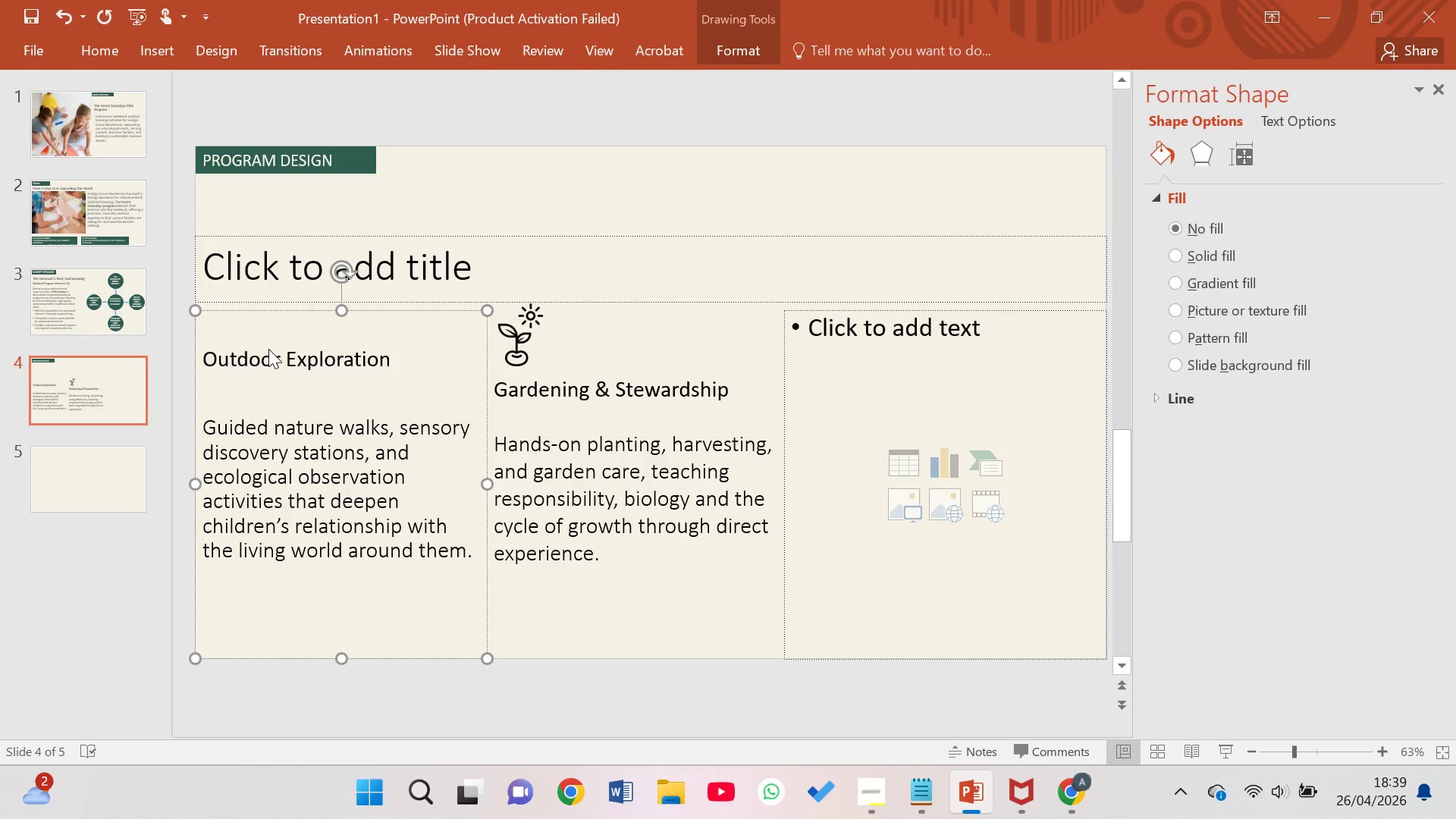 
hold_key(key=Enter, duration=0.33)
 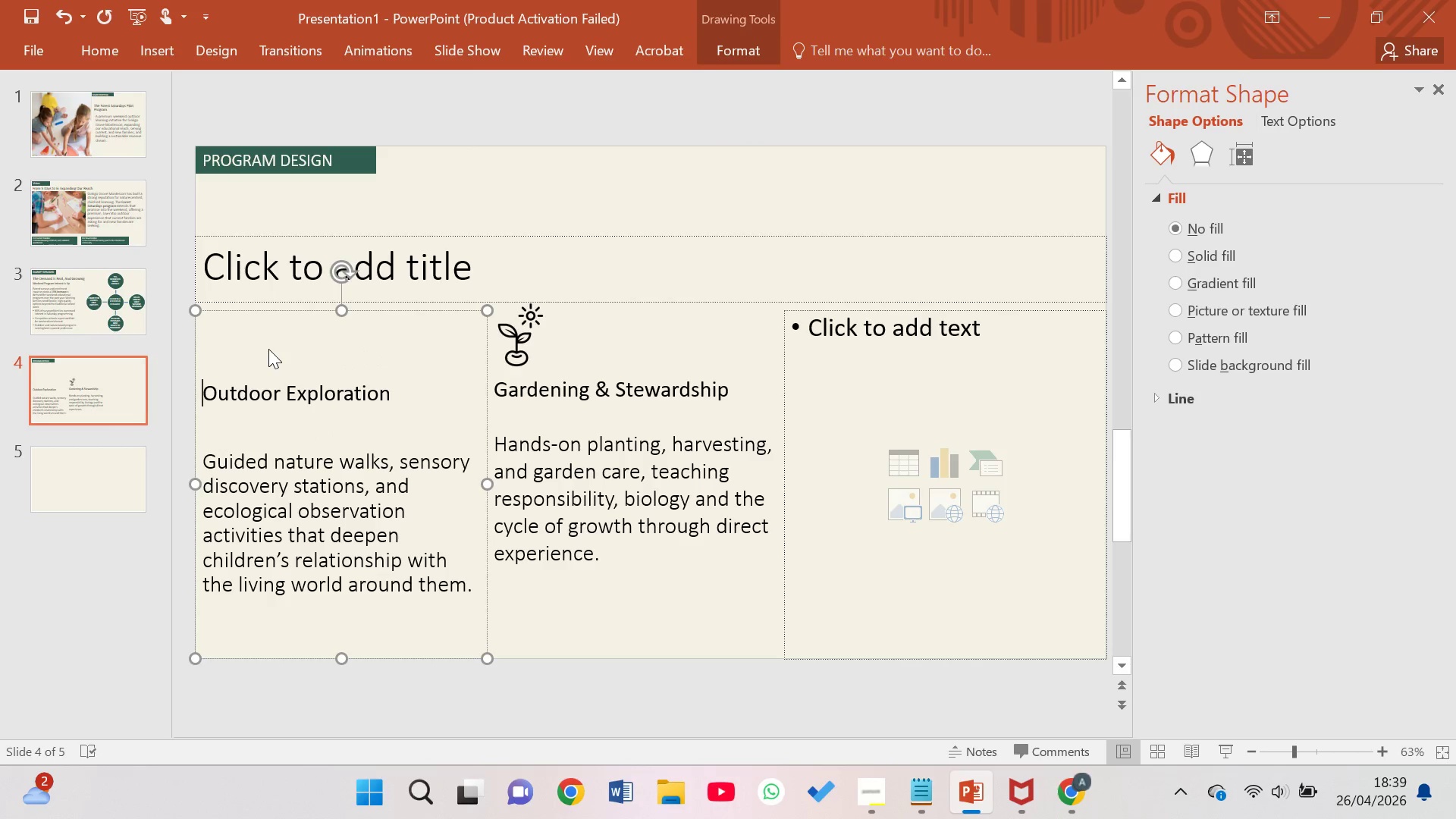 
key(ArrowDown)
 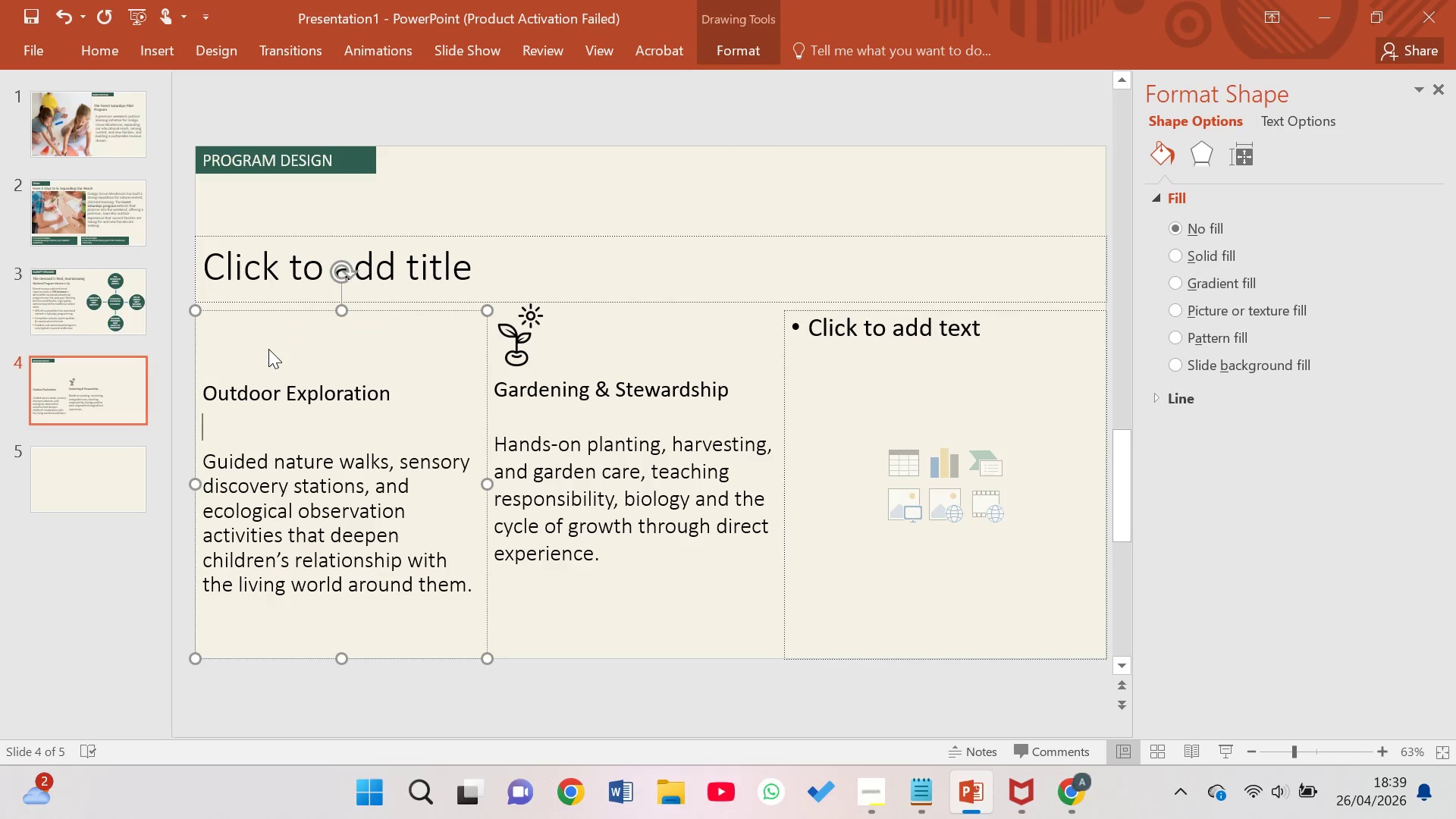 
key(Backspace)
 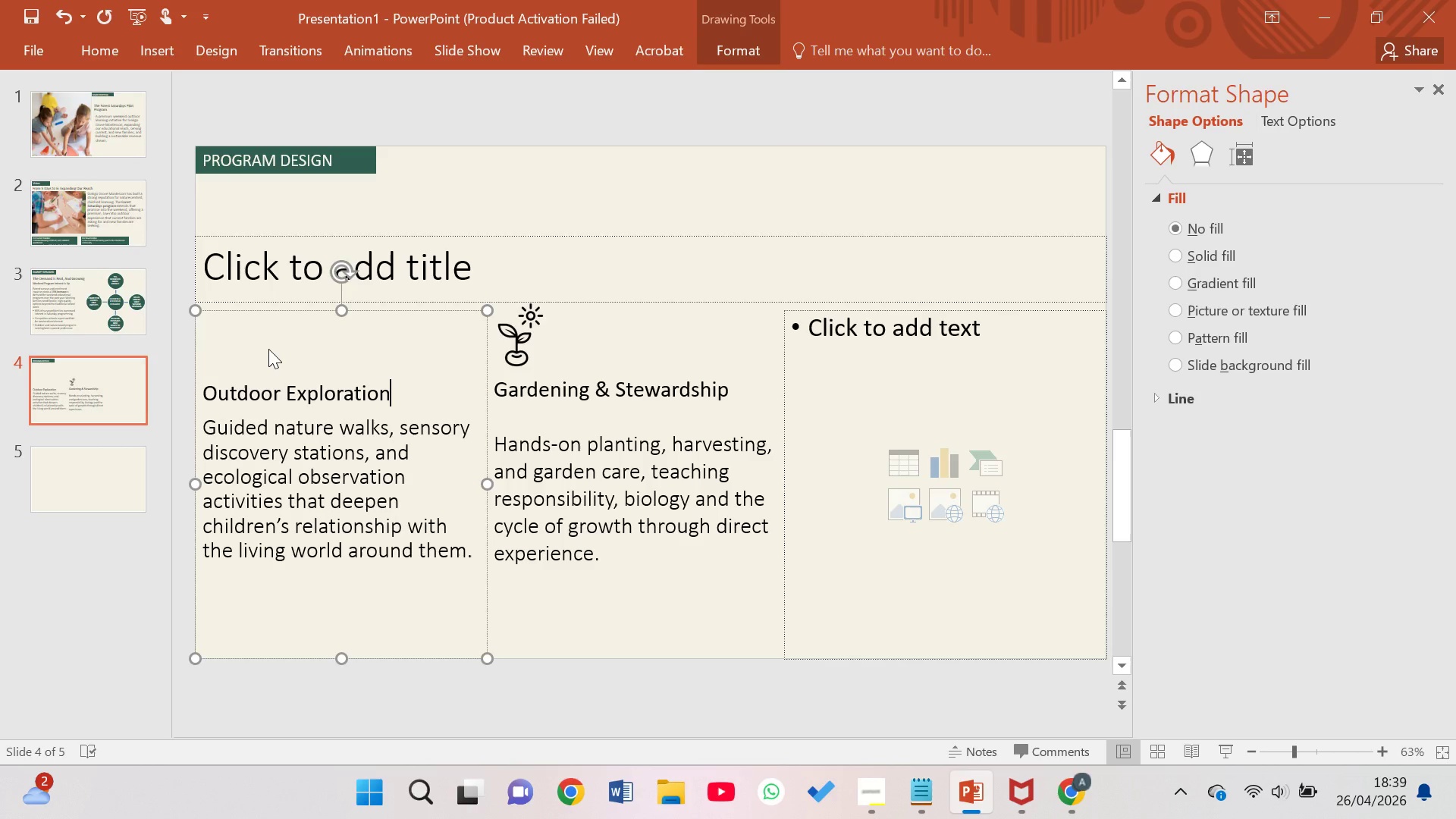 
key(ArrowUp)
 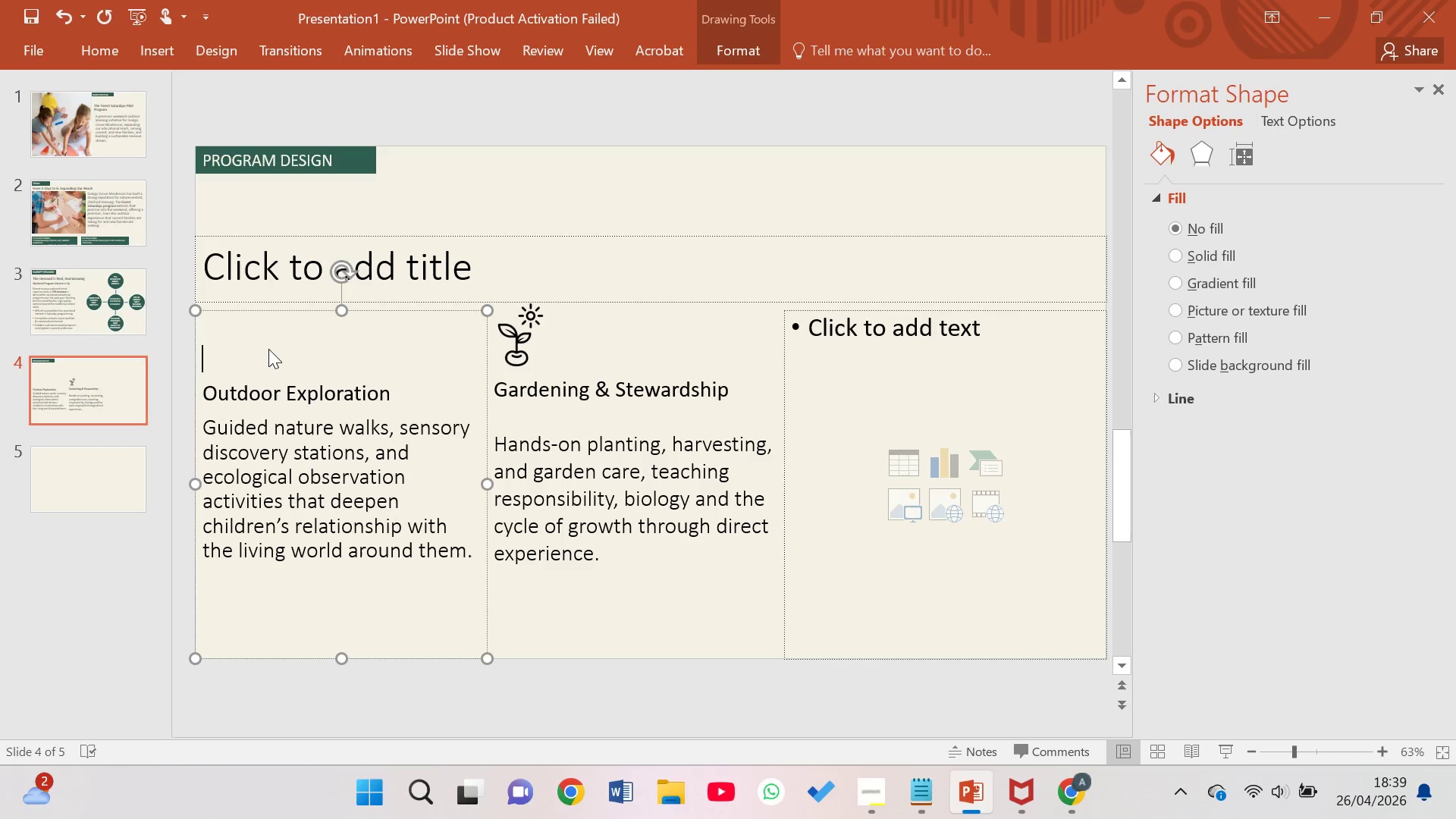 
key(ArrowDown)
 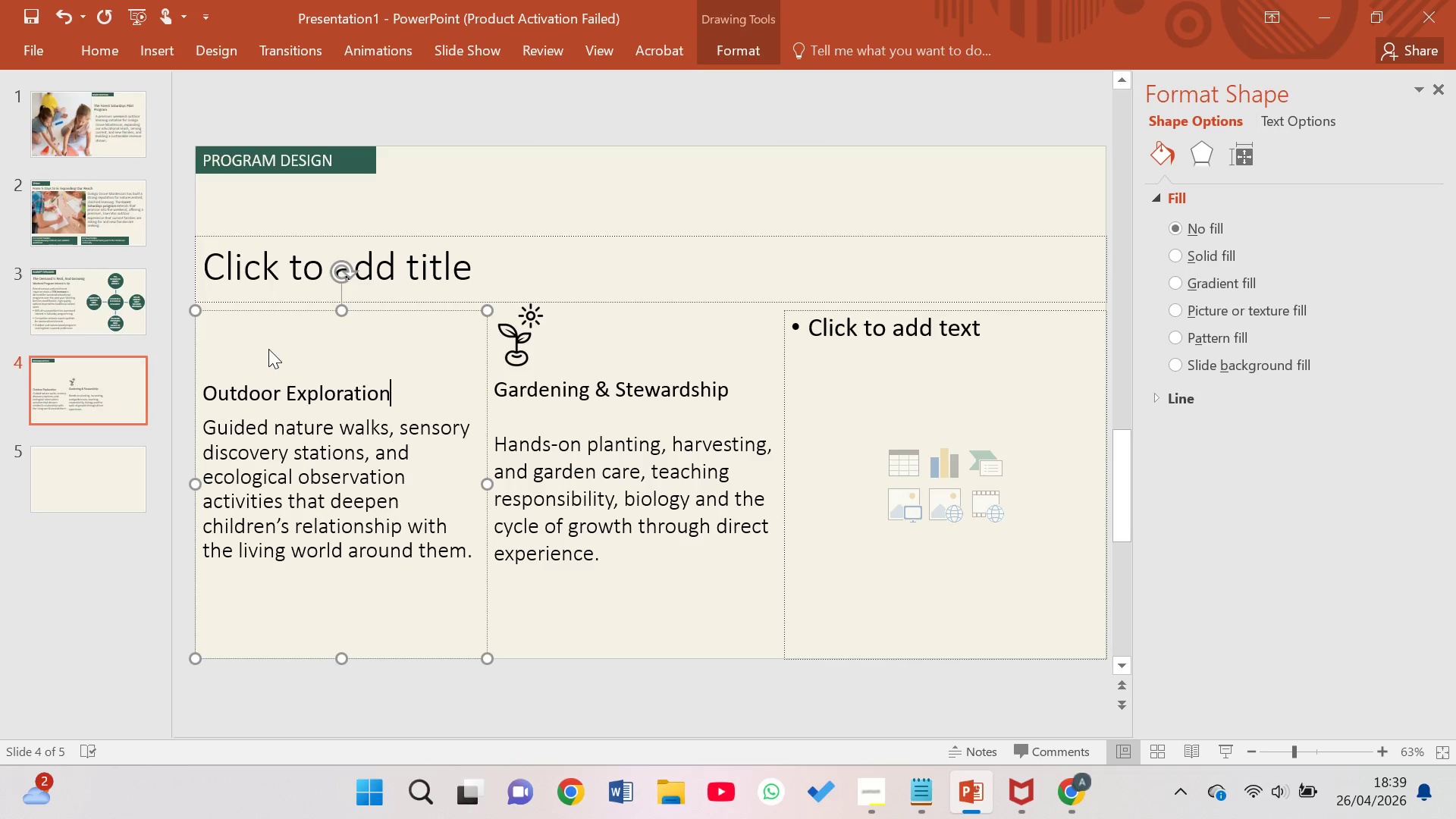 
key(ArrowDown)
 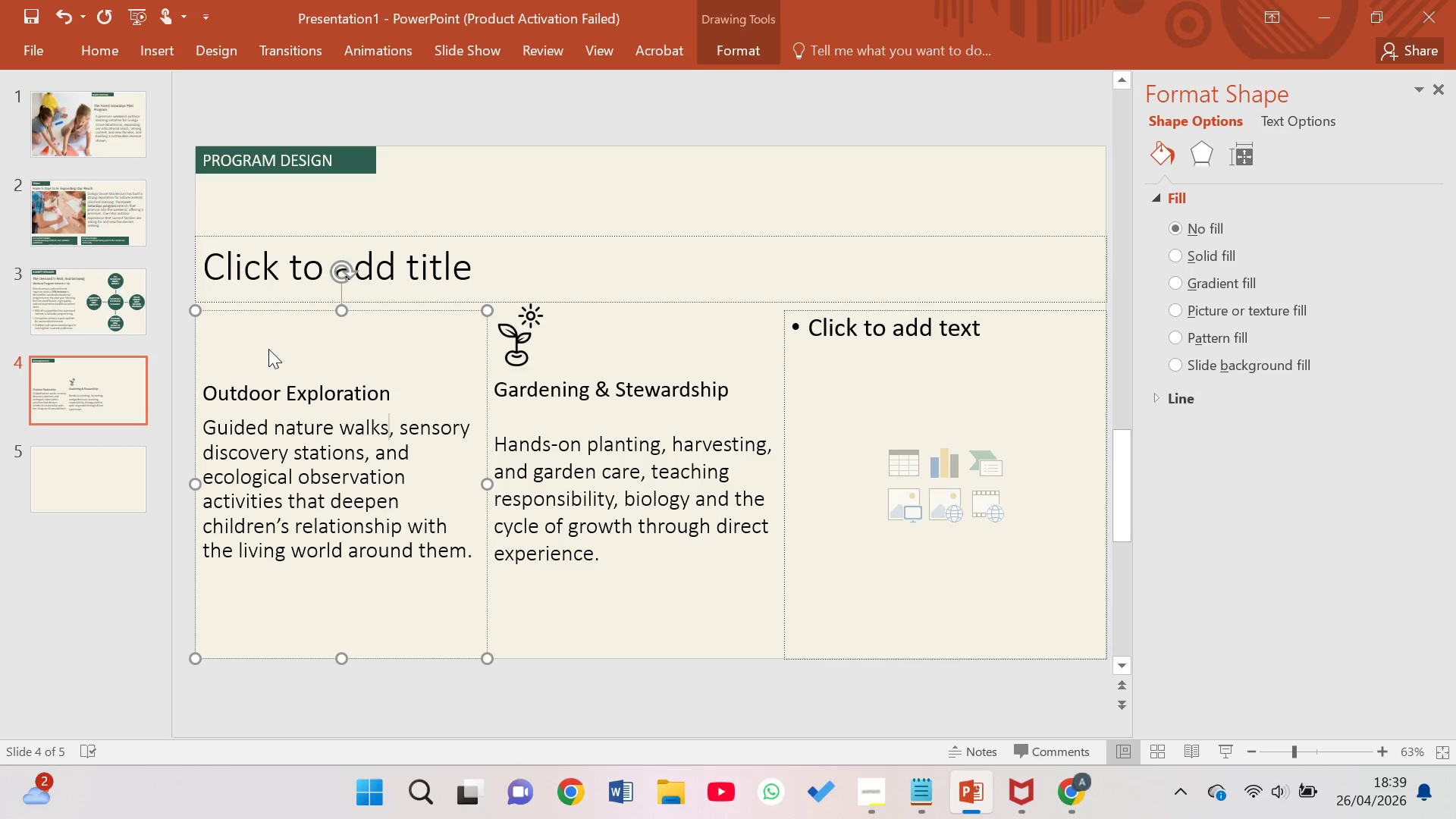 
key(ArrowUp)
 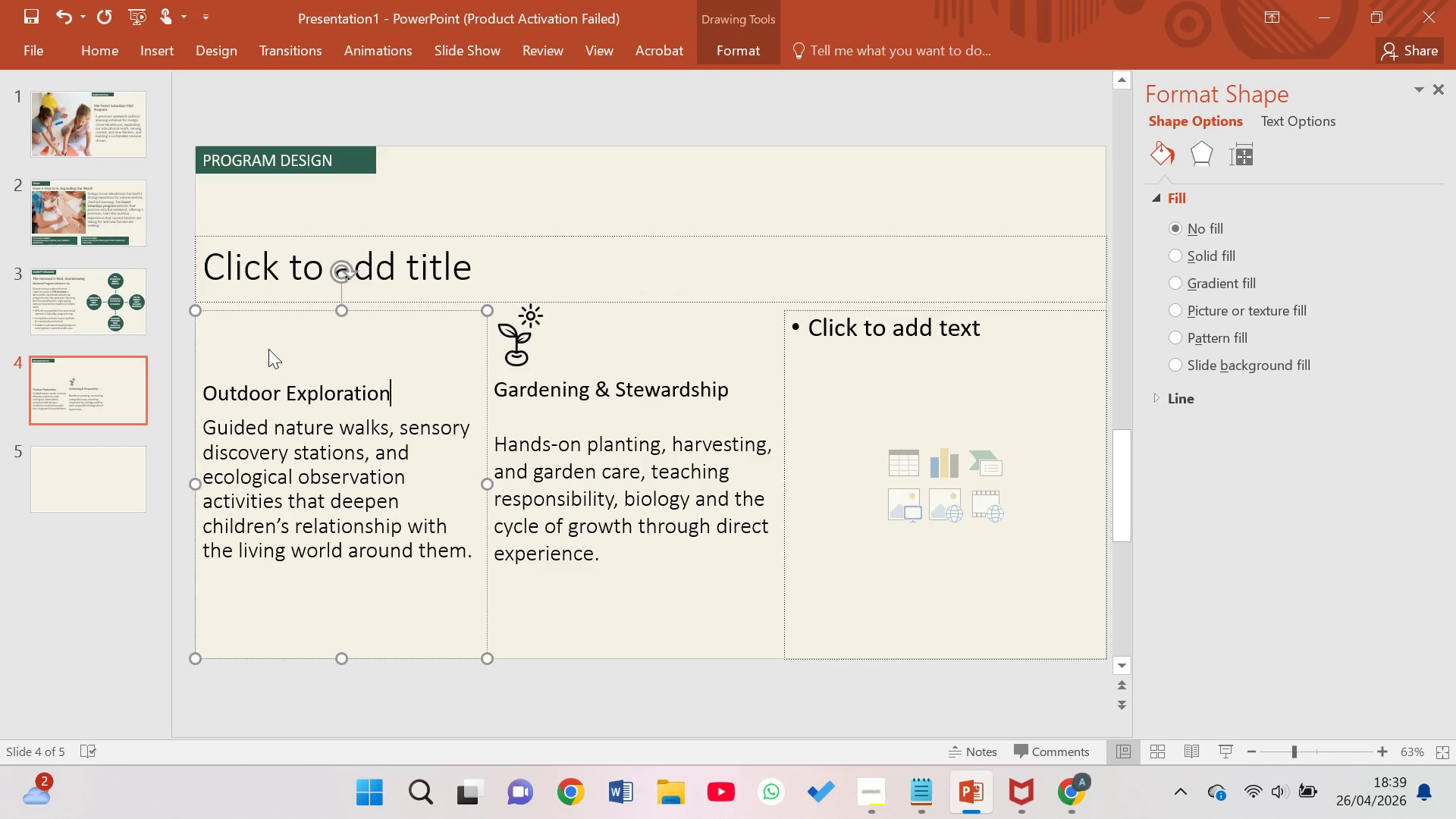 
key(ArrowRight)
 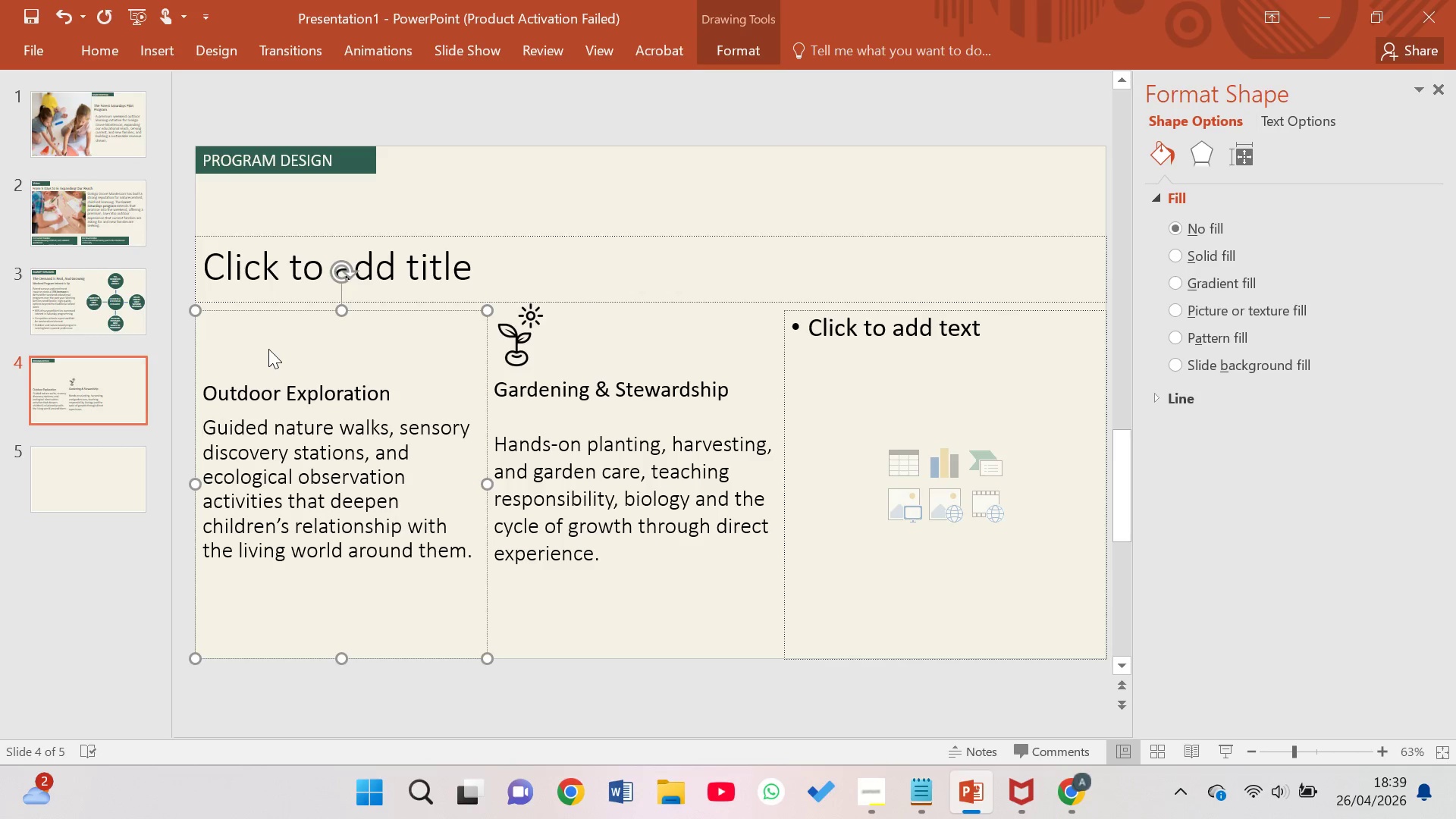 
key(Enter)
 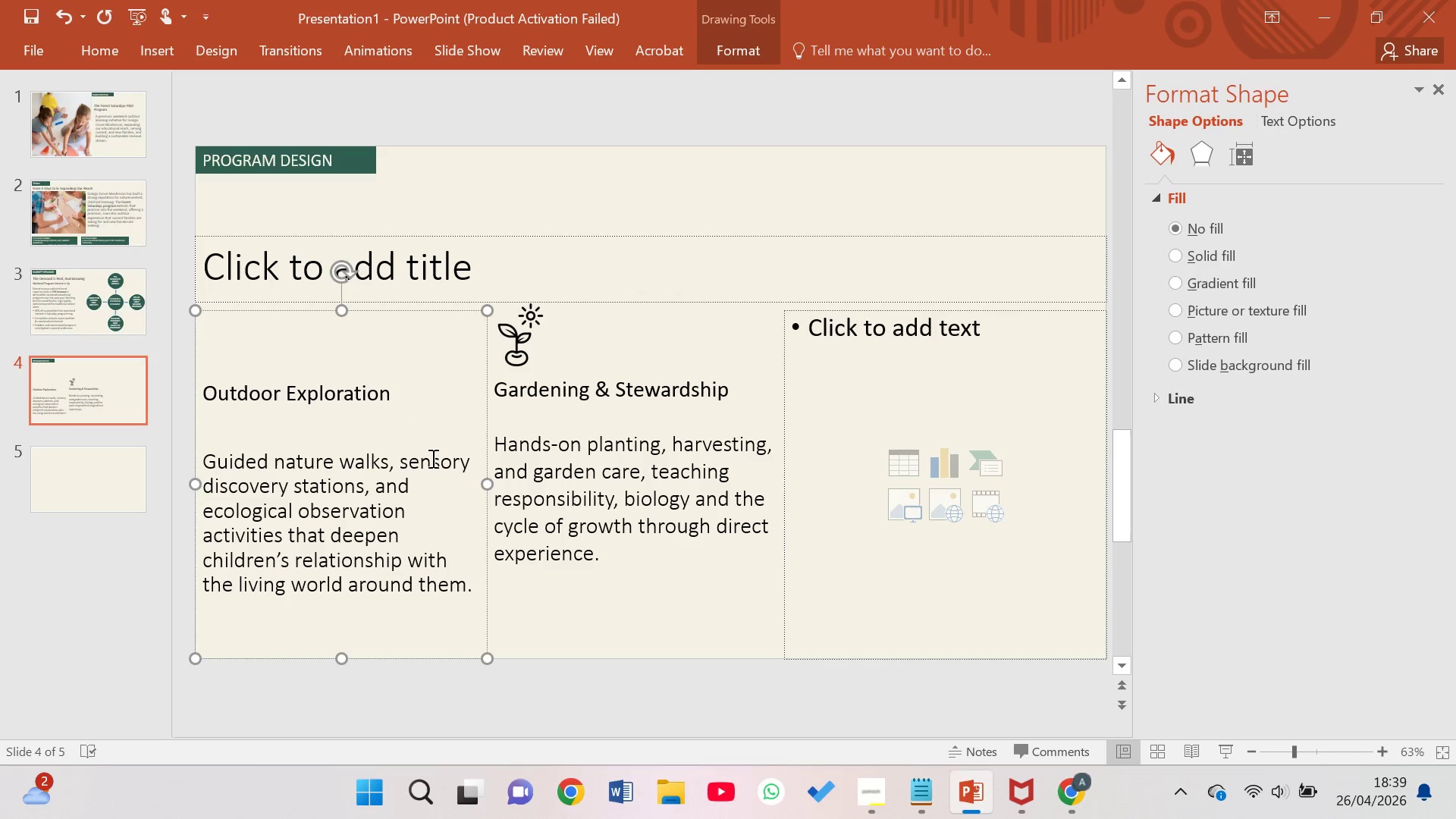 
left_click_drag(start_coordinate=[460, 600], to_coordinate=[209, 464])
 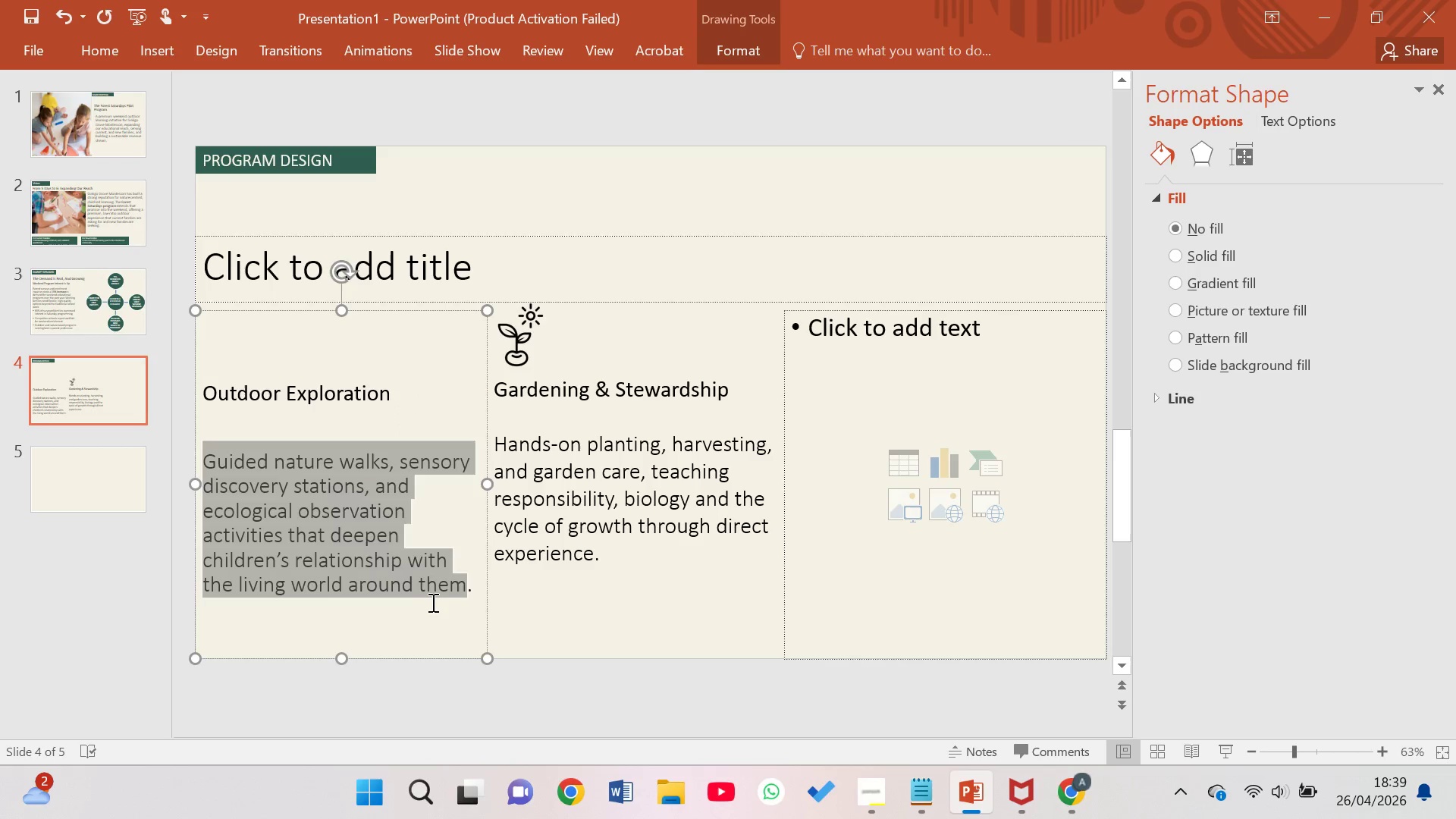 
left_click([410, 560])
 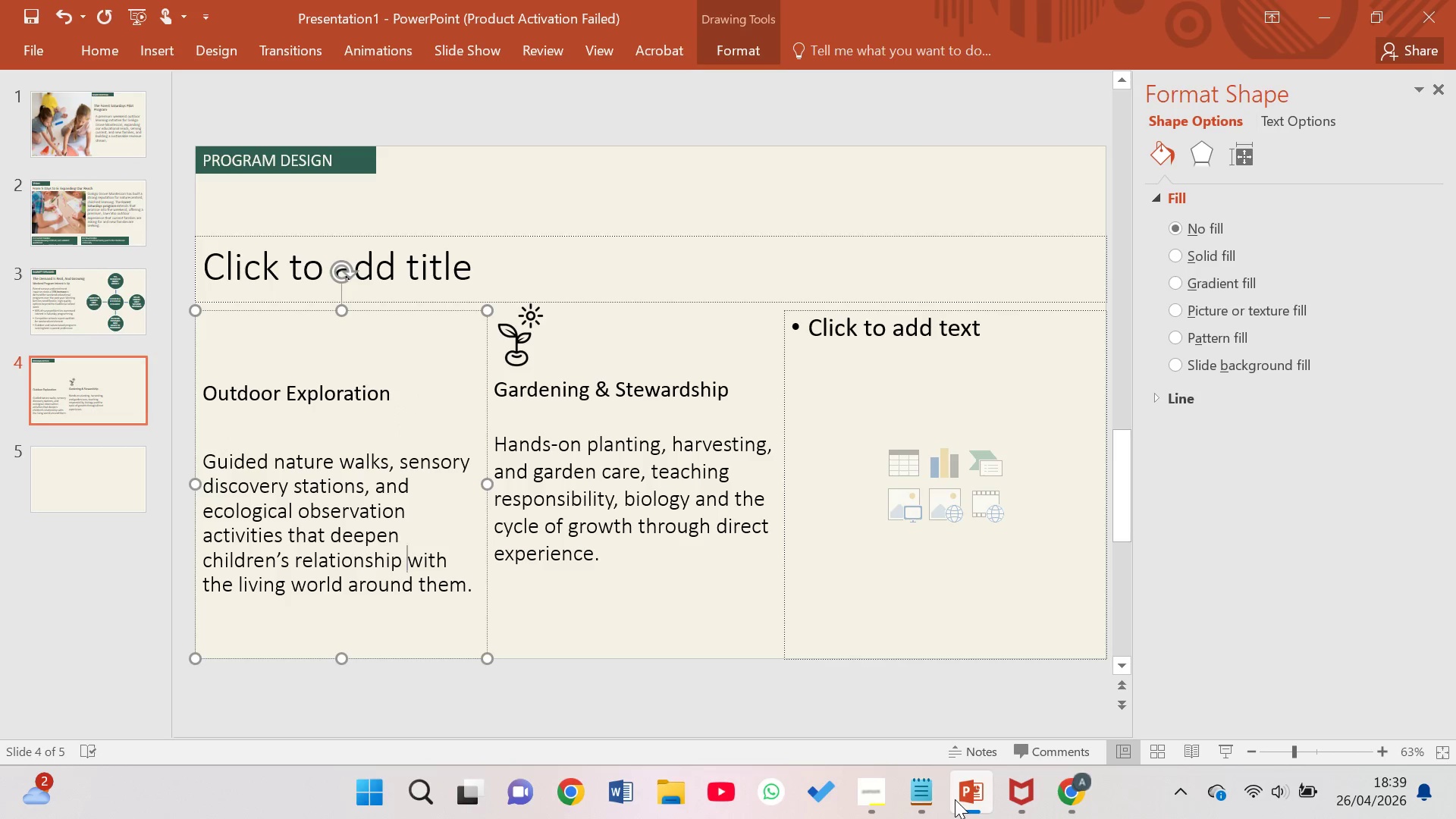 
left_click([1044, 698])
 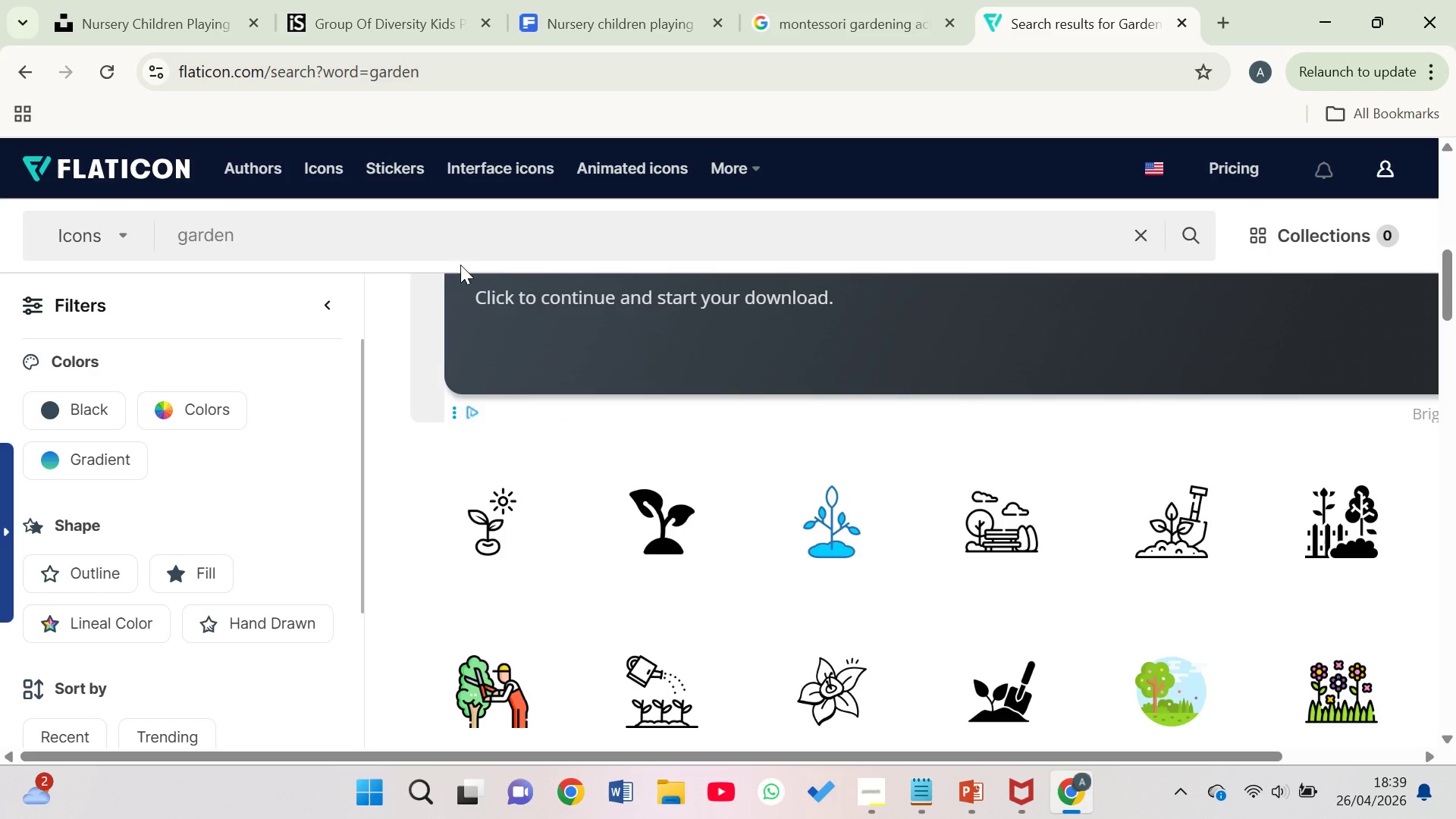 
left_click_drag(start_coordinate=[439, 243], to_coordinate=[120, 293])
 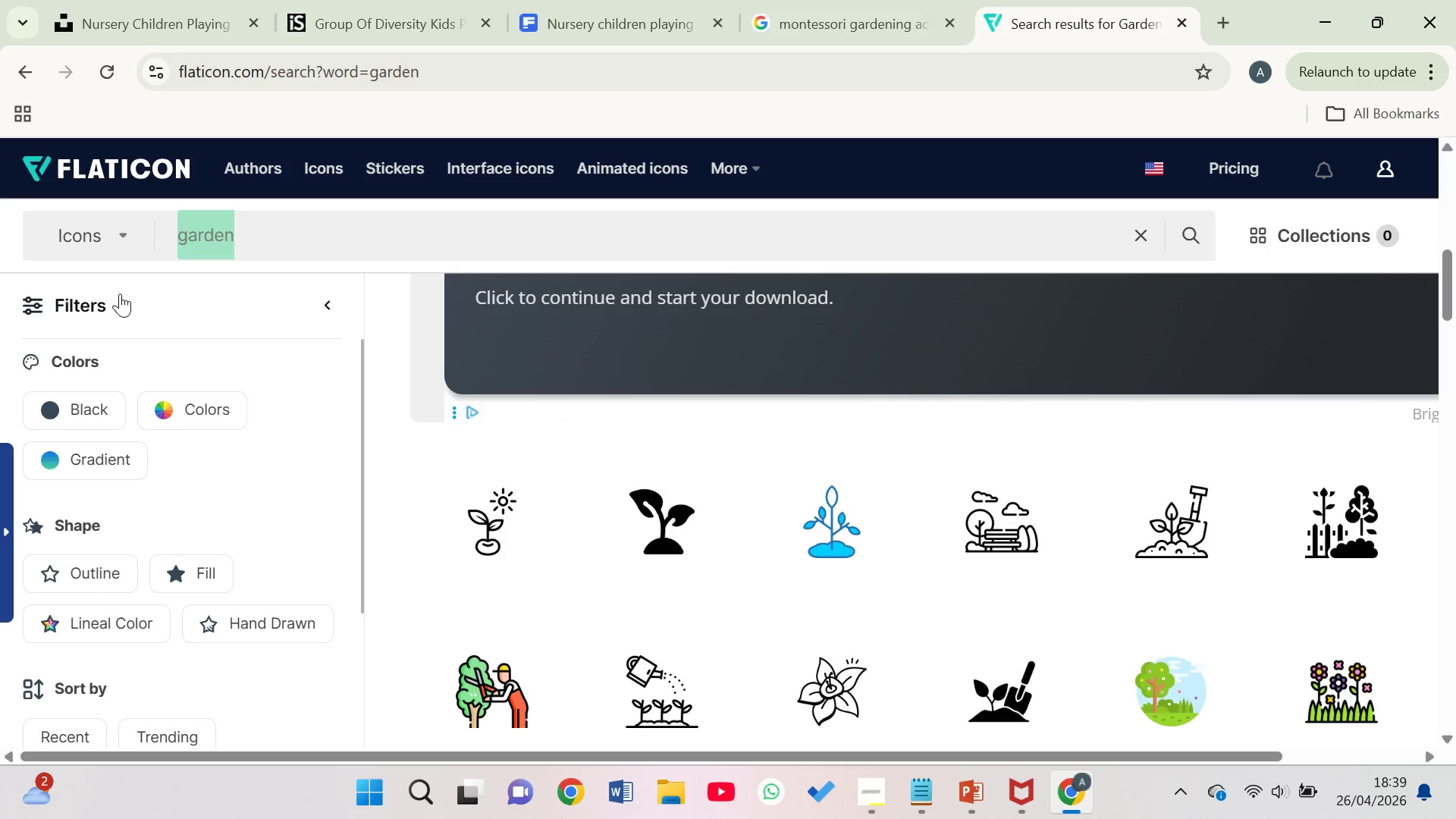 
key(Backspace)
key(Backspace)
type(leaf)
 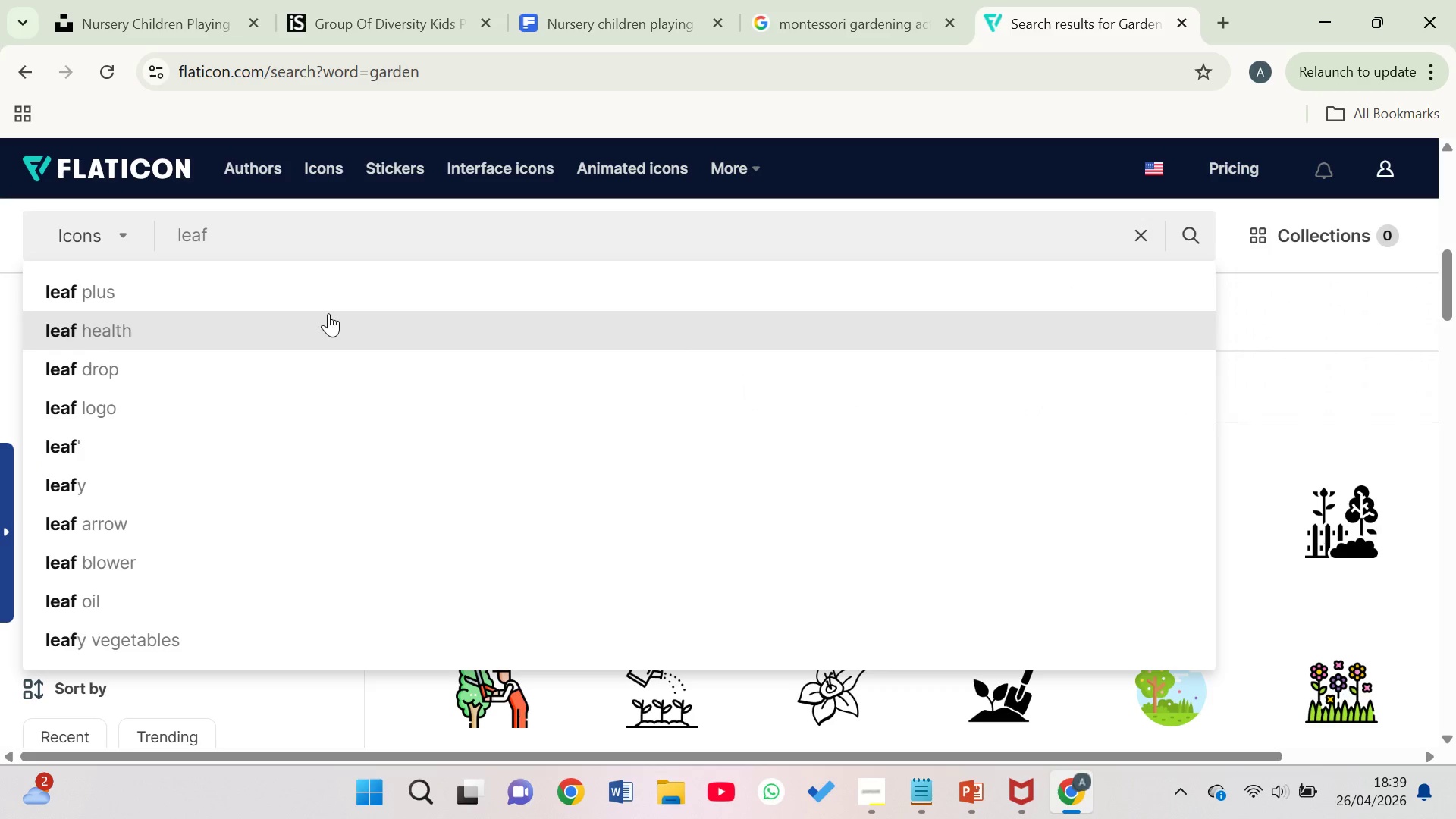 
key(Enter)
 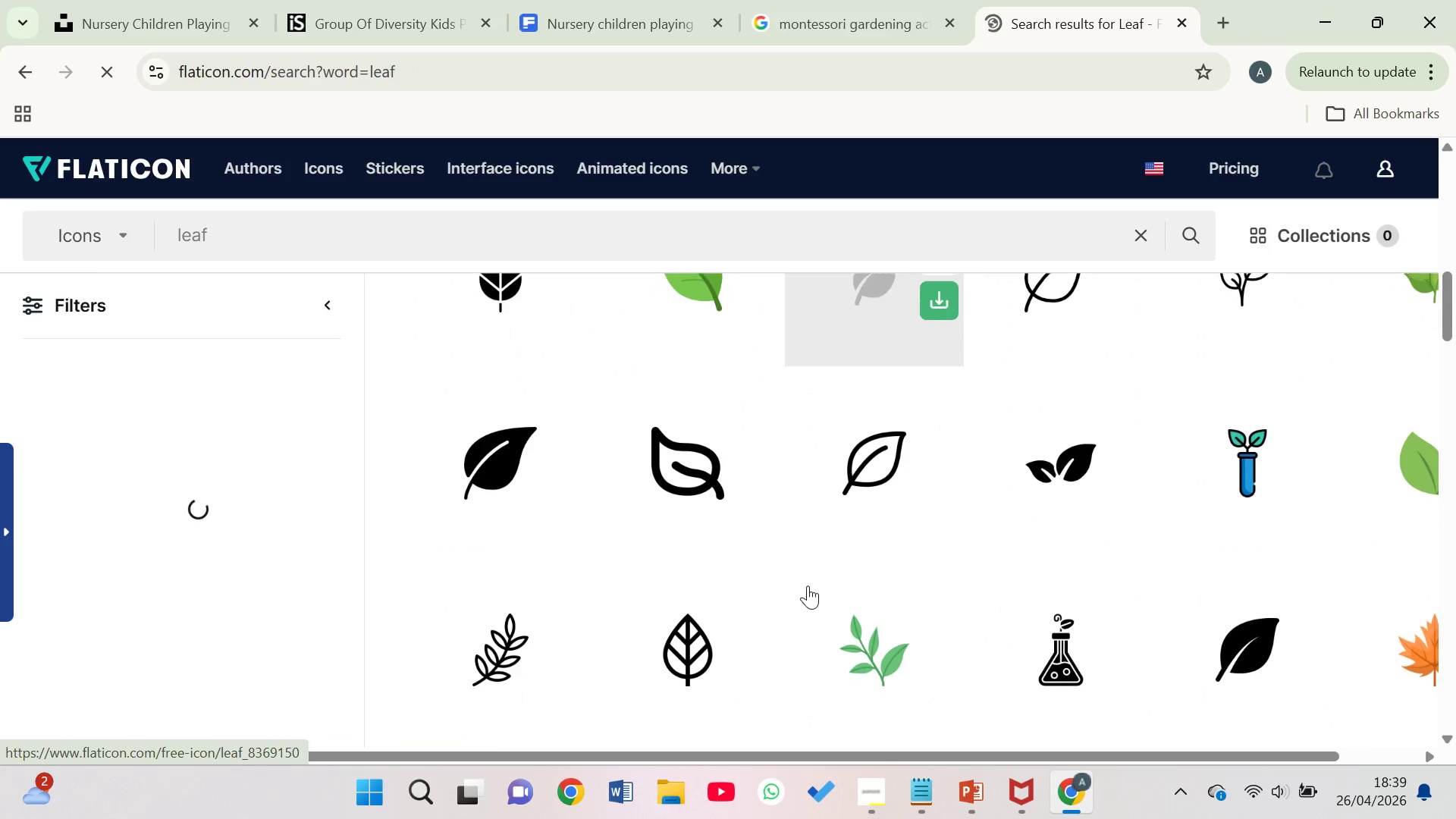 
wait(11.05)
 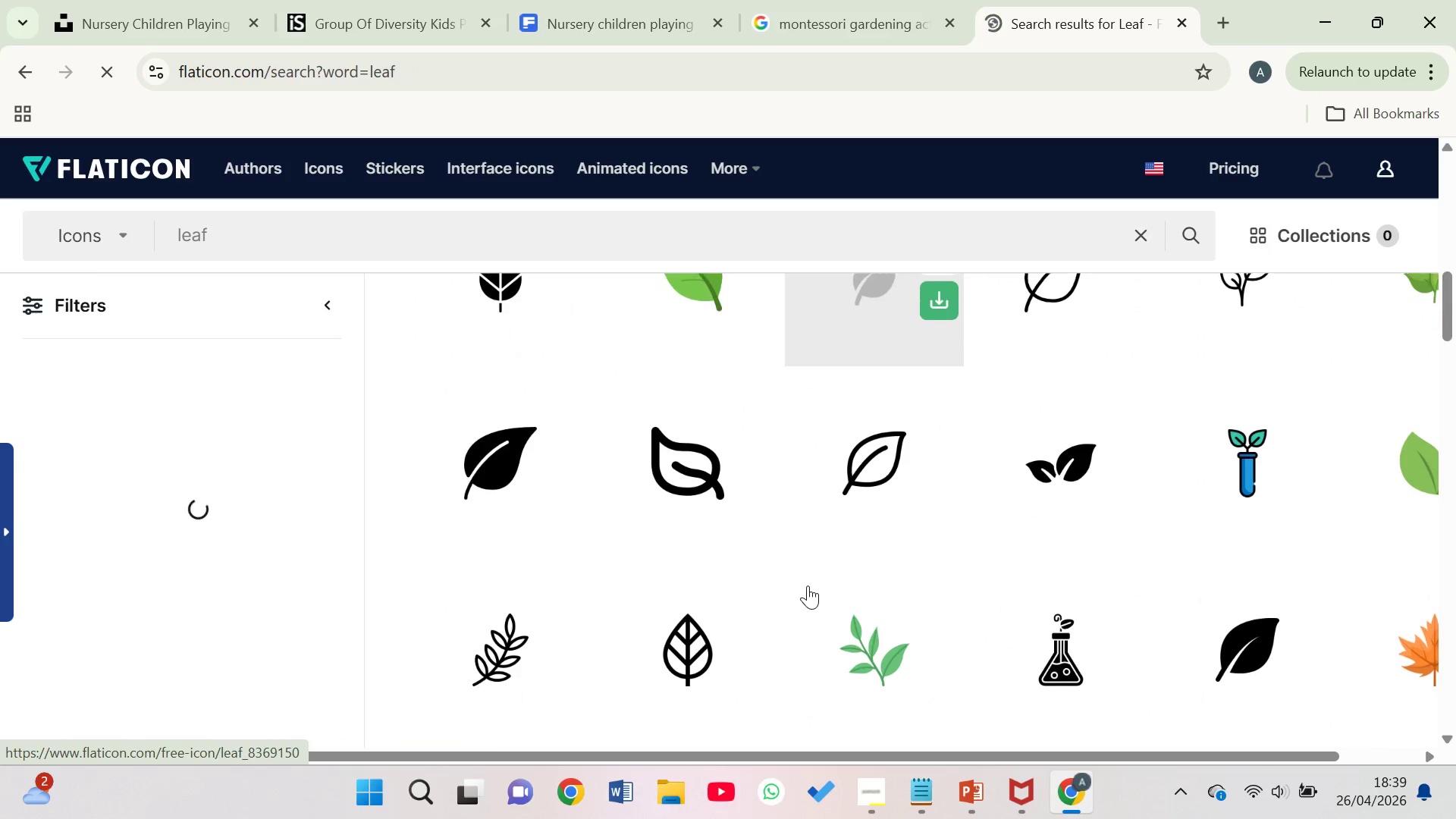 
left_click([751, 498])
 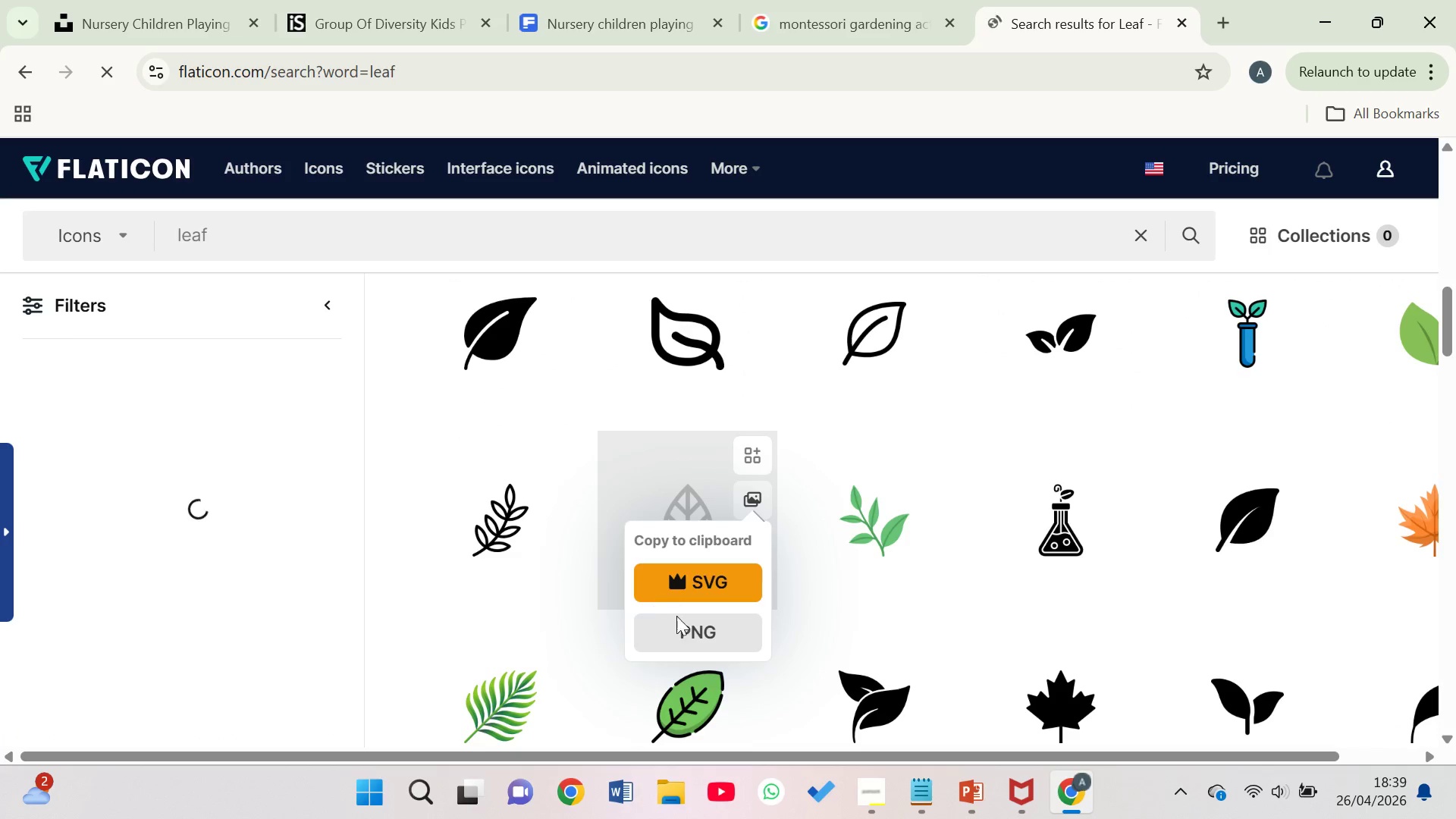 
left_click([689, 628])
 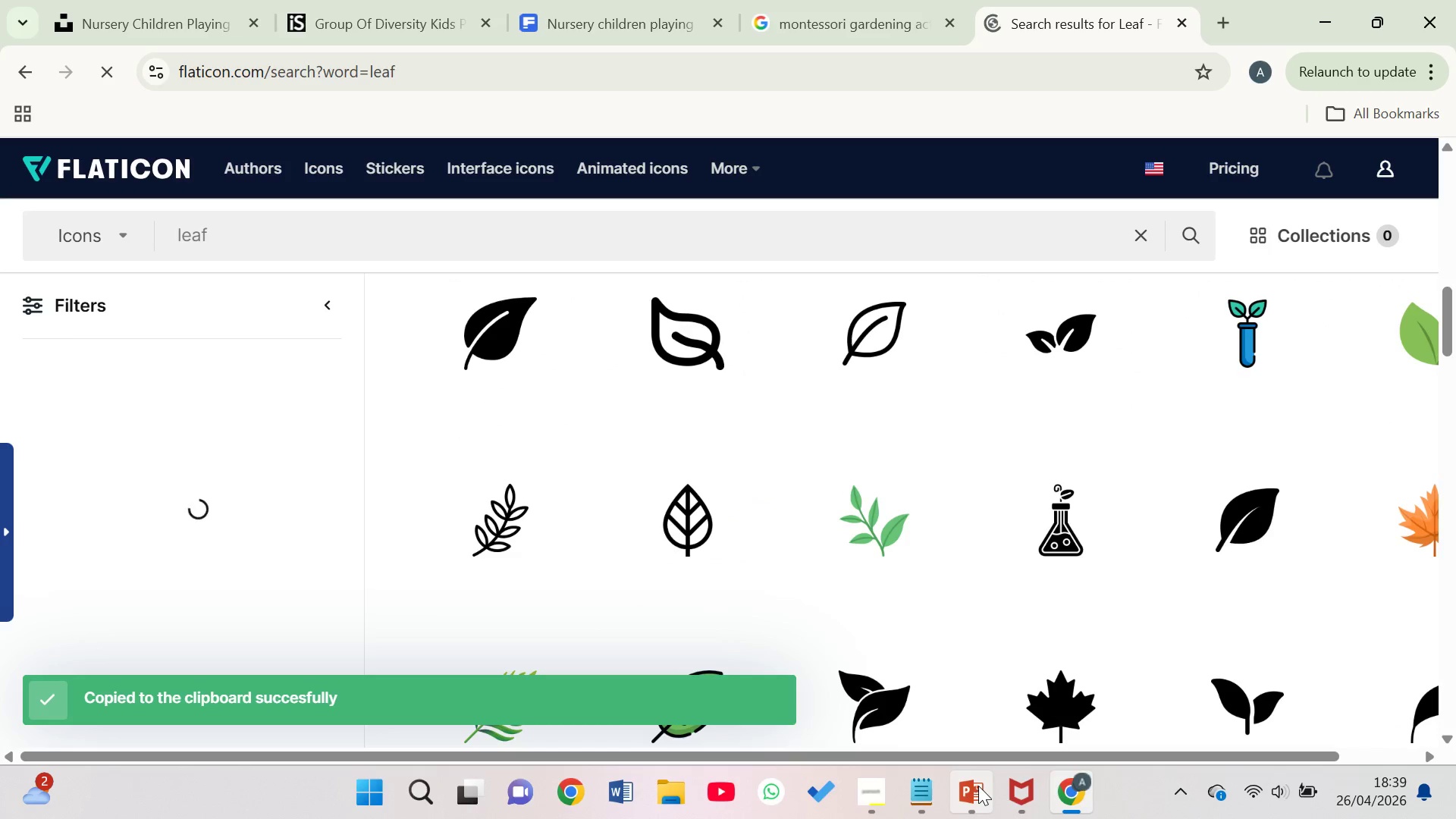 
left_click([929, 642])
 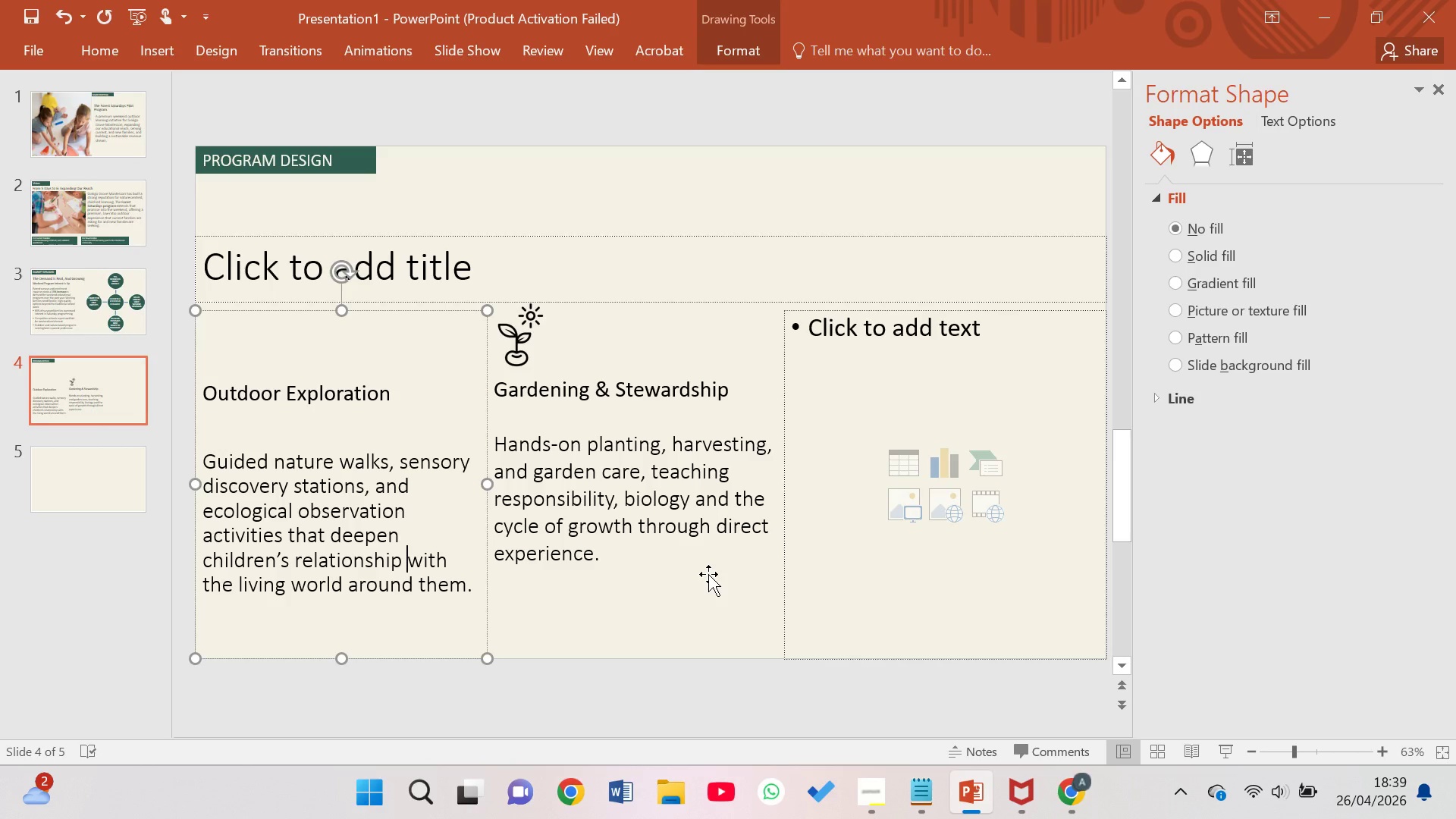 
hold_key(key=ControlLeft, duration=0.39)
 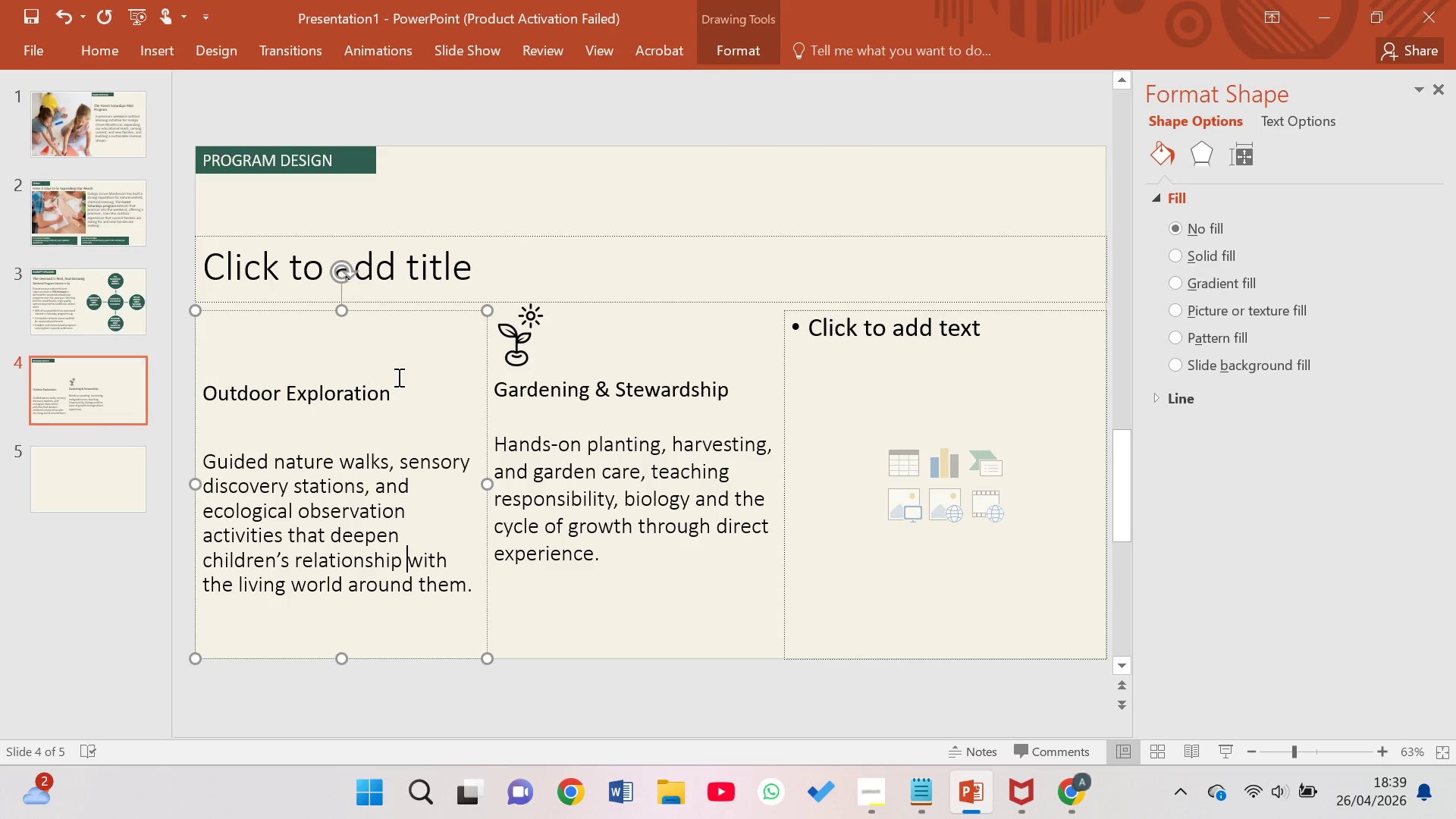 
left_click([397, 377])
 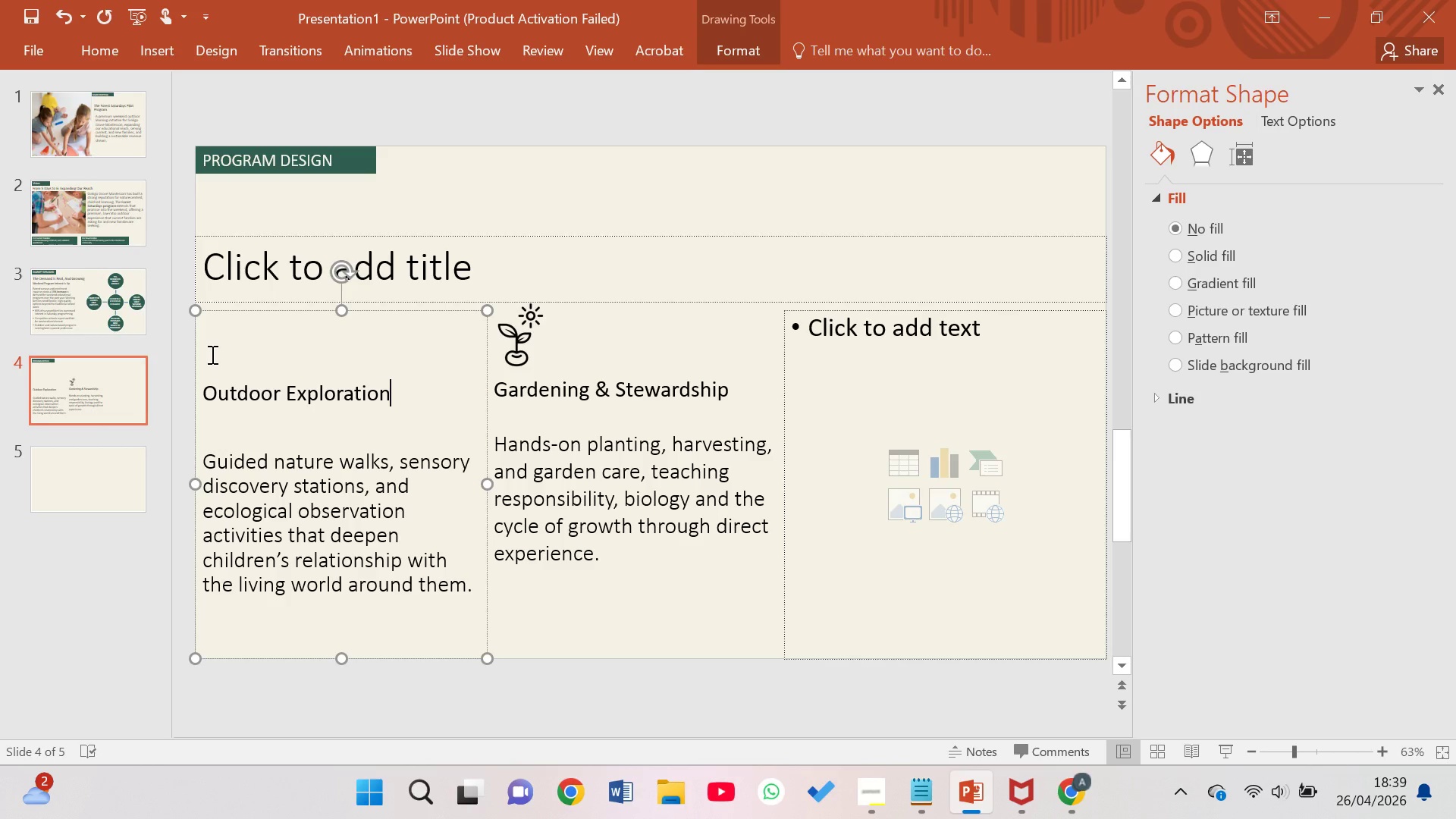 
left_click([212, 356])
 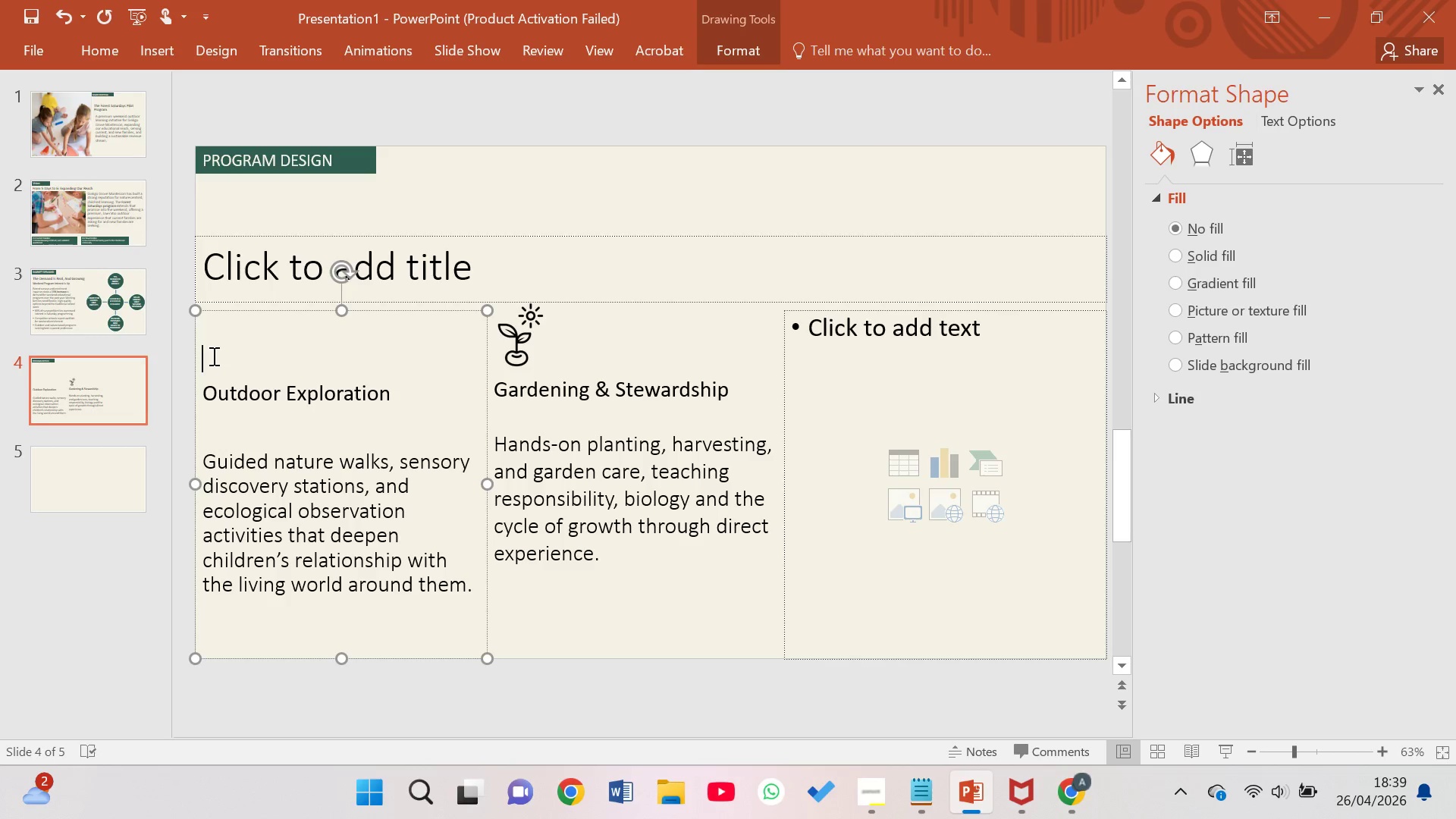 
key(Control+V)
 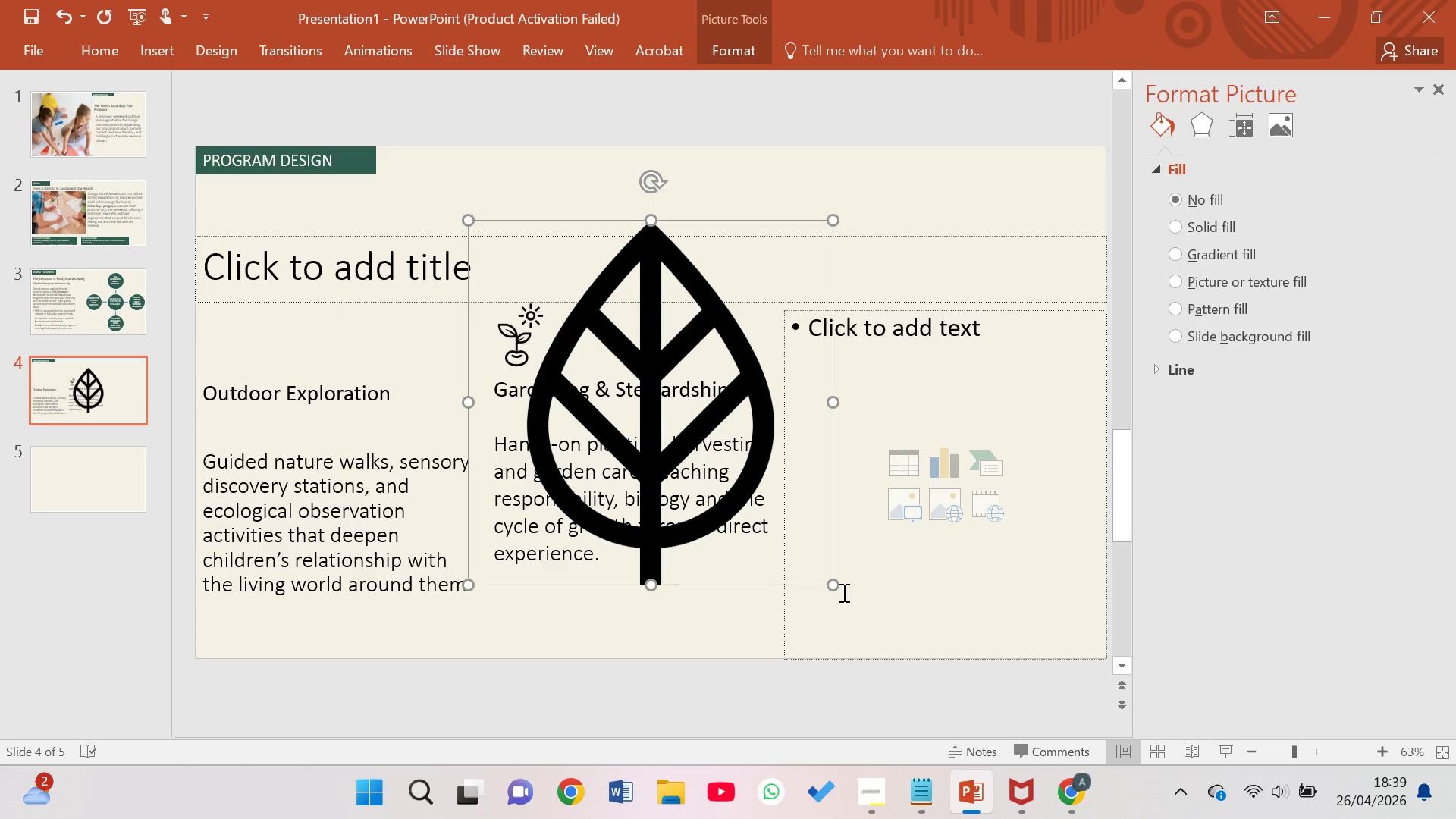 
left_click_drag(start_coordinate=[833, 582], to_coordinate=[511, 283])
 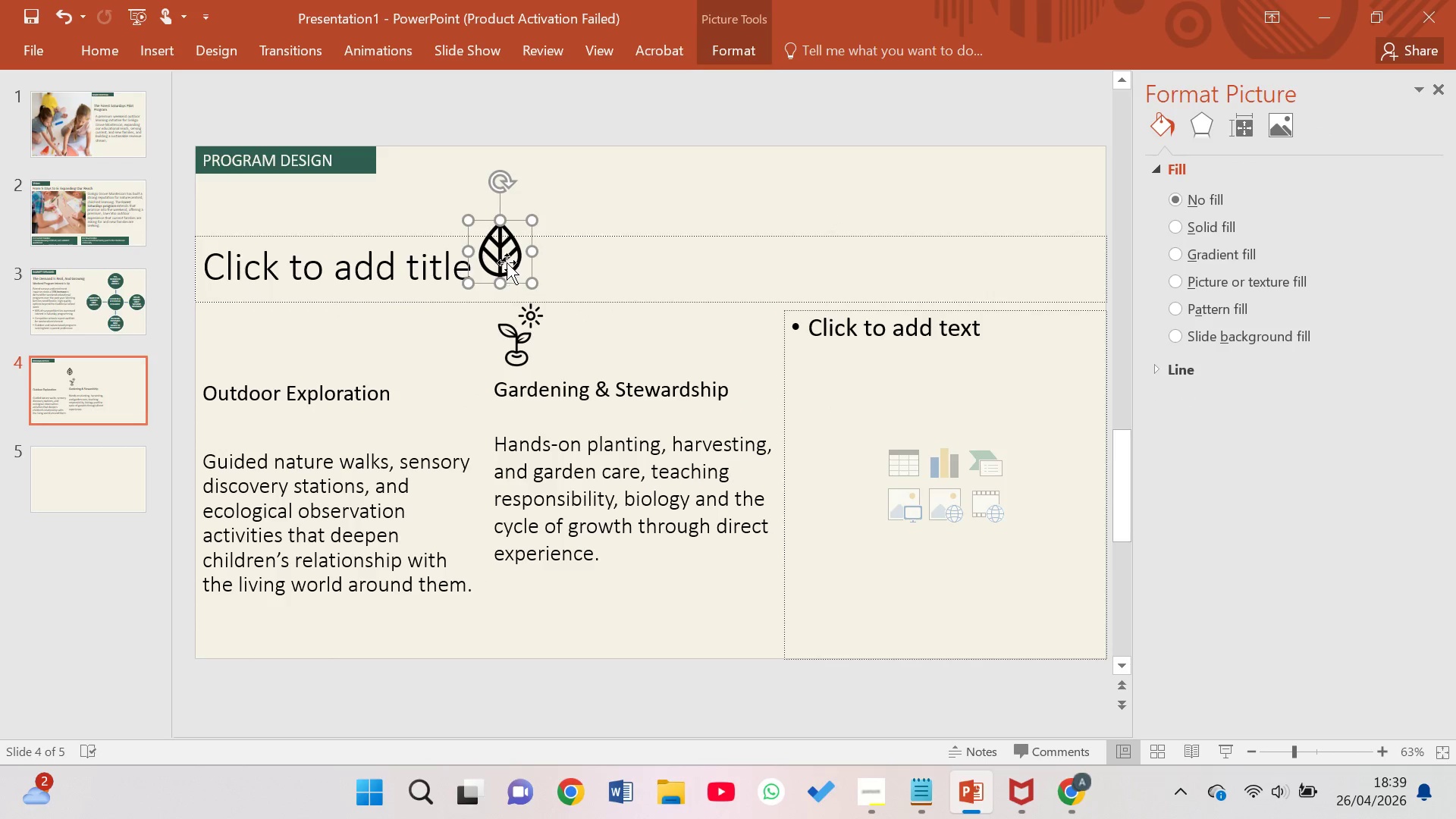 
left_click_drag(start_coordinate=[504, 256], to_coordinate=[233, 350])
 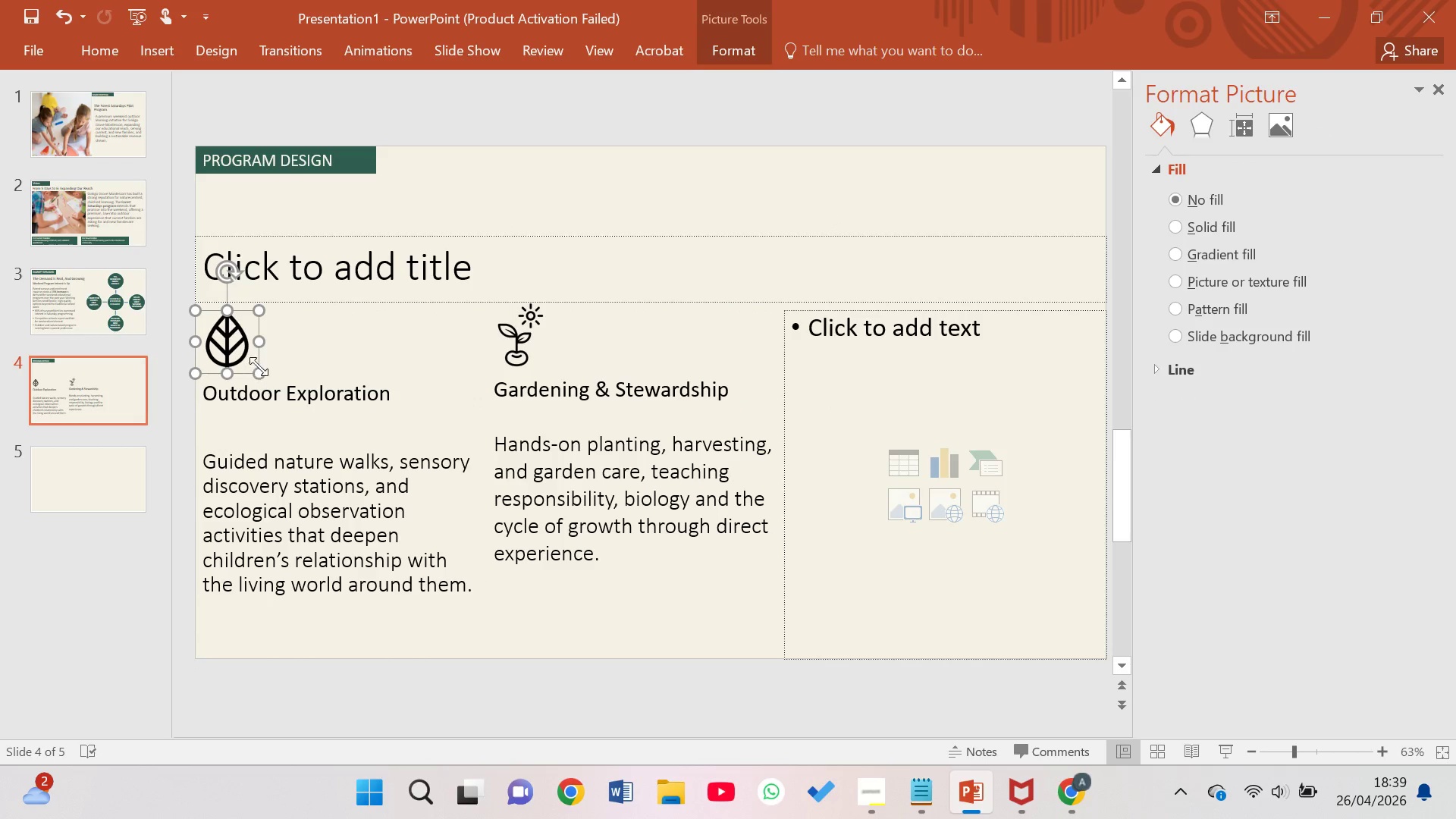 
left_click_drag(start_coordinate=[262, 367], to_coordinate=[232, 362])
 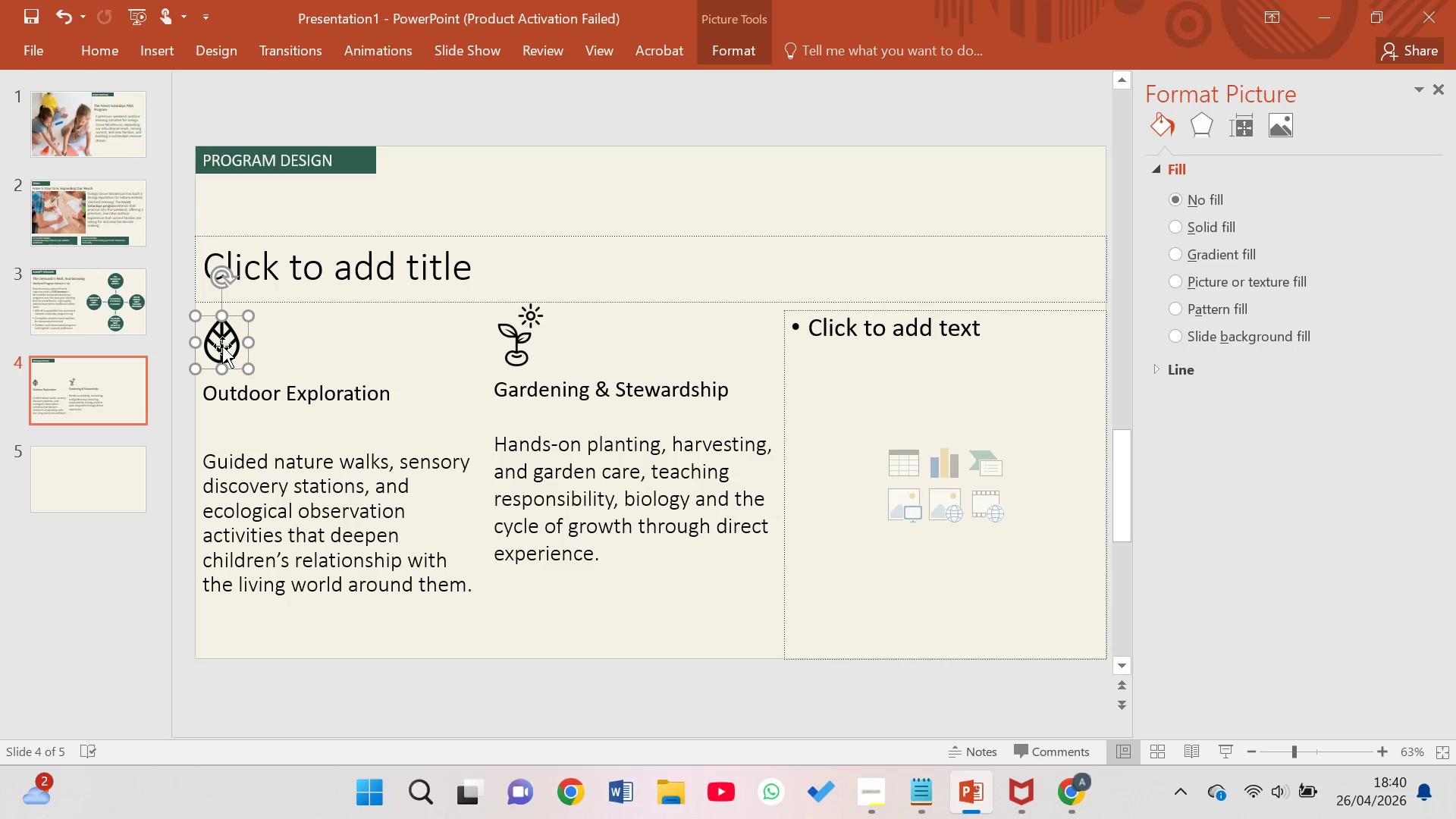 
left_click([320, 444])
 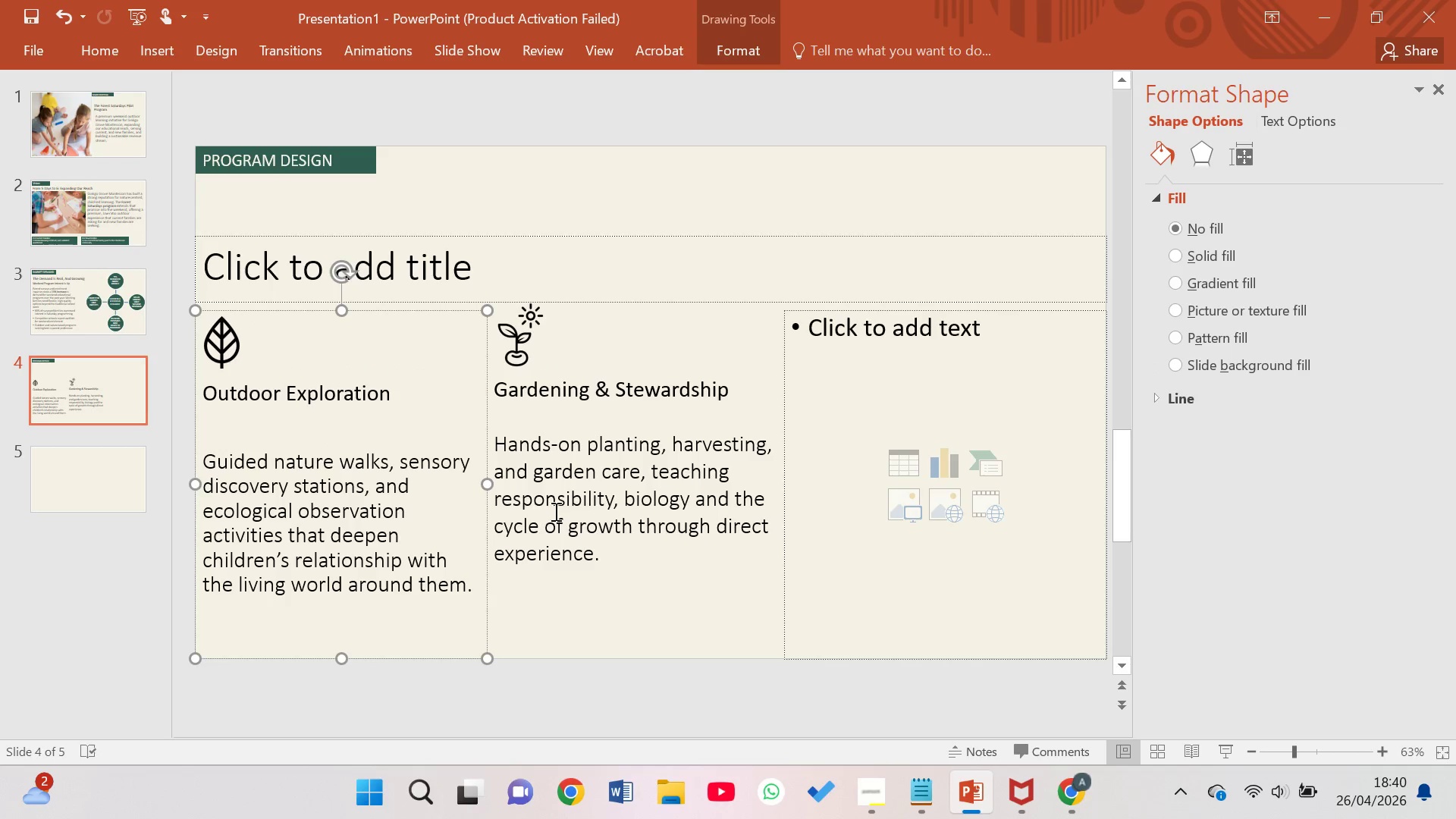 
left_click_drag(start_coordinate=[563, 518], to_coordinate=[526, 477])
 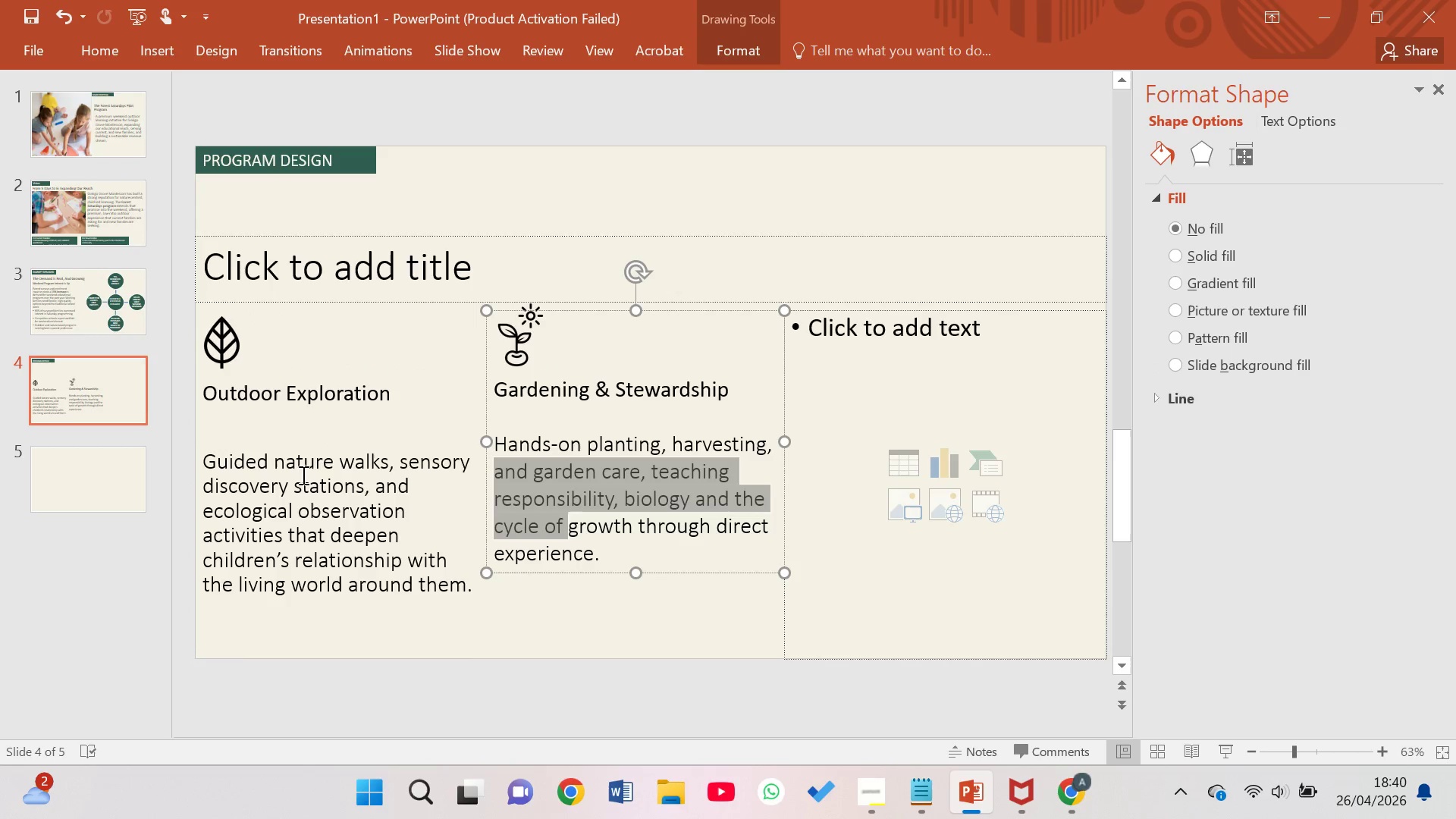 
left_click([293, 471])
 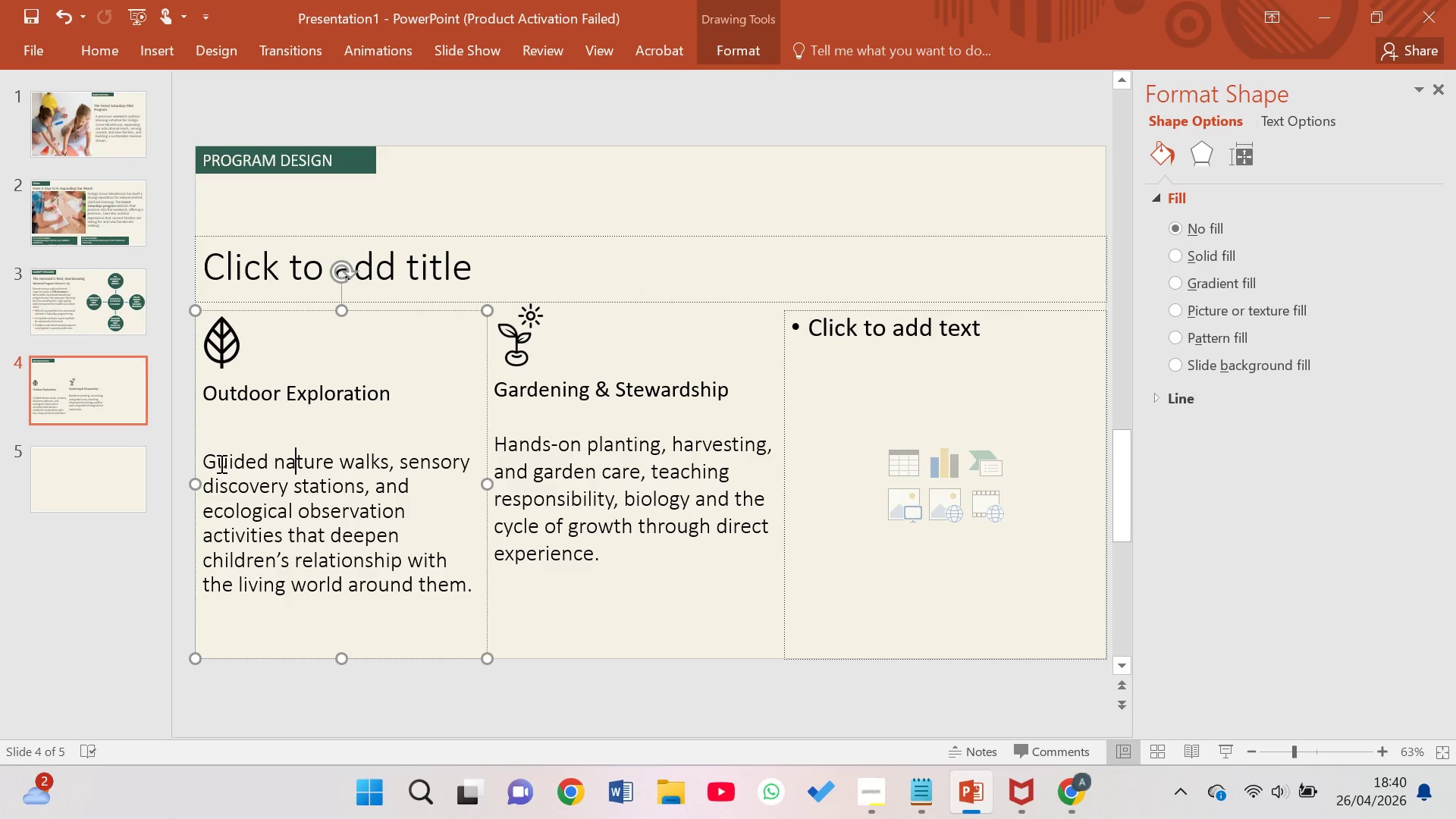 
left_click([212, 463])
 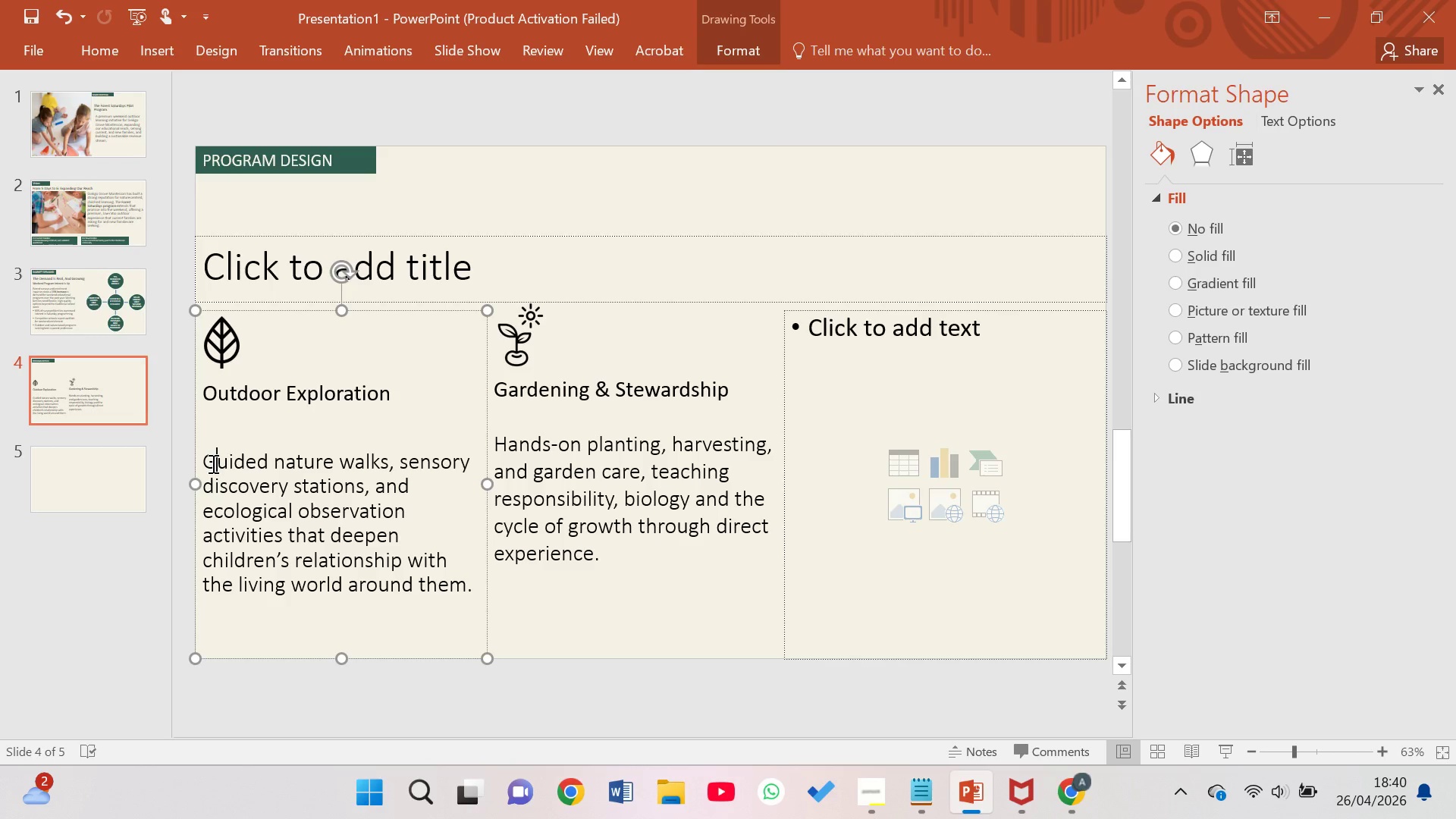 
hold_key(key=ArrowLeft, duration=0.33)
 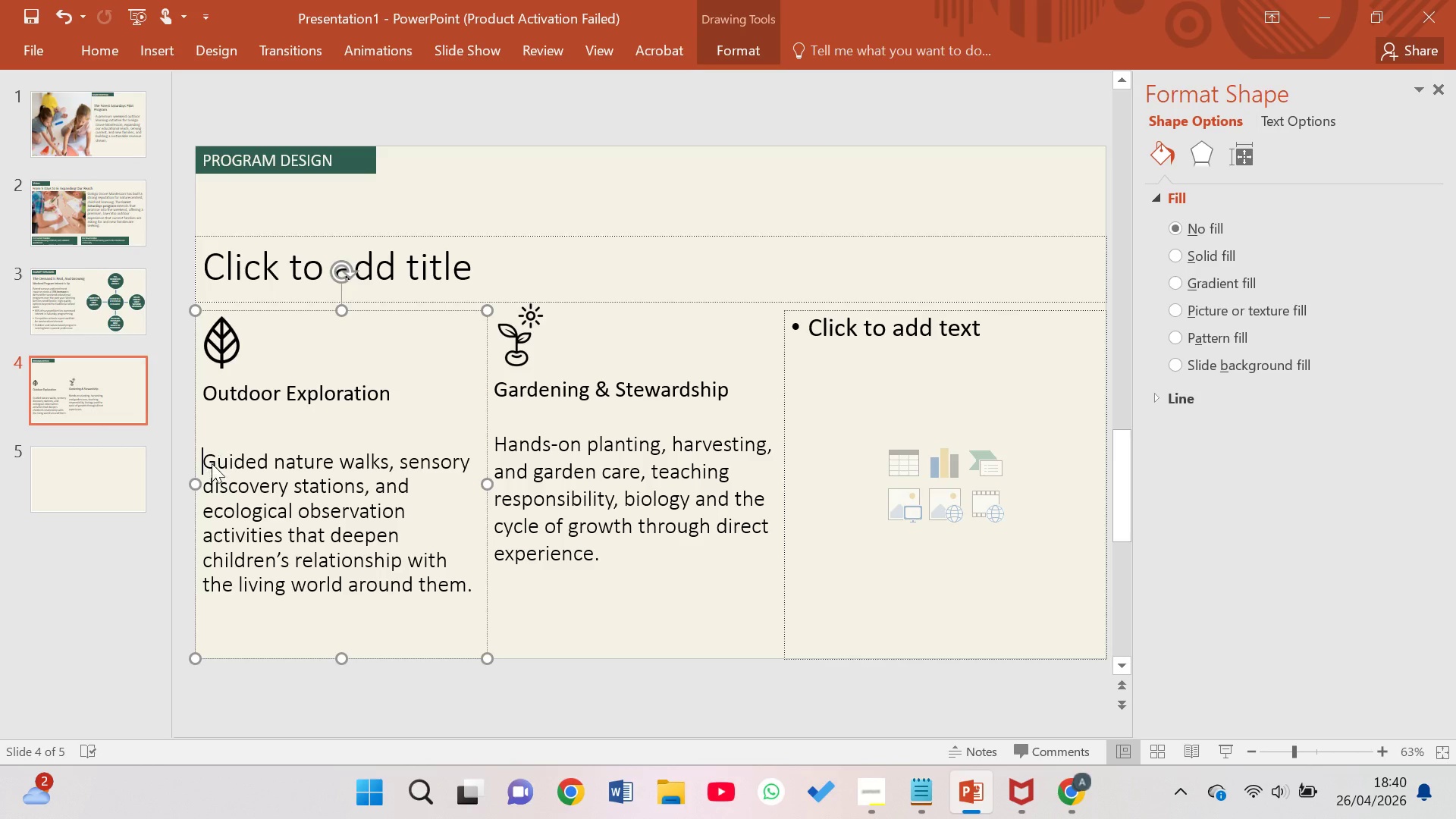 
hold_key(key=Backspace, duration=0.34)
 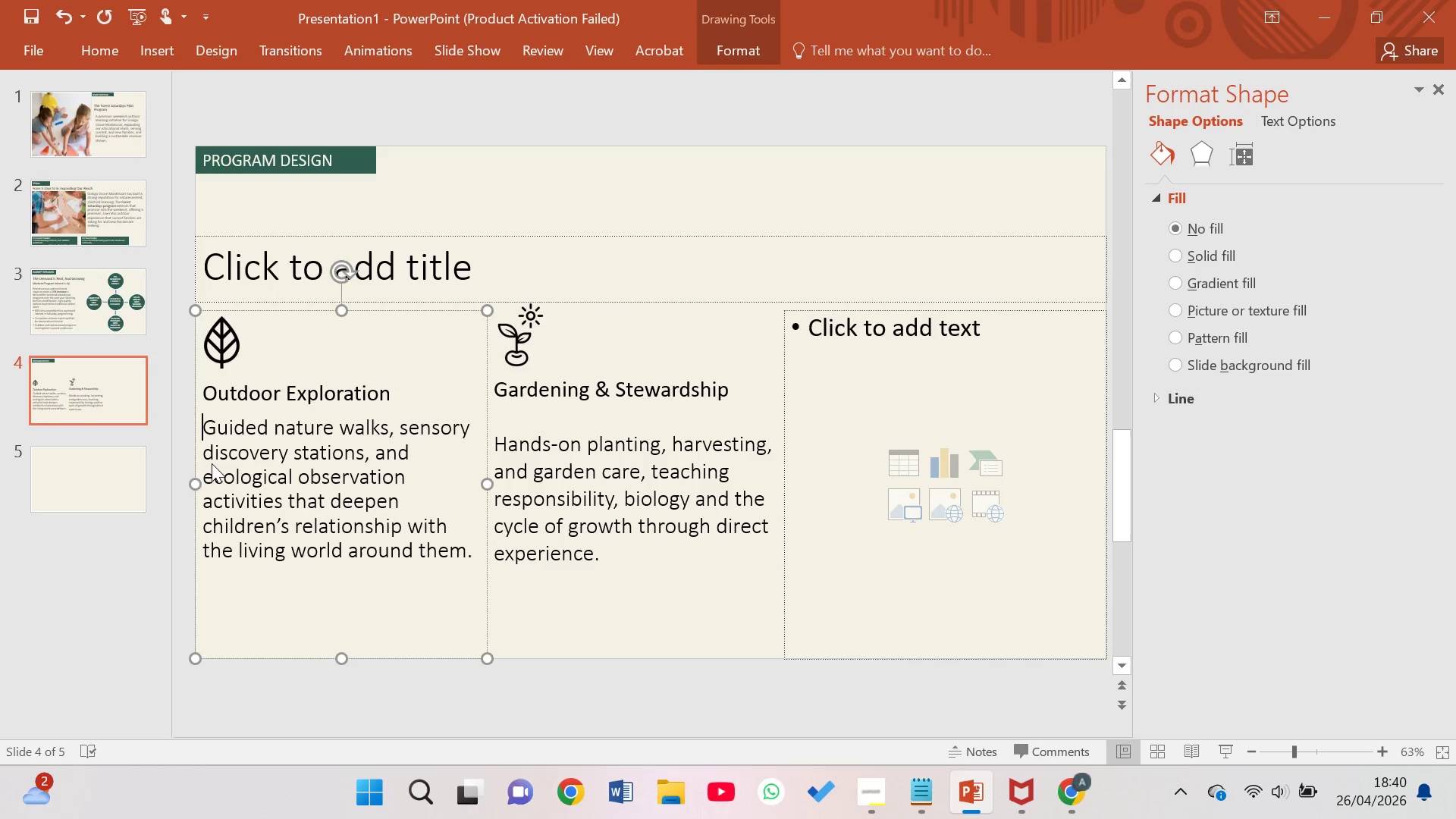 
key(Enter)
 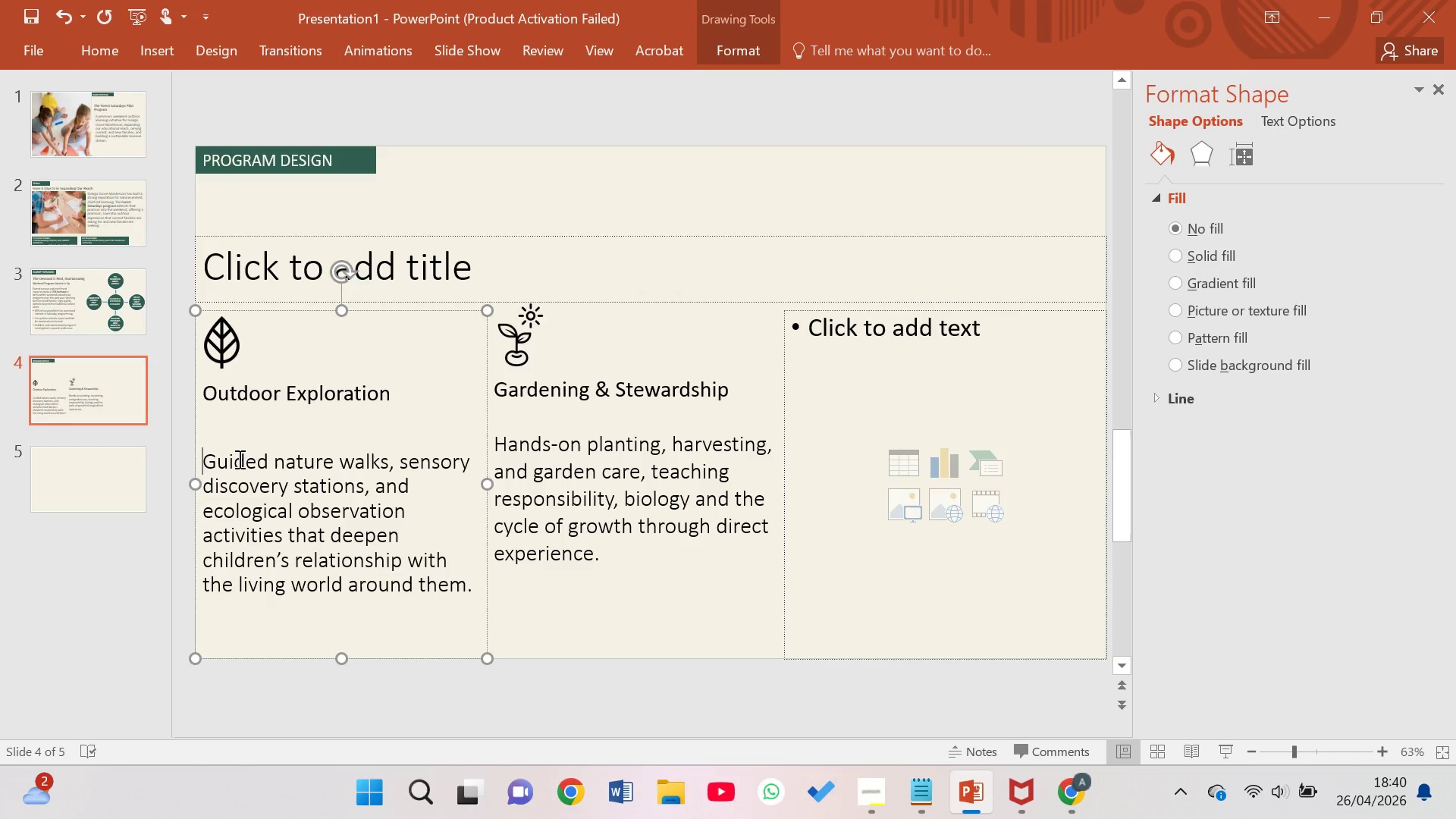 
key(Backspace)
 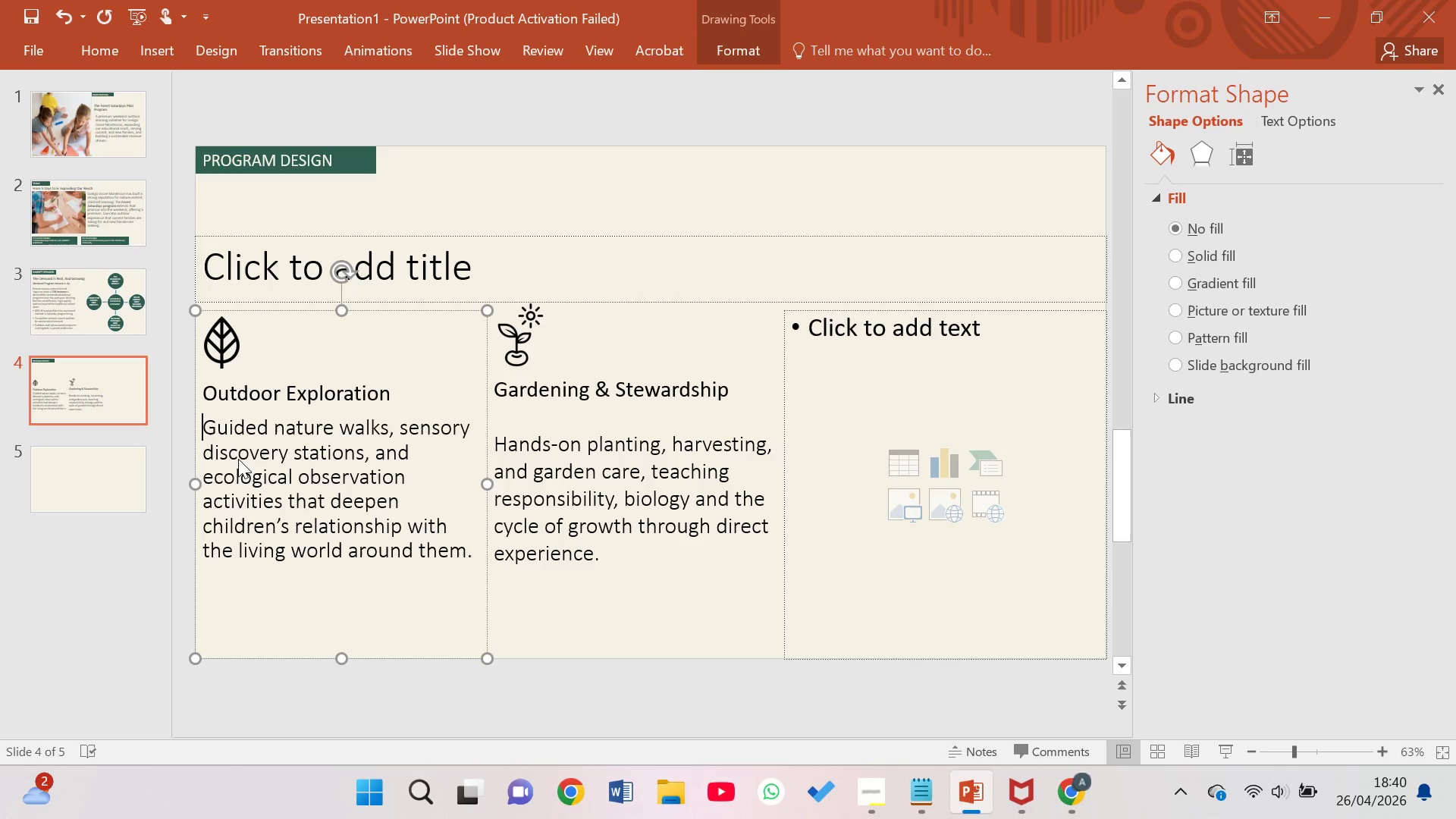 
key(Enter)
 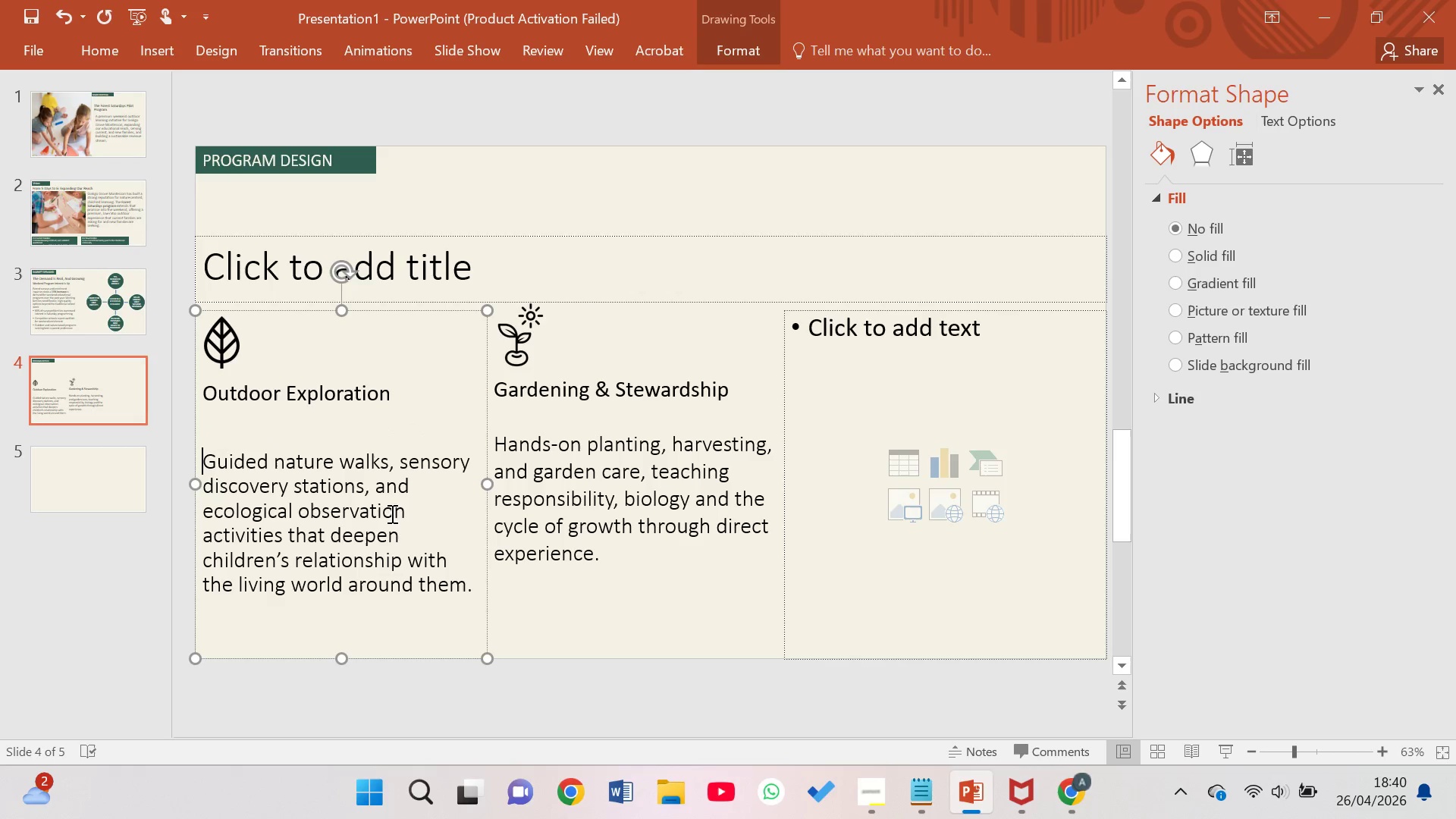 
left_click_drag(start_coordinate=[472, 593], to_coordinate=[247, 466])
 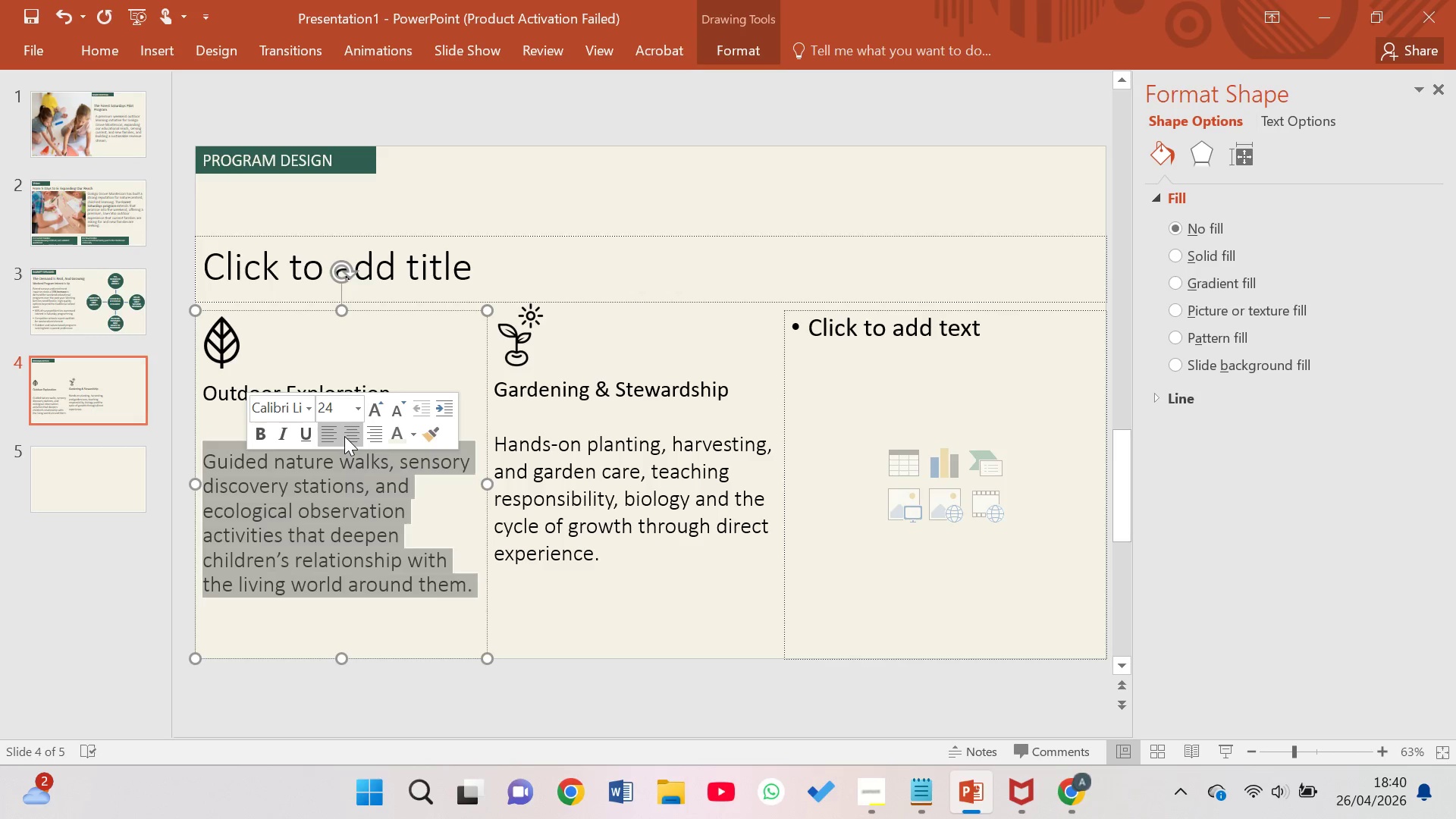 
left_click([372, 437])
 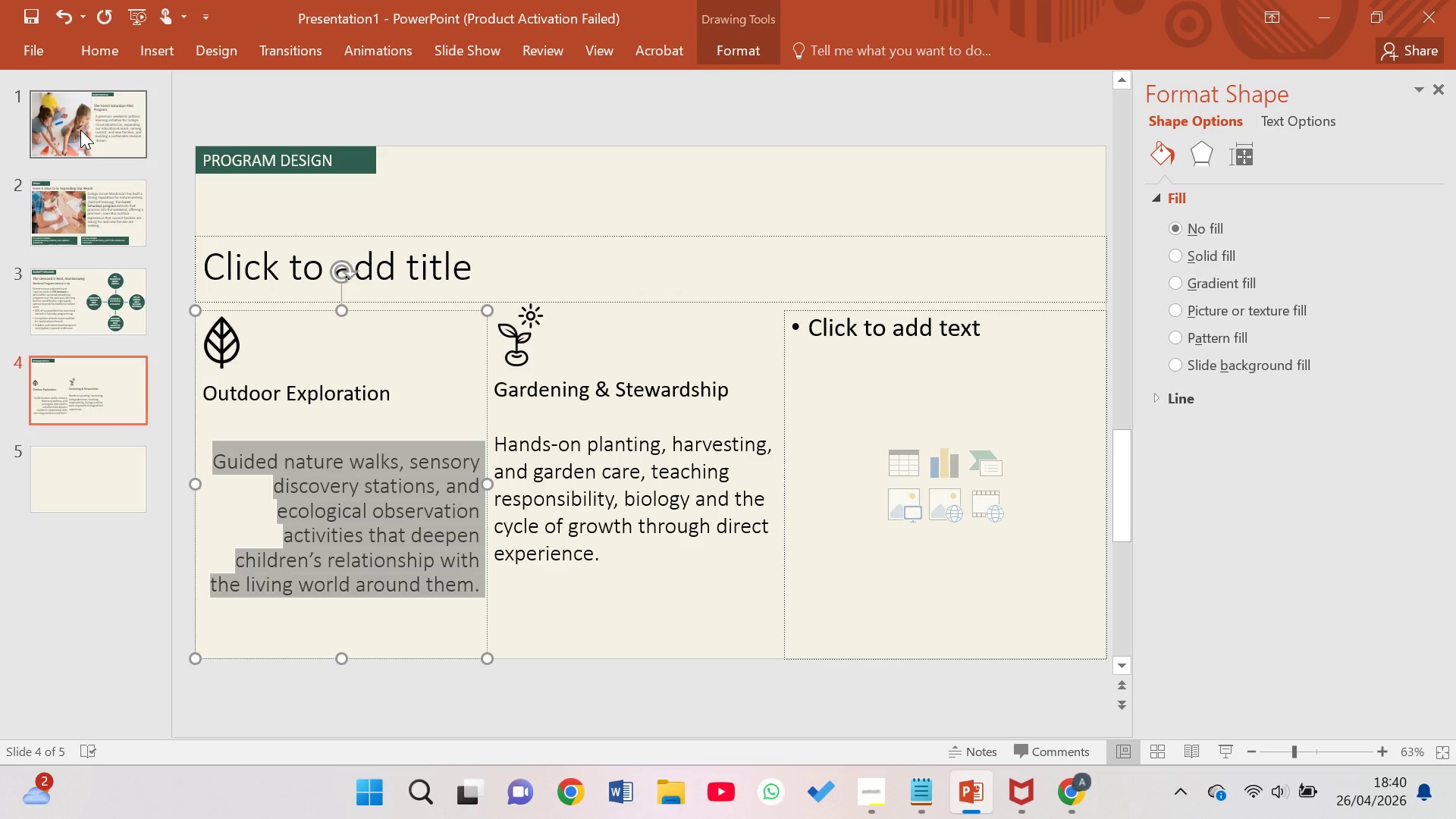 
left_click([96, 49])
 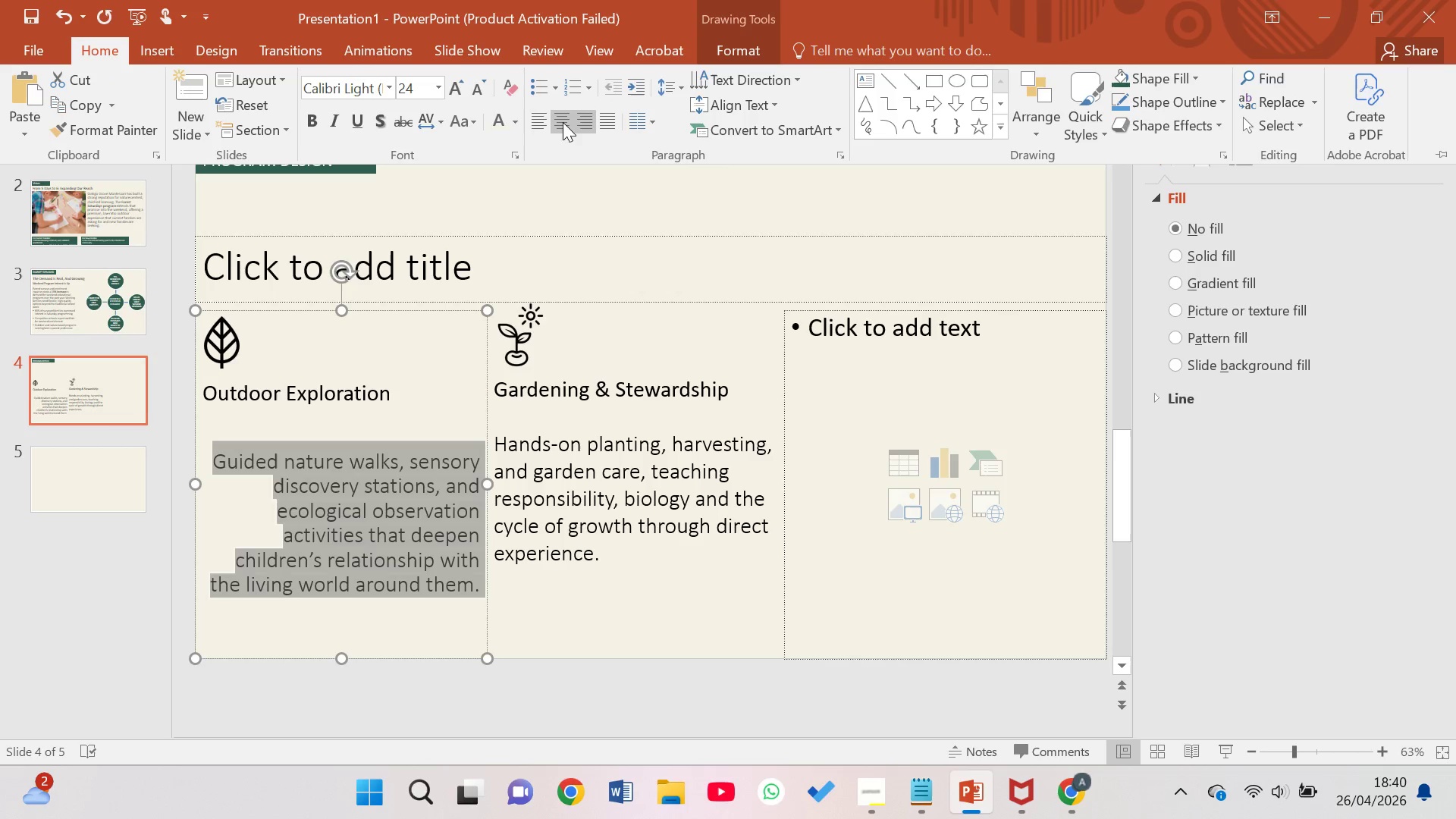 
left_click([556, 123])
 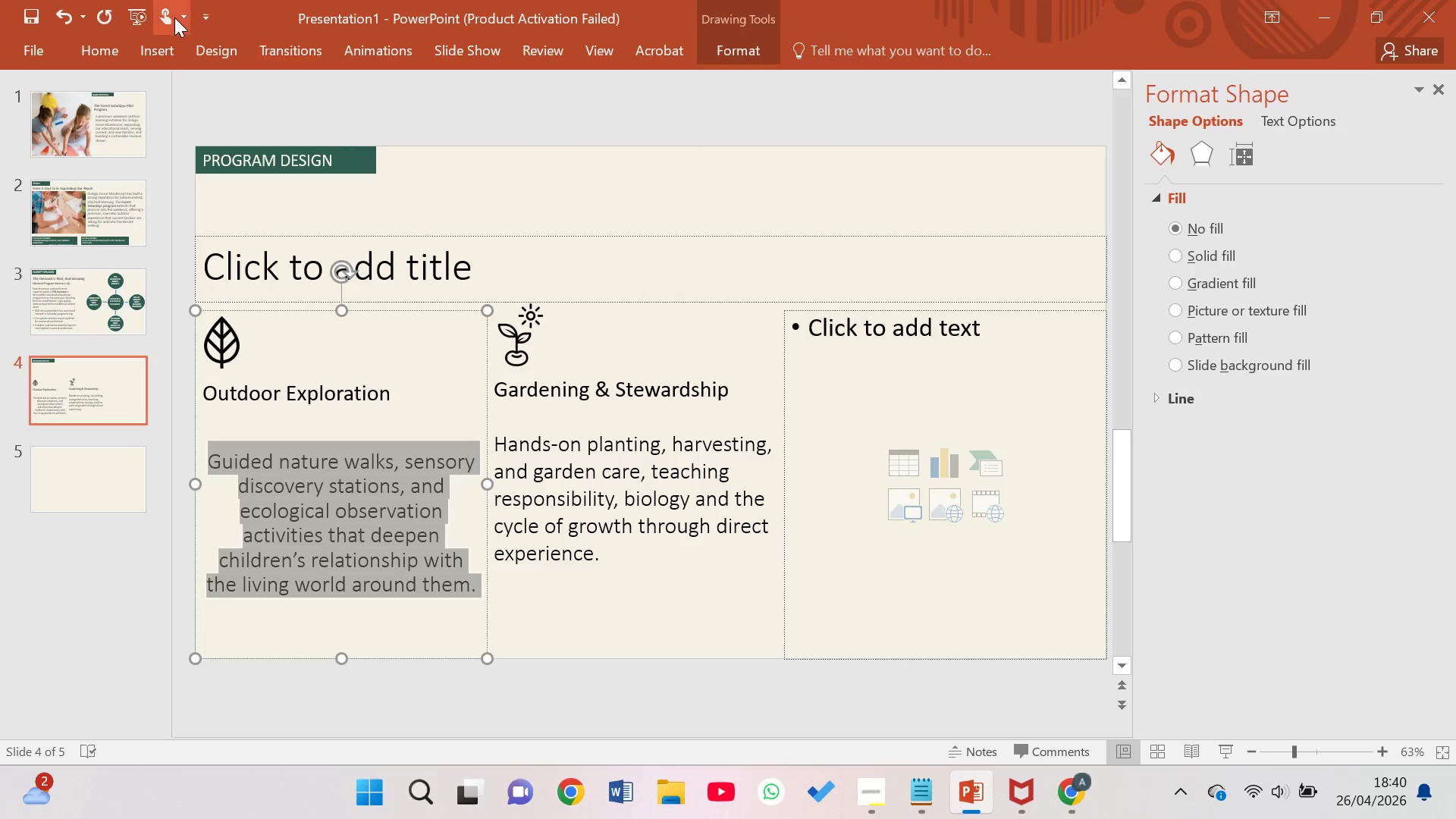 
left_click([106, 52])
 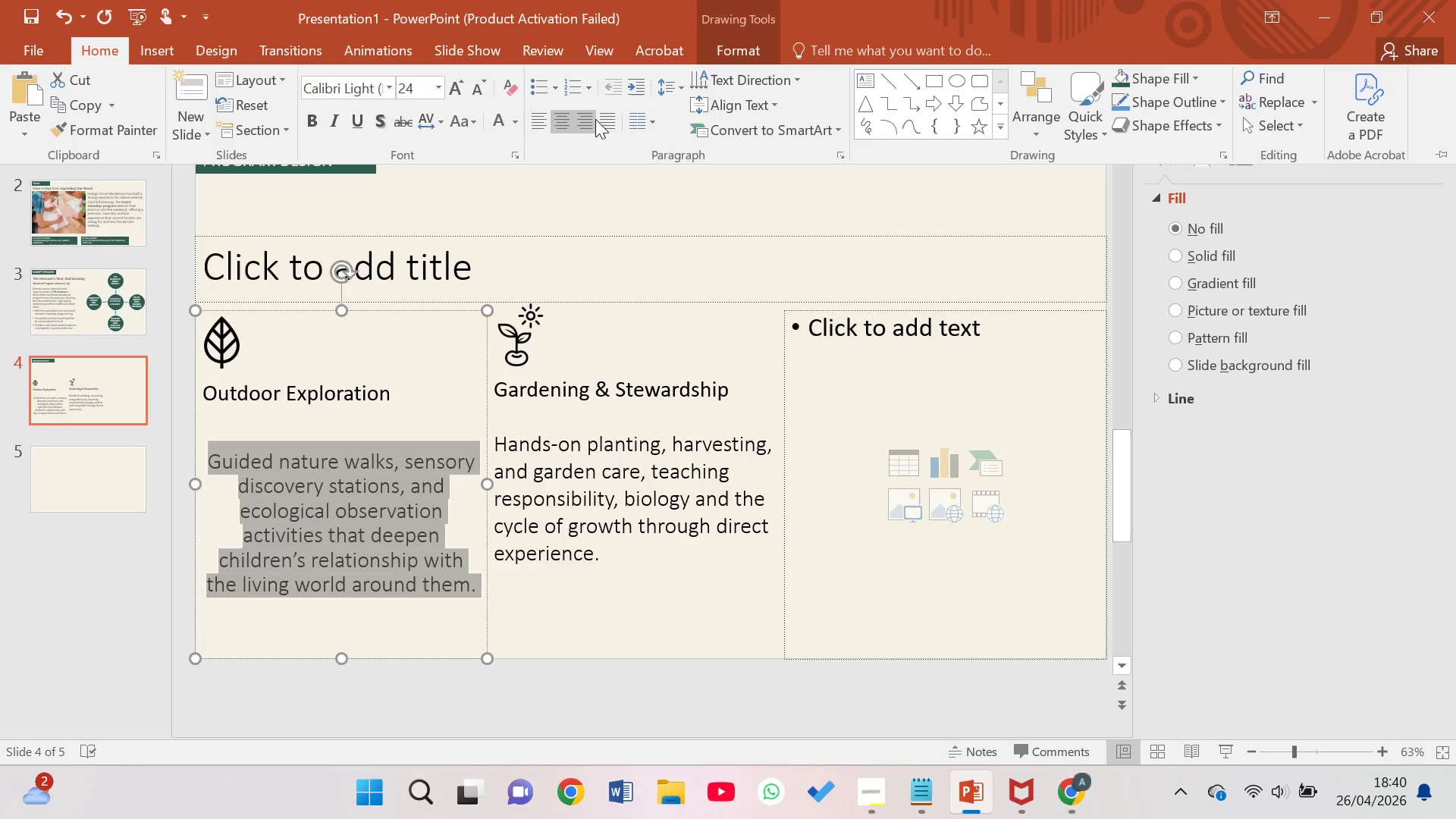 
left_click([602, 121])
 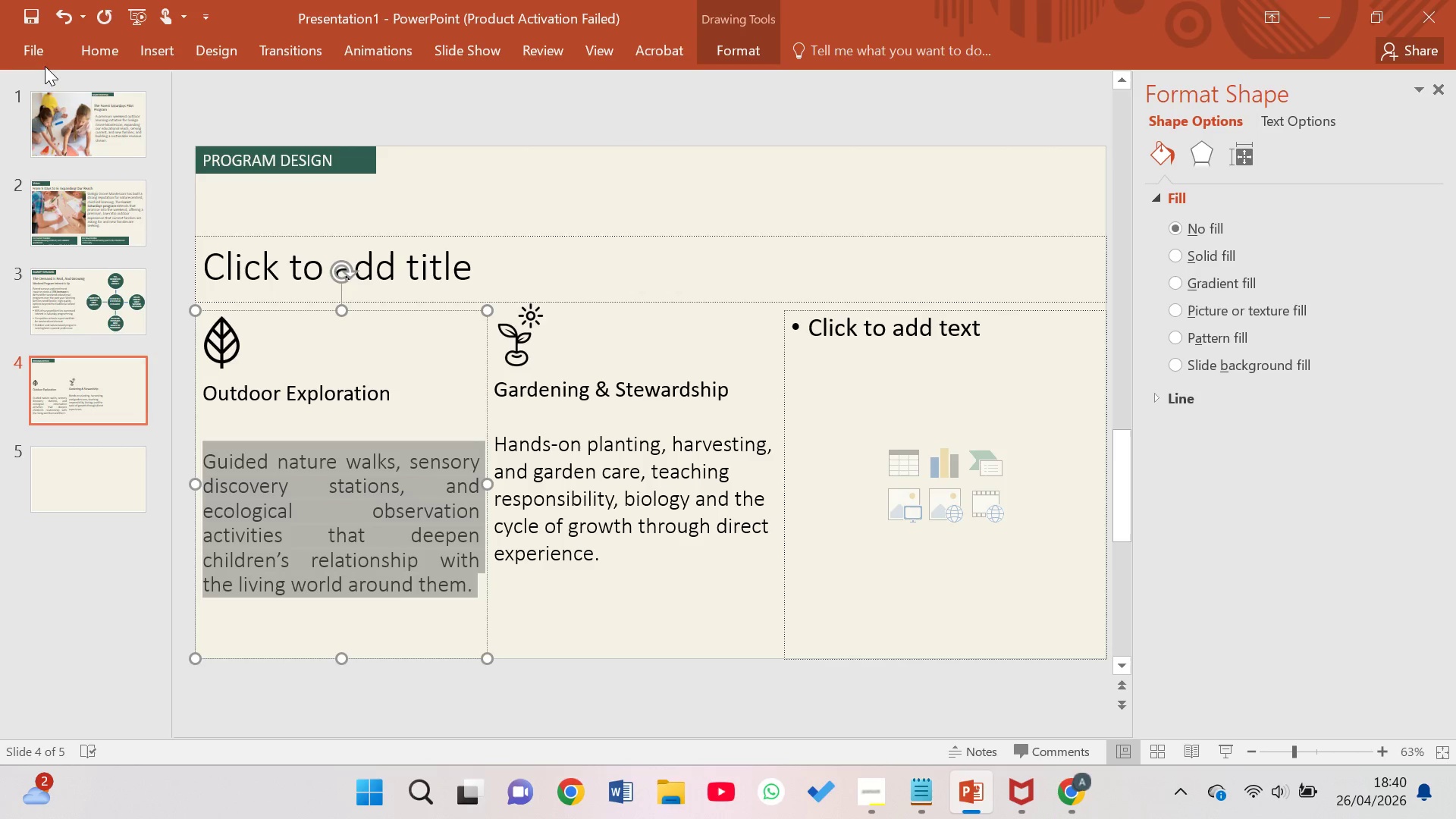 
left_click([33, 56])
 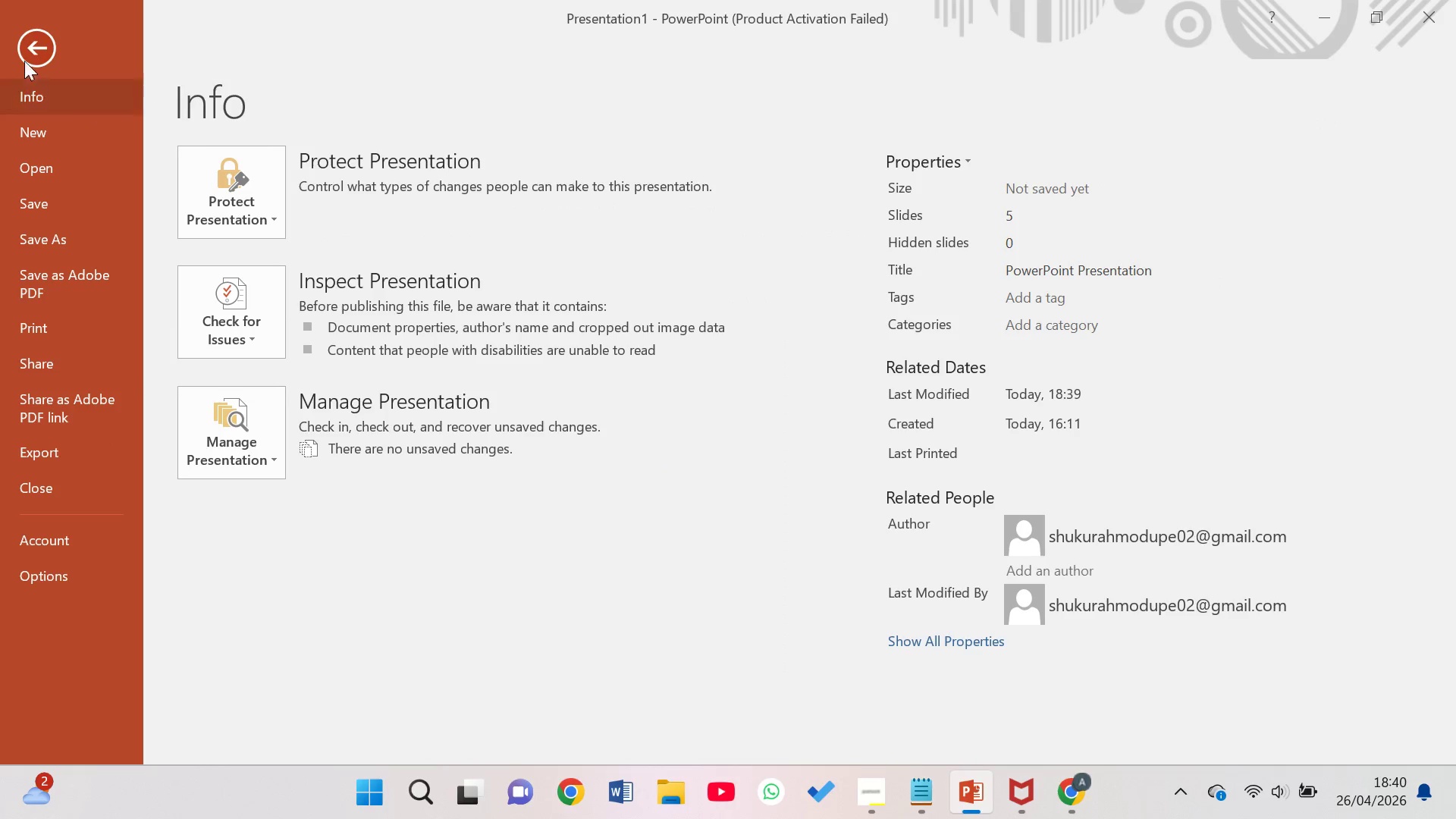 
left_click([3, 32])
 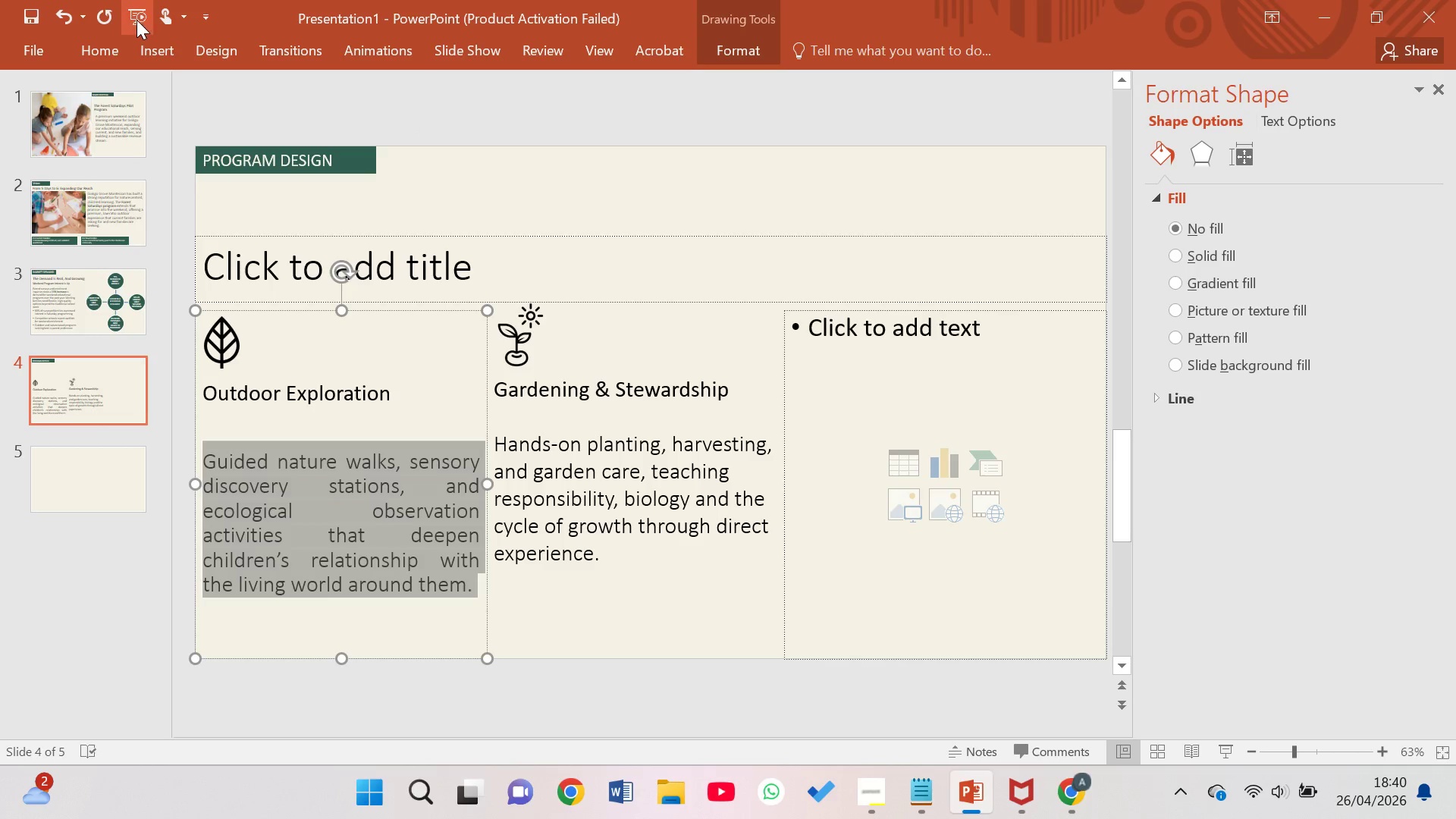 
left_click([111, 56])
 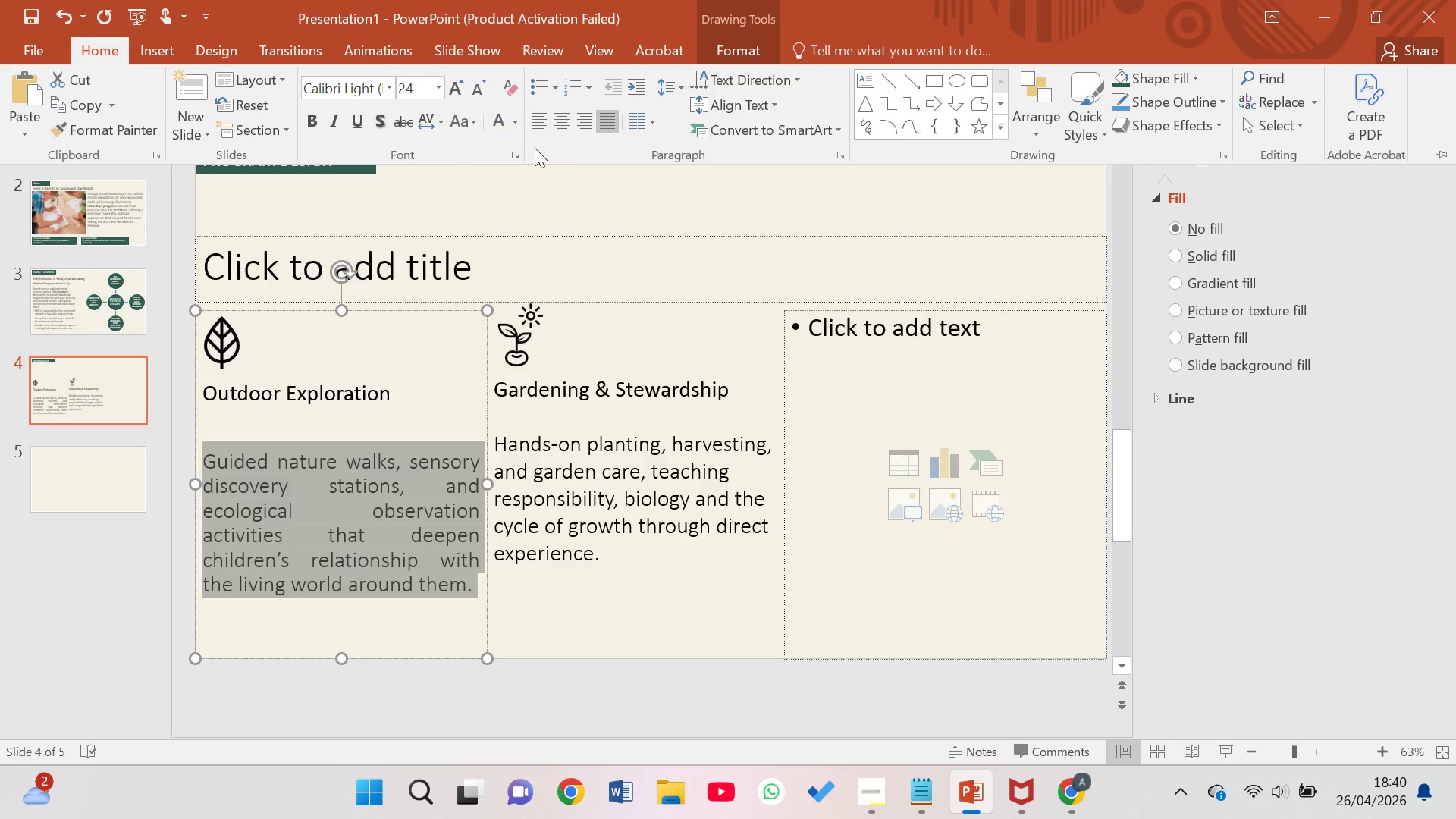 
left_click([538, 120])
 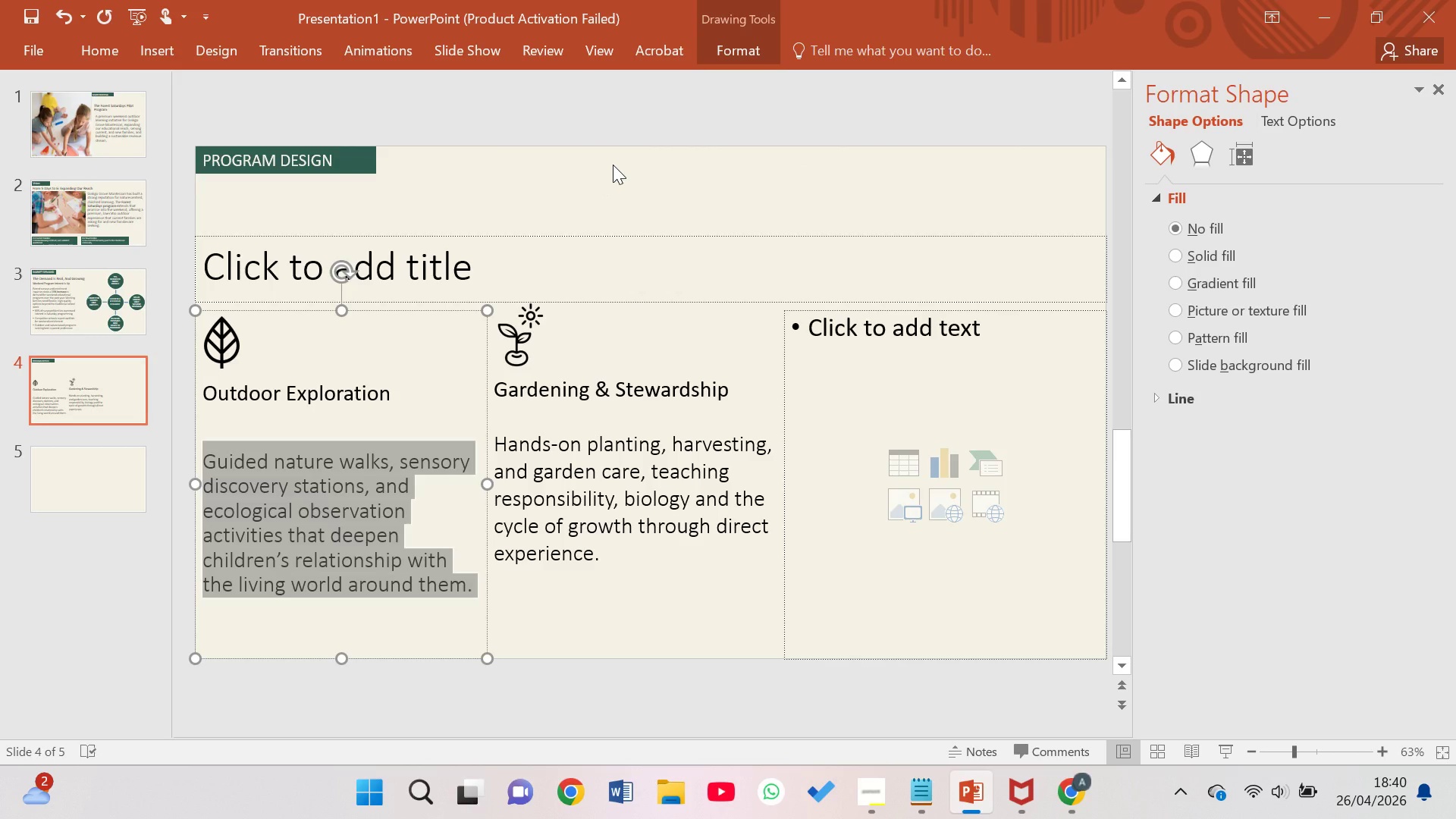 
wait(12.0)
 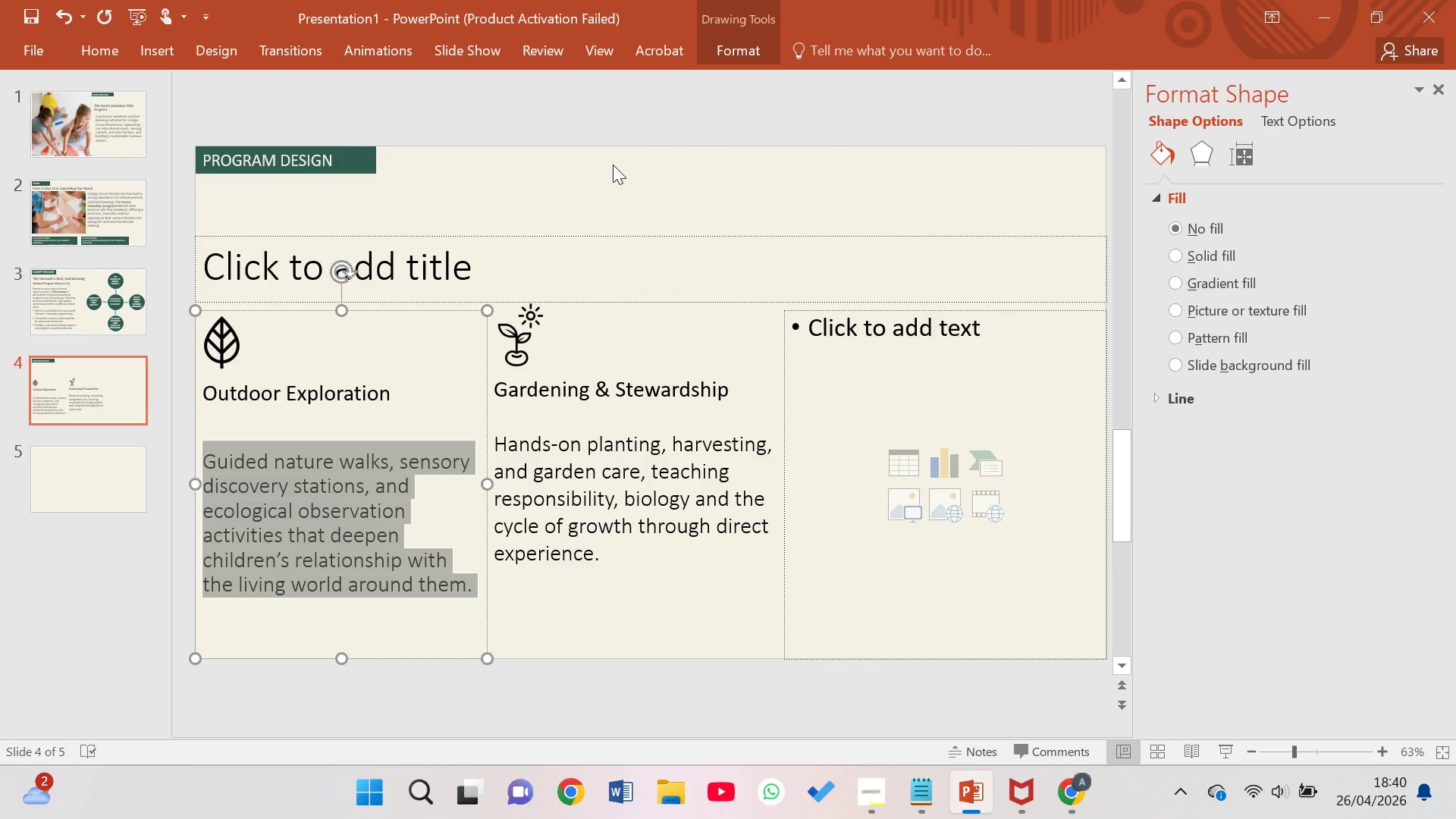 
left_click_drag(start_coordinate=[848, 333], to_coordinate=[783, 337])
 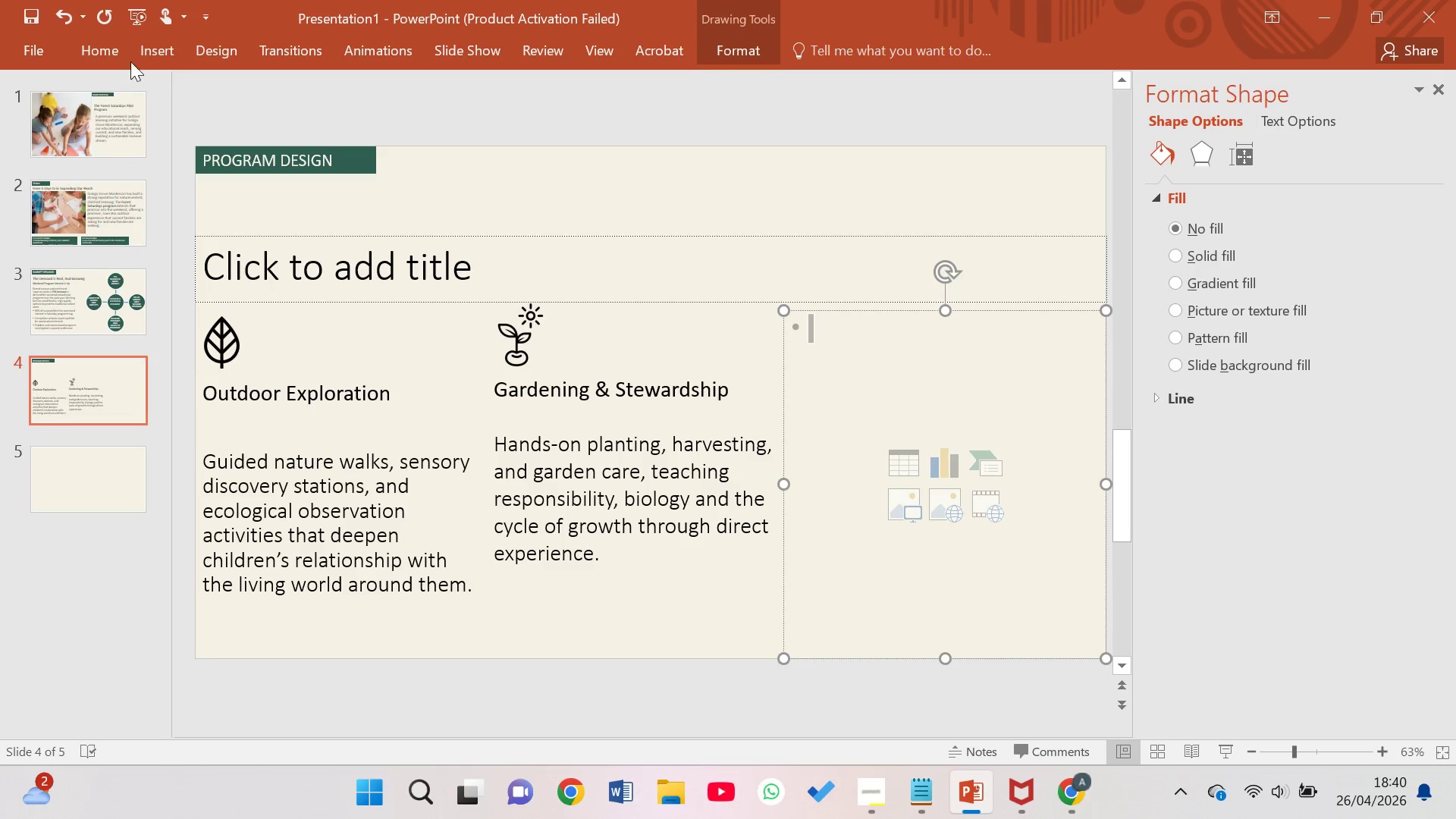 
left_click([97, 33])
 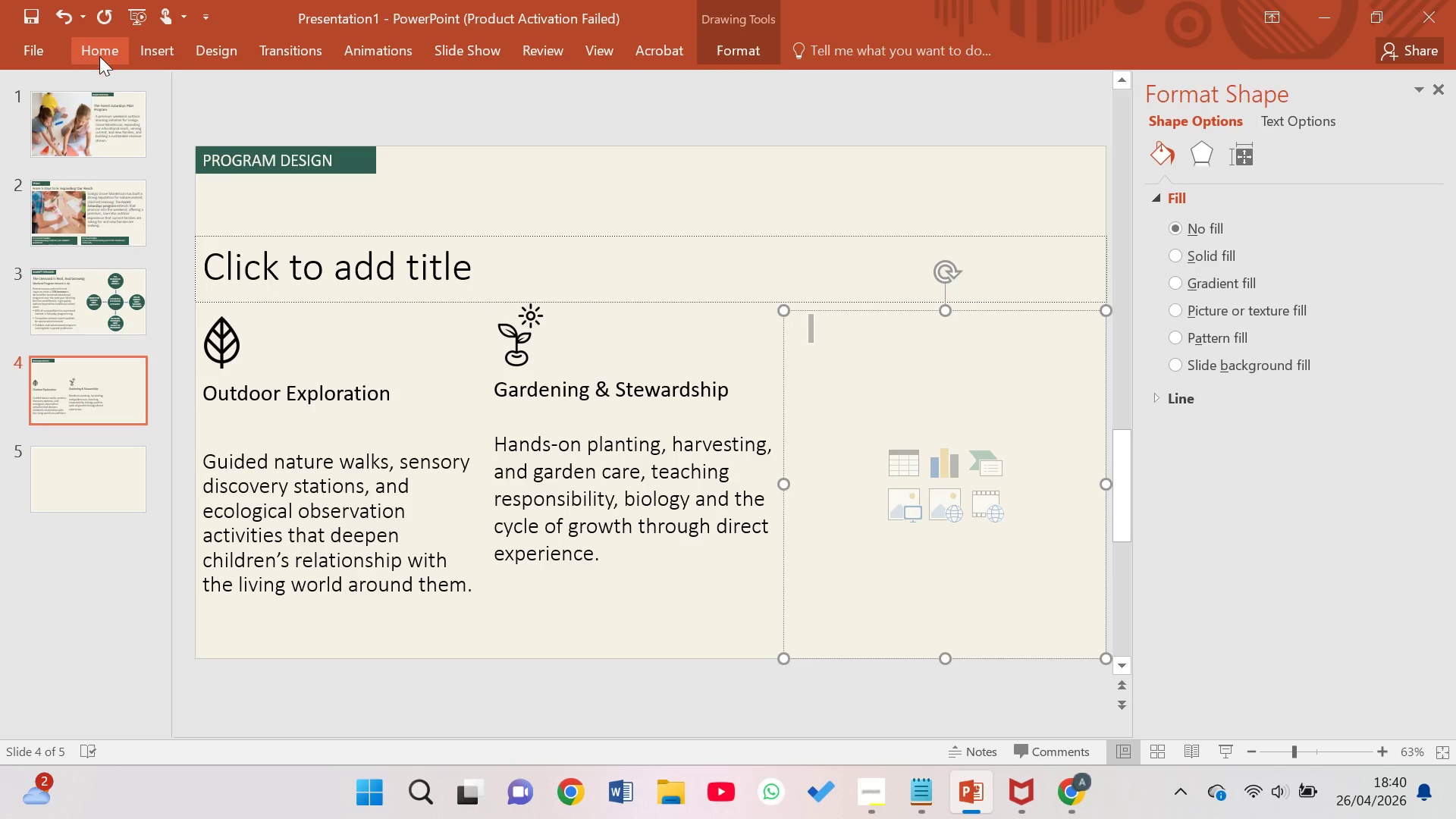 
left_click([99, 56])
 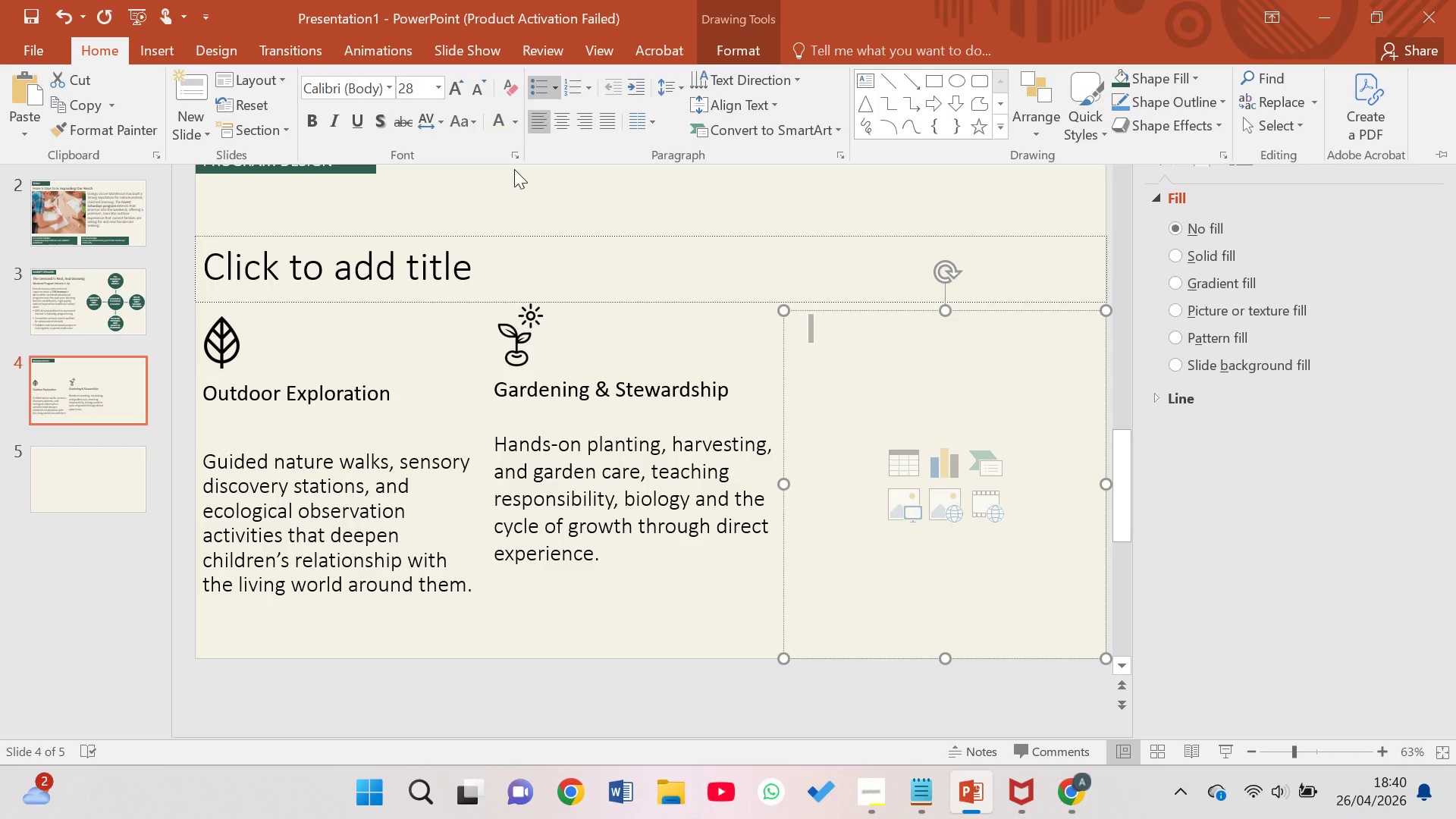 
left_click([537, 89])
 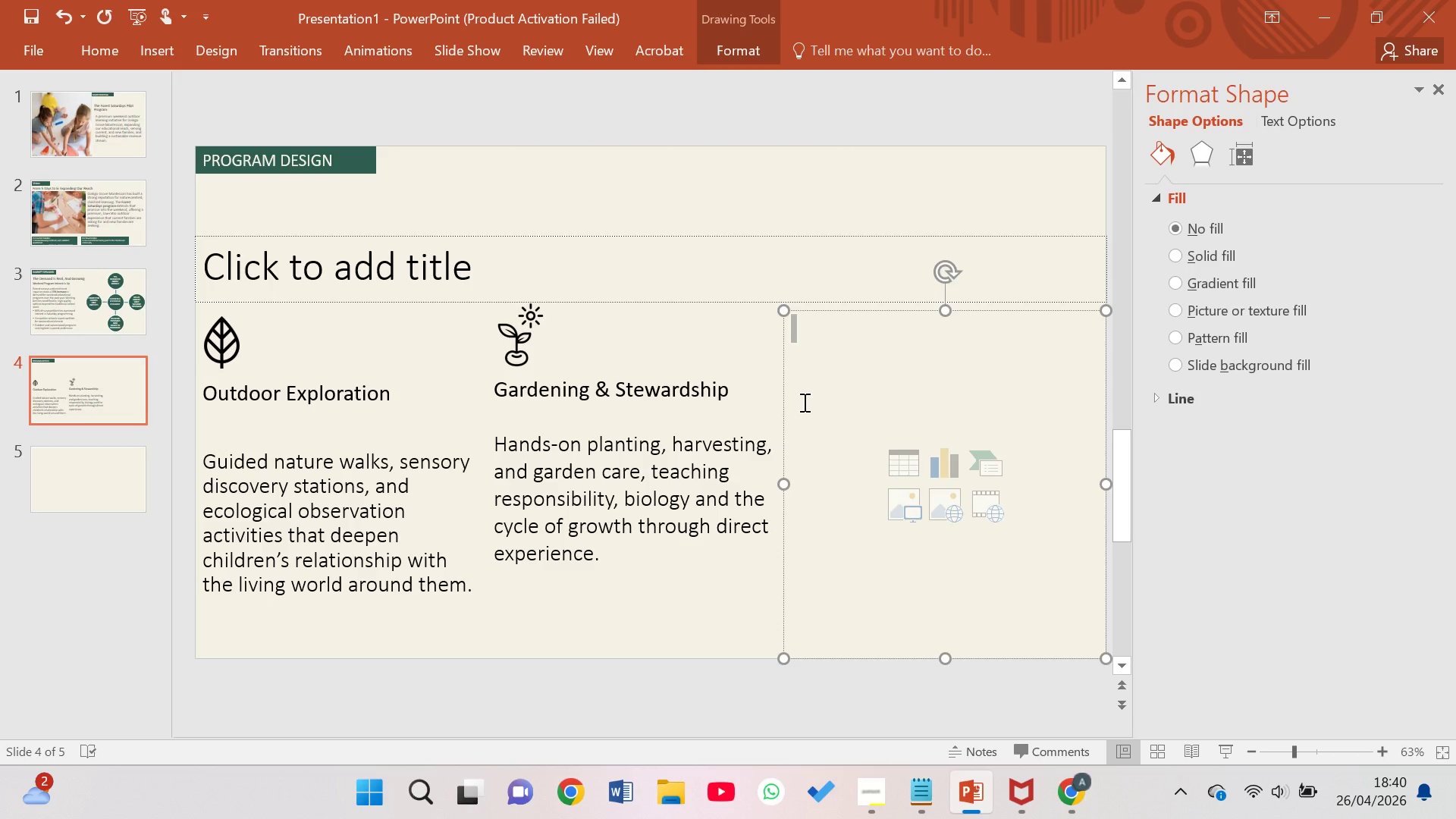 
wait(6.83)
 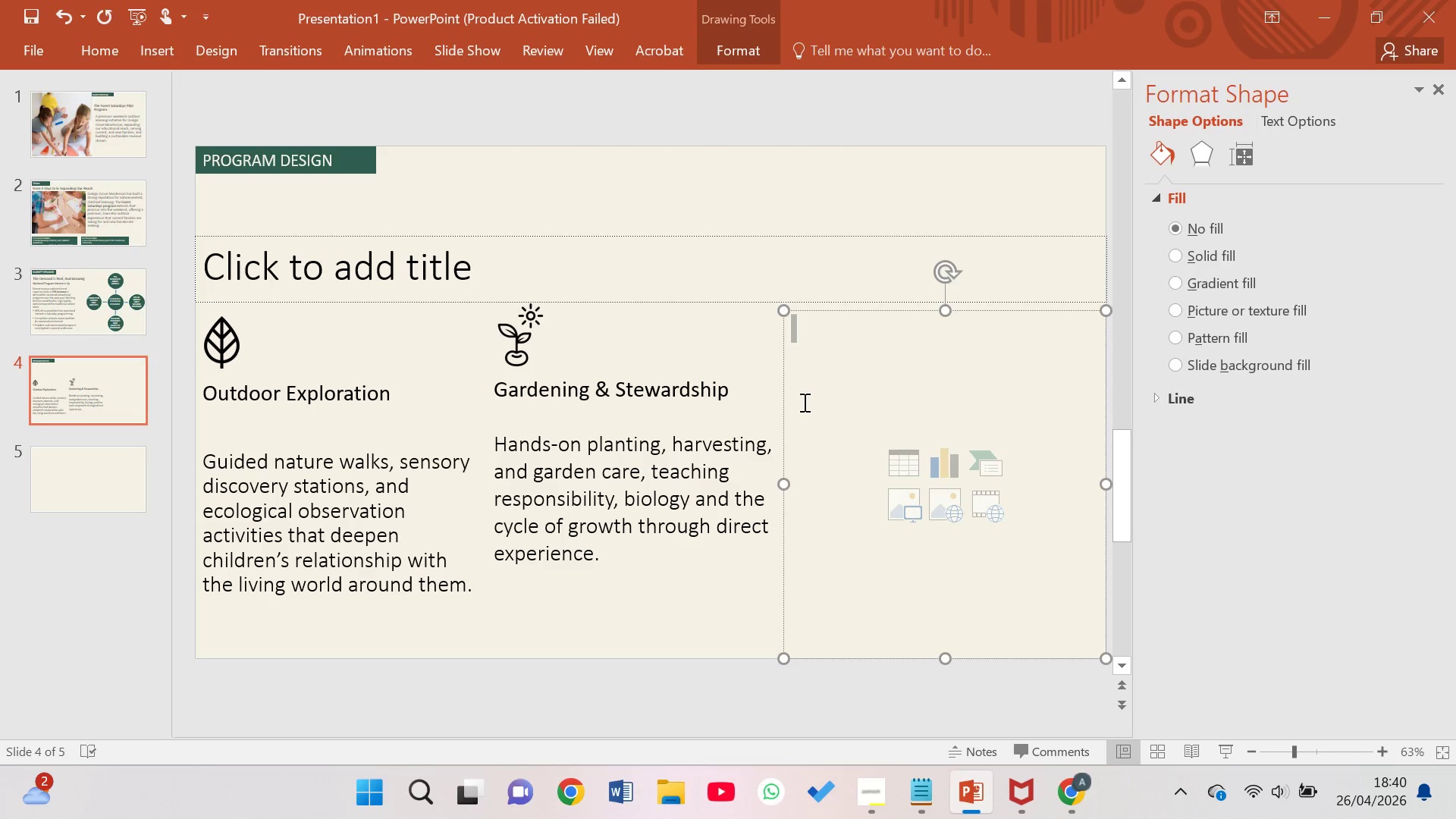 
type(Woodworking & Craft)
 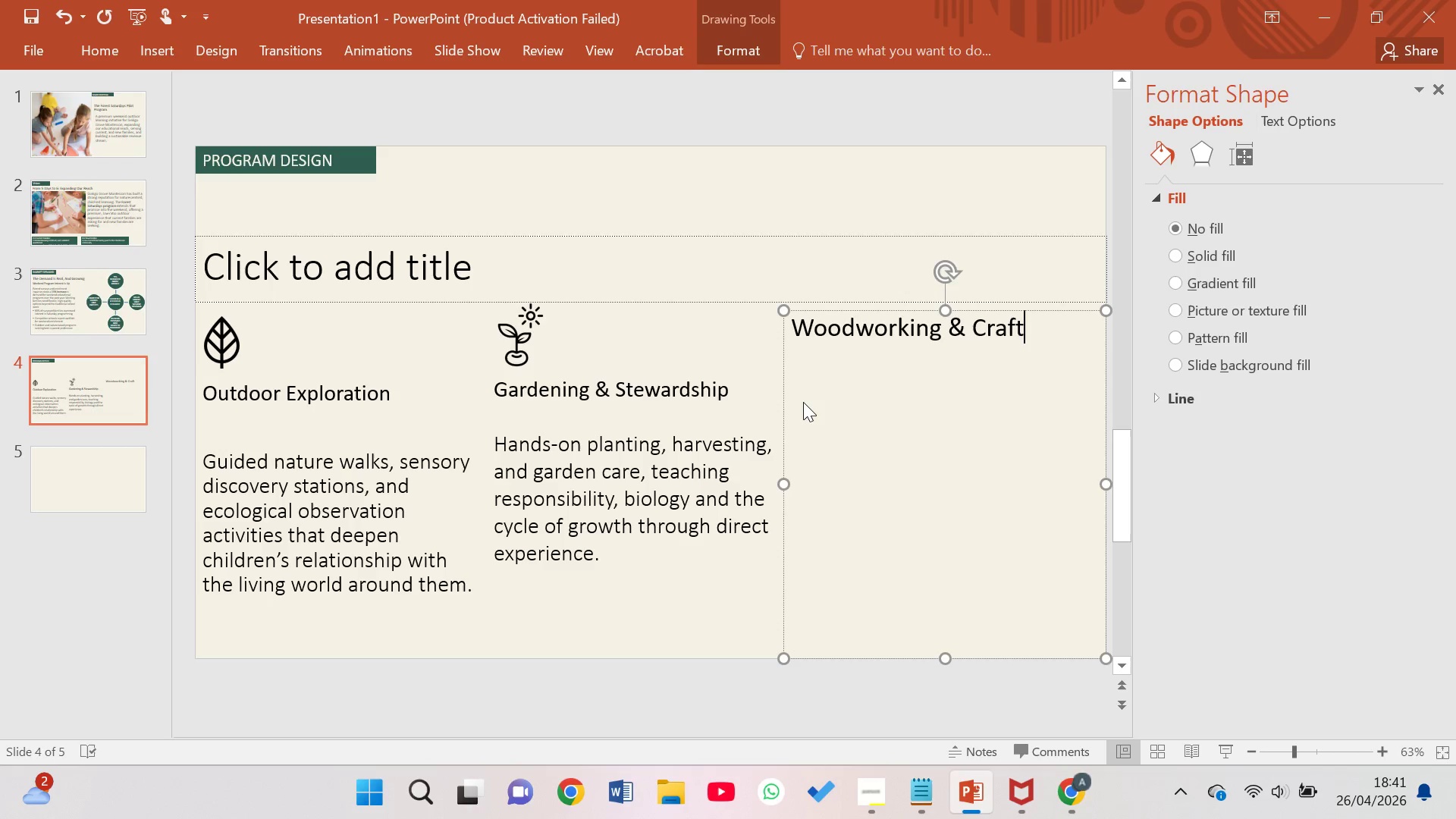 
key(Enter)
 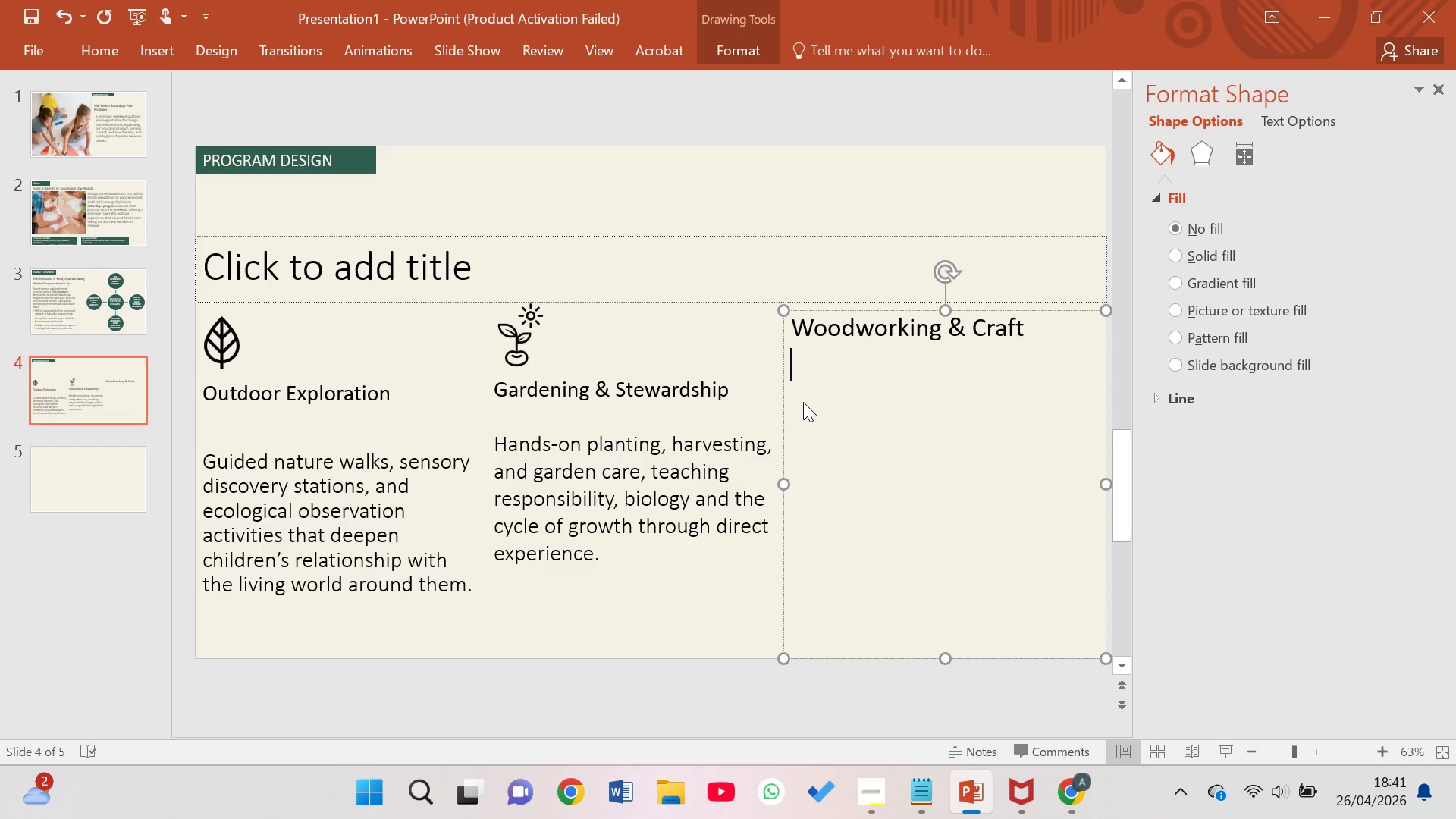 
key(Enter)
 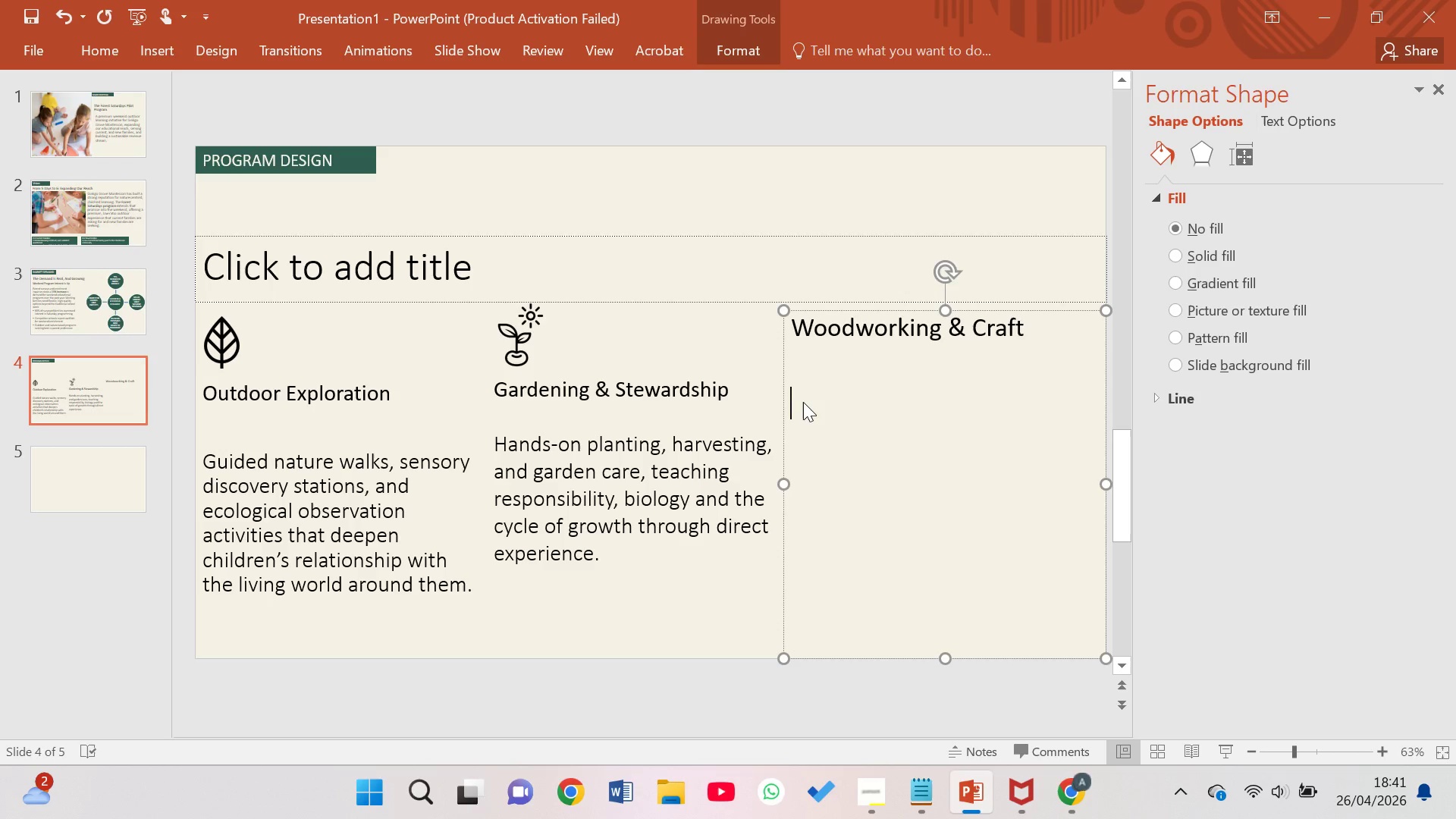 
key(Enter)
 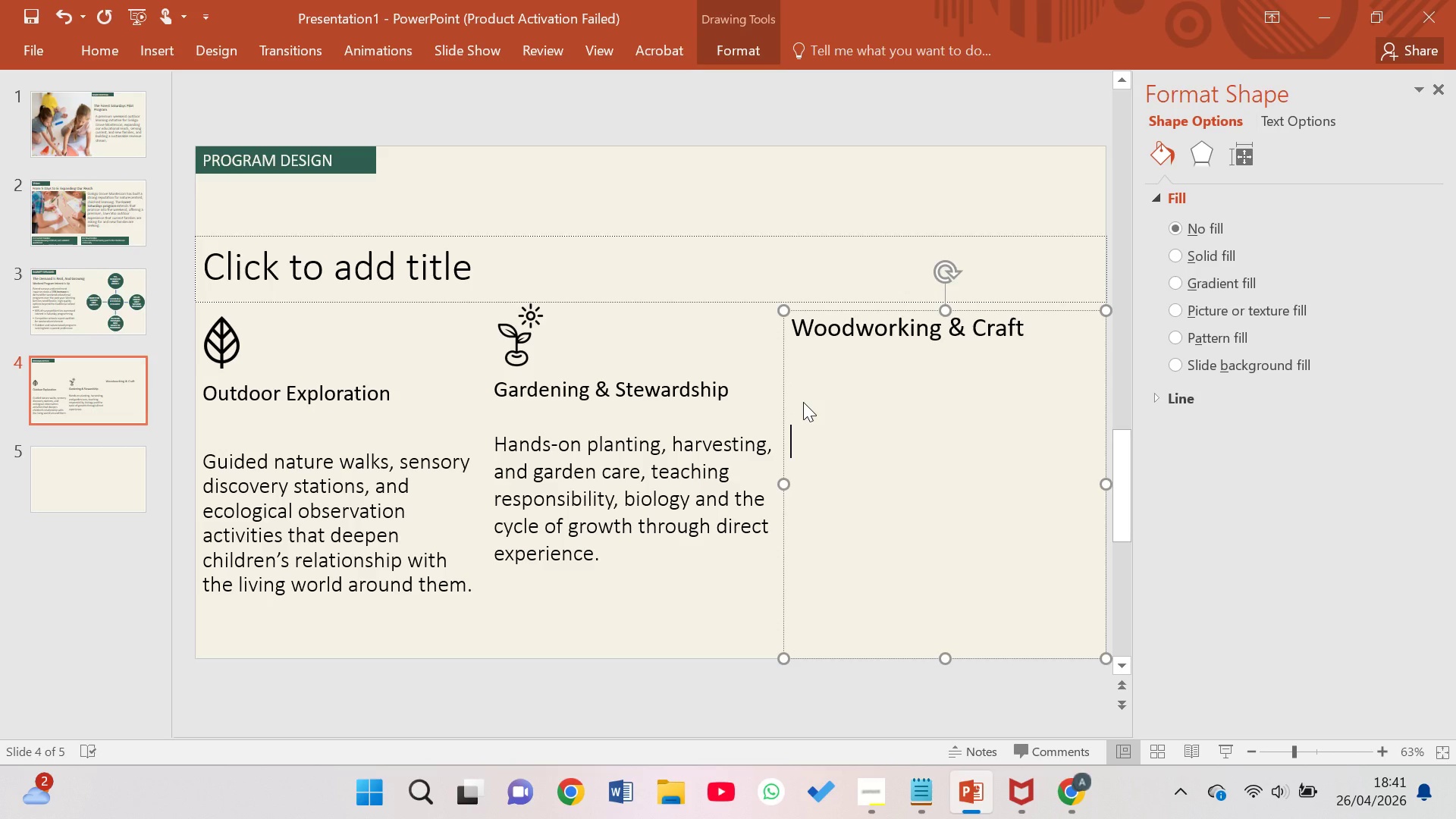 
type(Age-appropiate tool use and creative projects that build fine )
 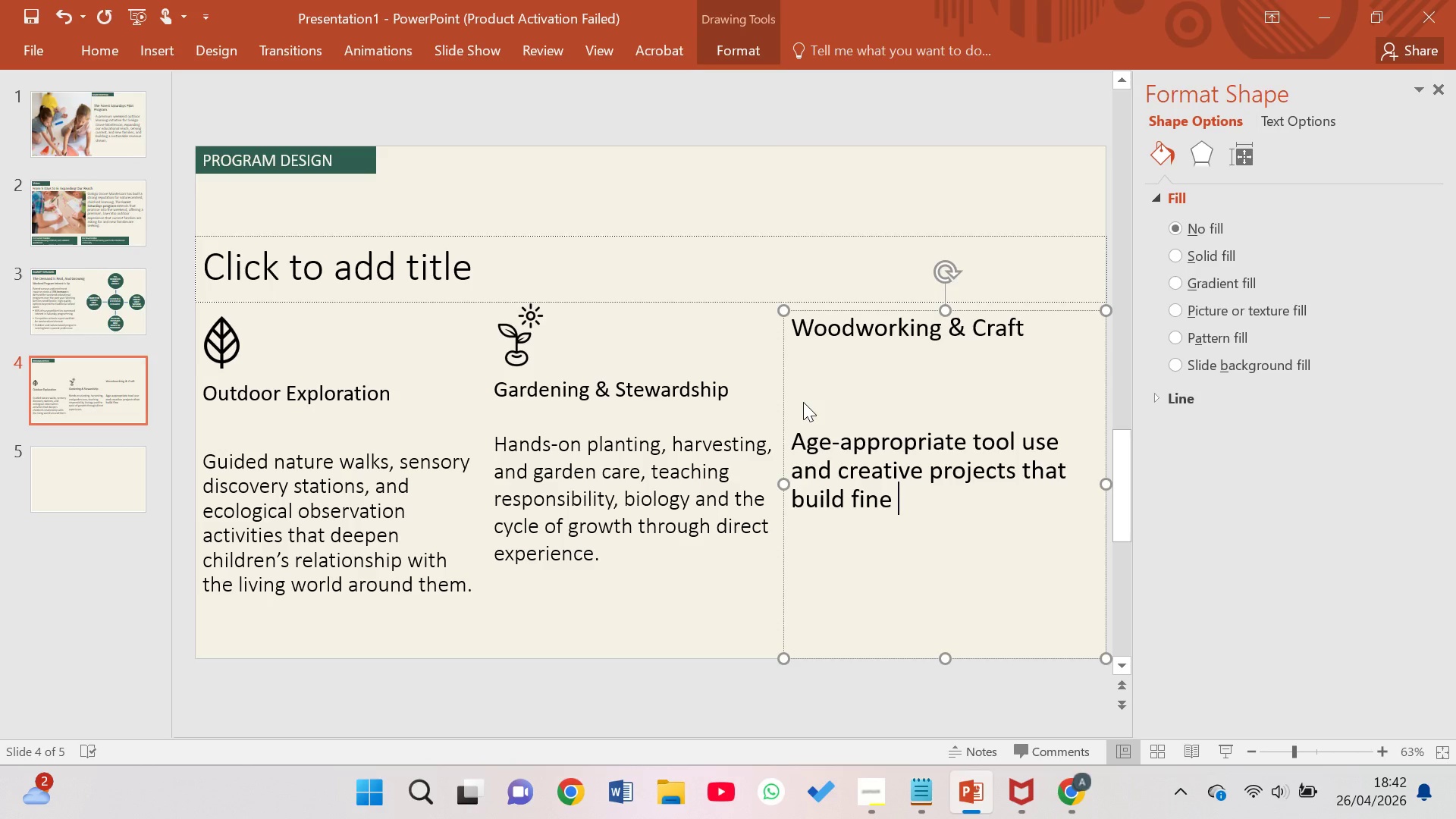 
wait(81.0)
 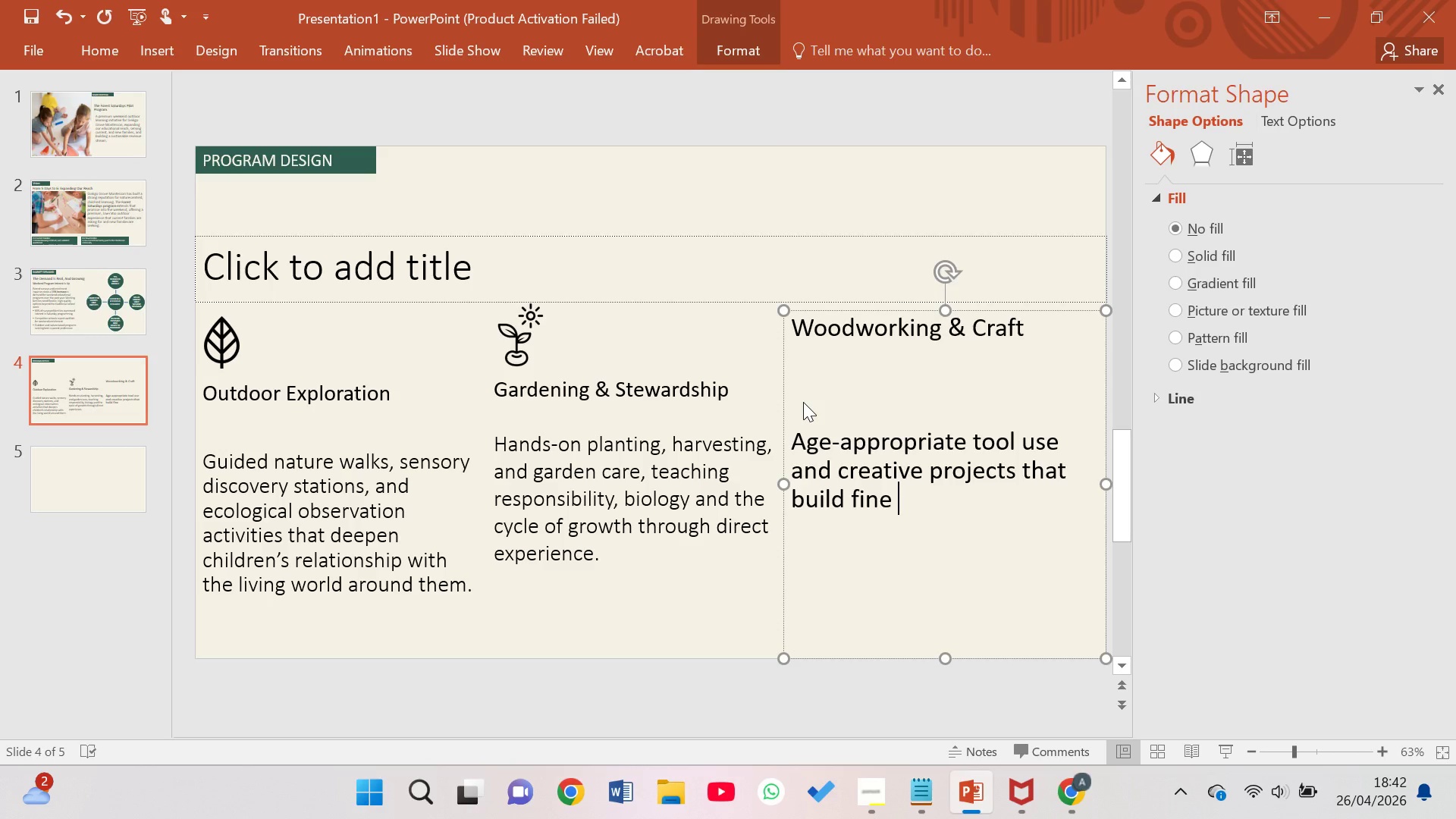 
left_click([852, 457])
 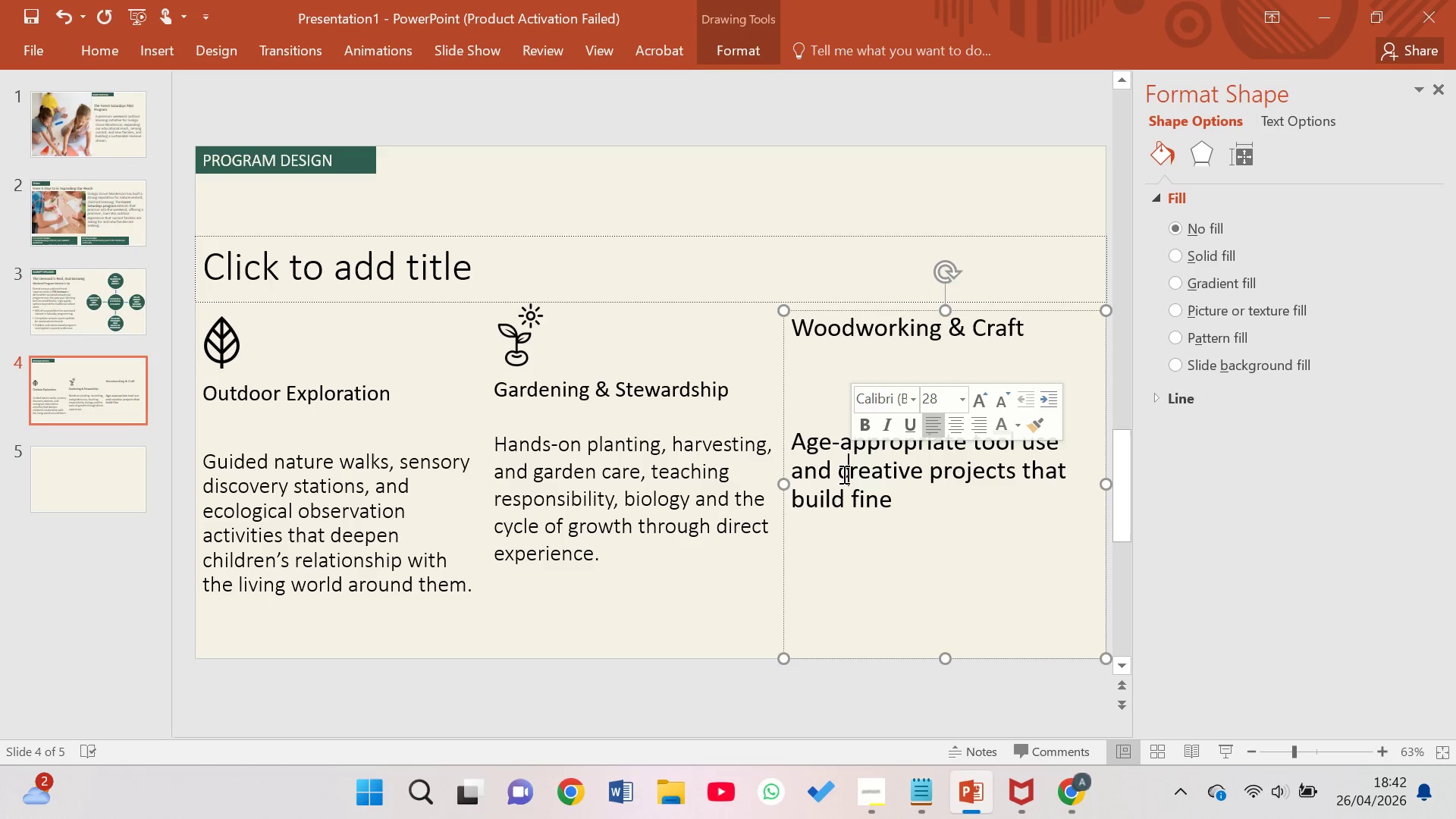 
left_click_drag(start_coordinate=[843, 474], to_coordinate=[849, 477])
 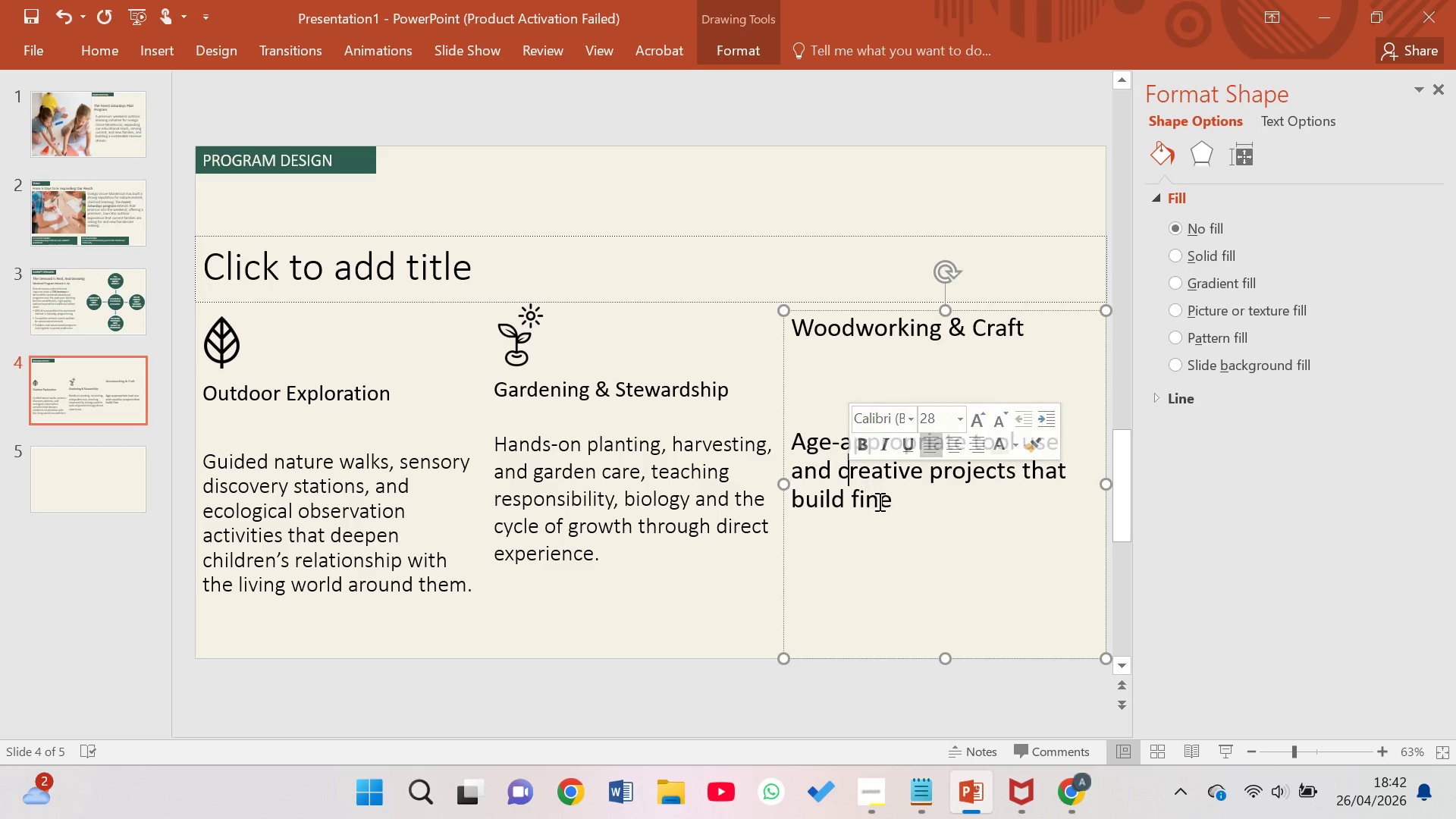 
left_click([881, 502])
 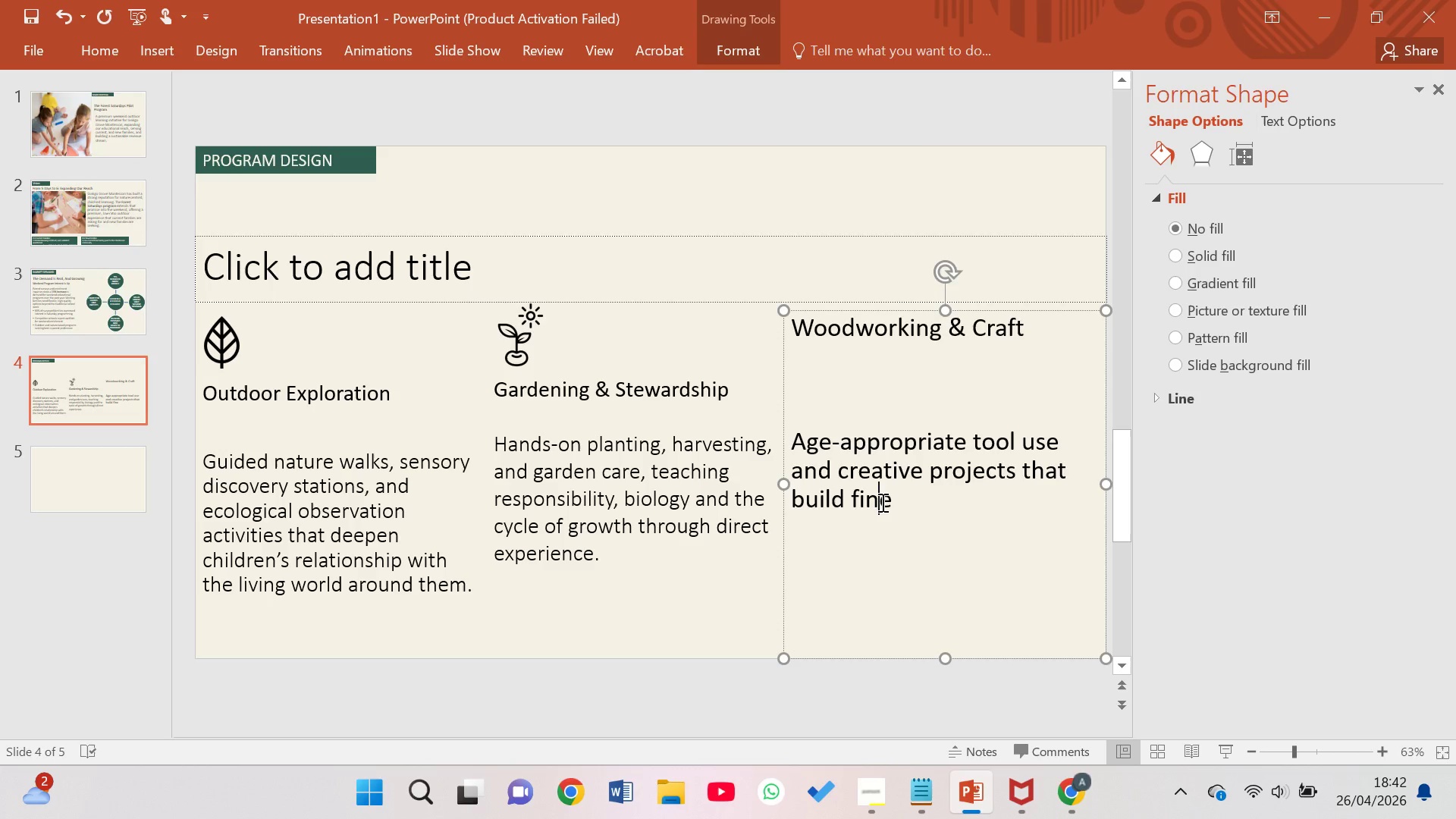 
key(ArrowRight)
 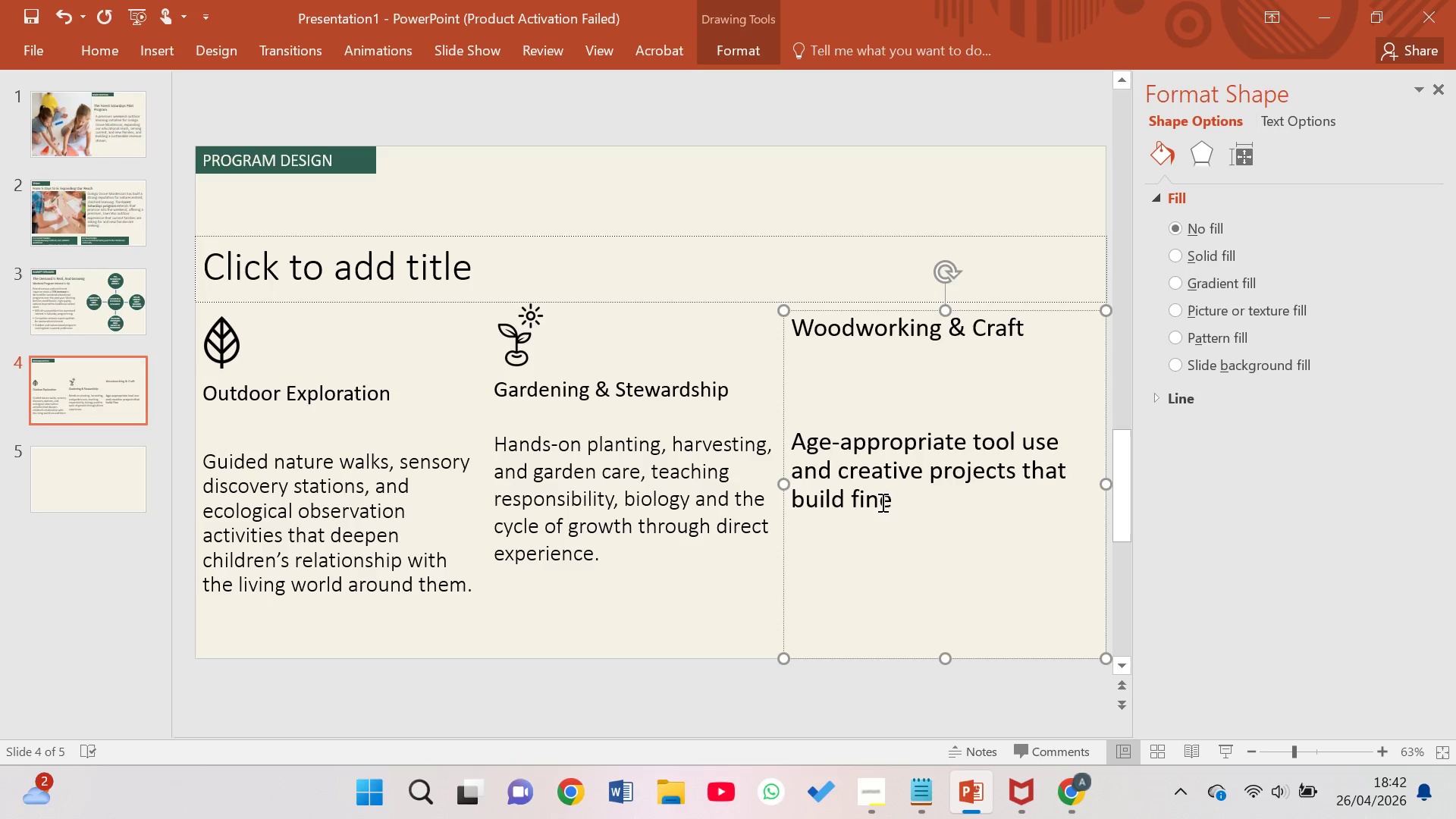 
key(Backspace)
 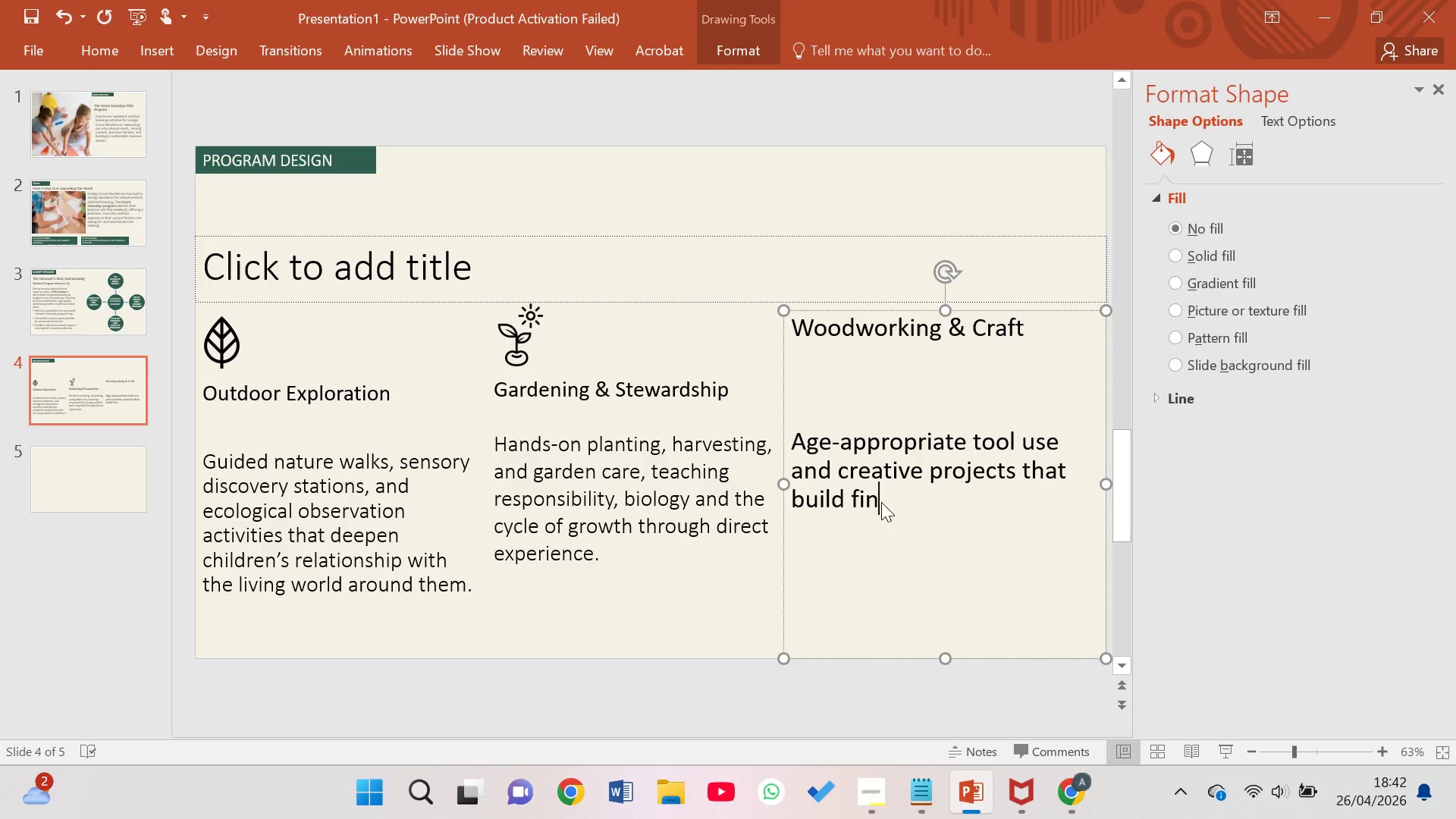 
key(Backspace)
 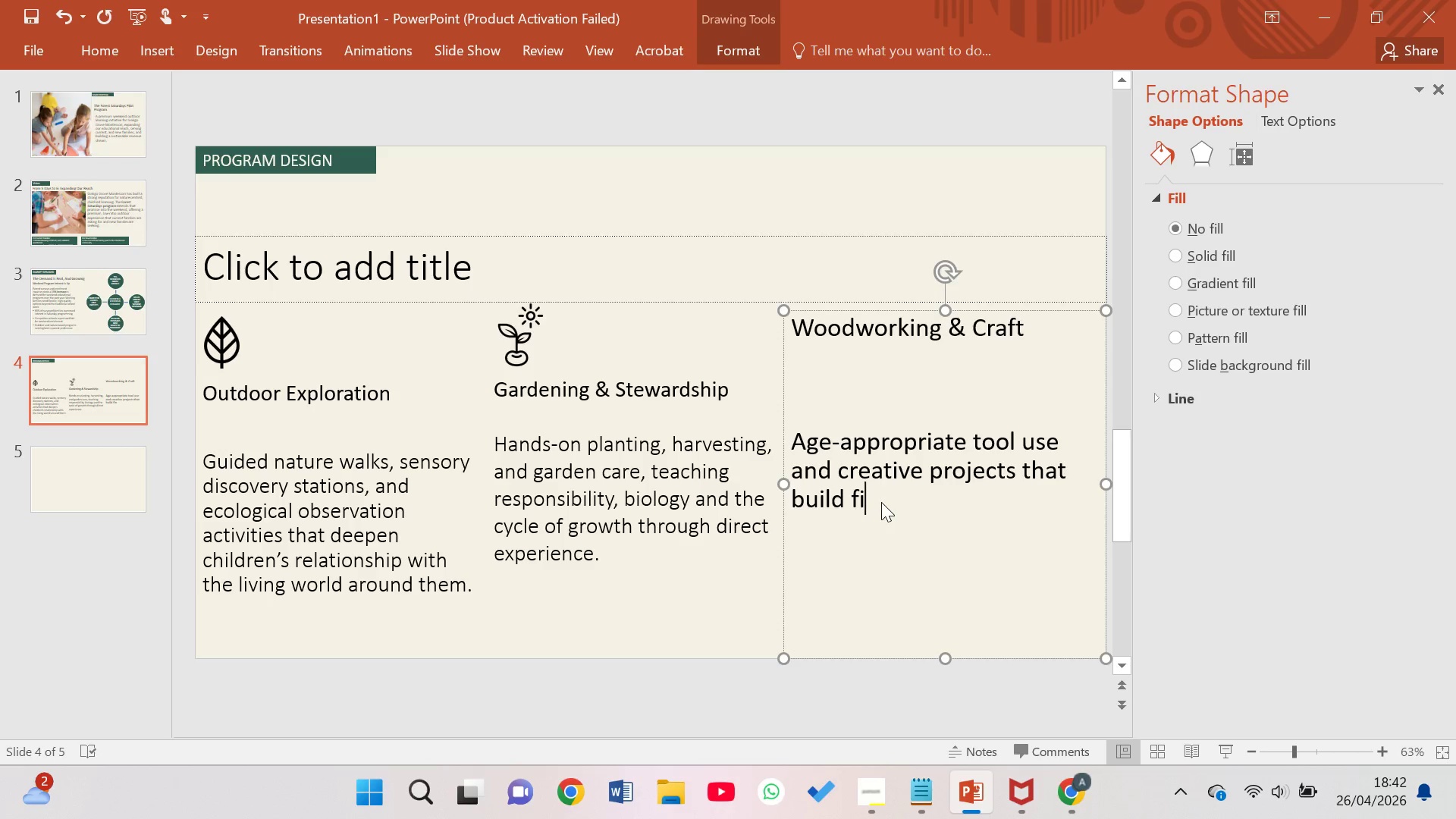 
key(Backspace)
 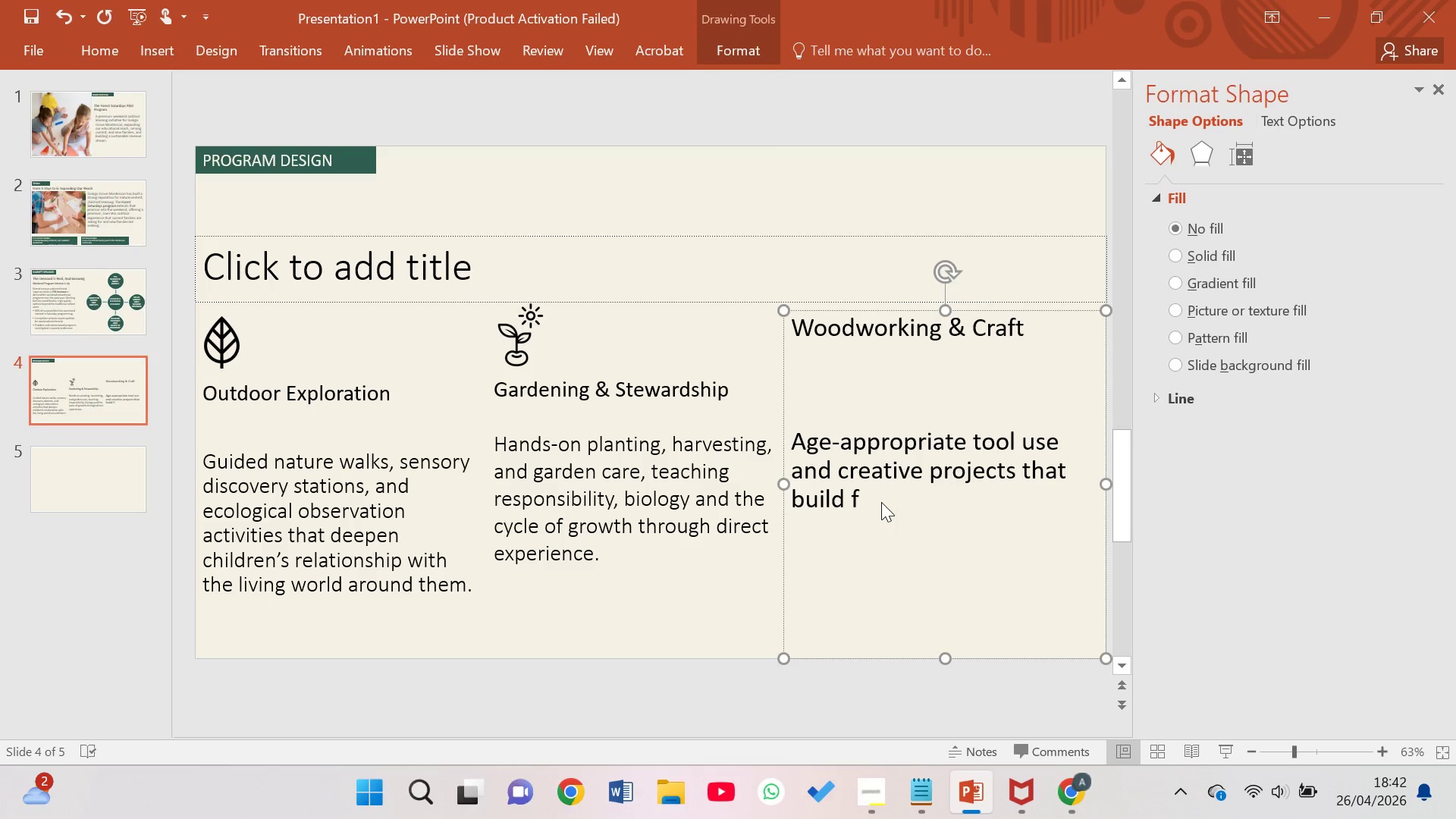 
key(Backspace)
 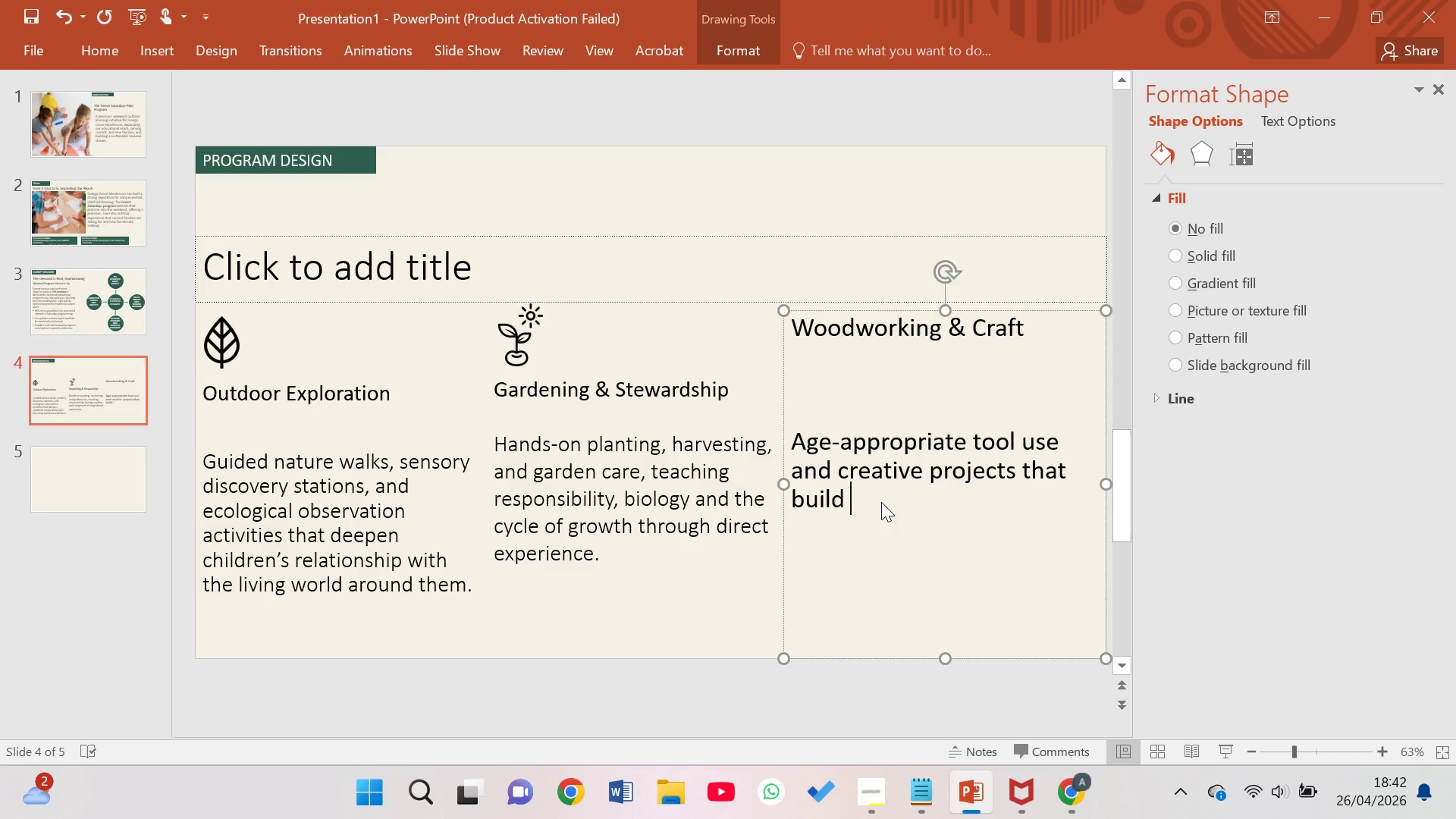 
key(Backspace)
 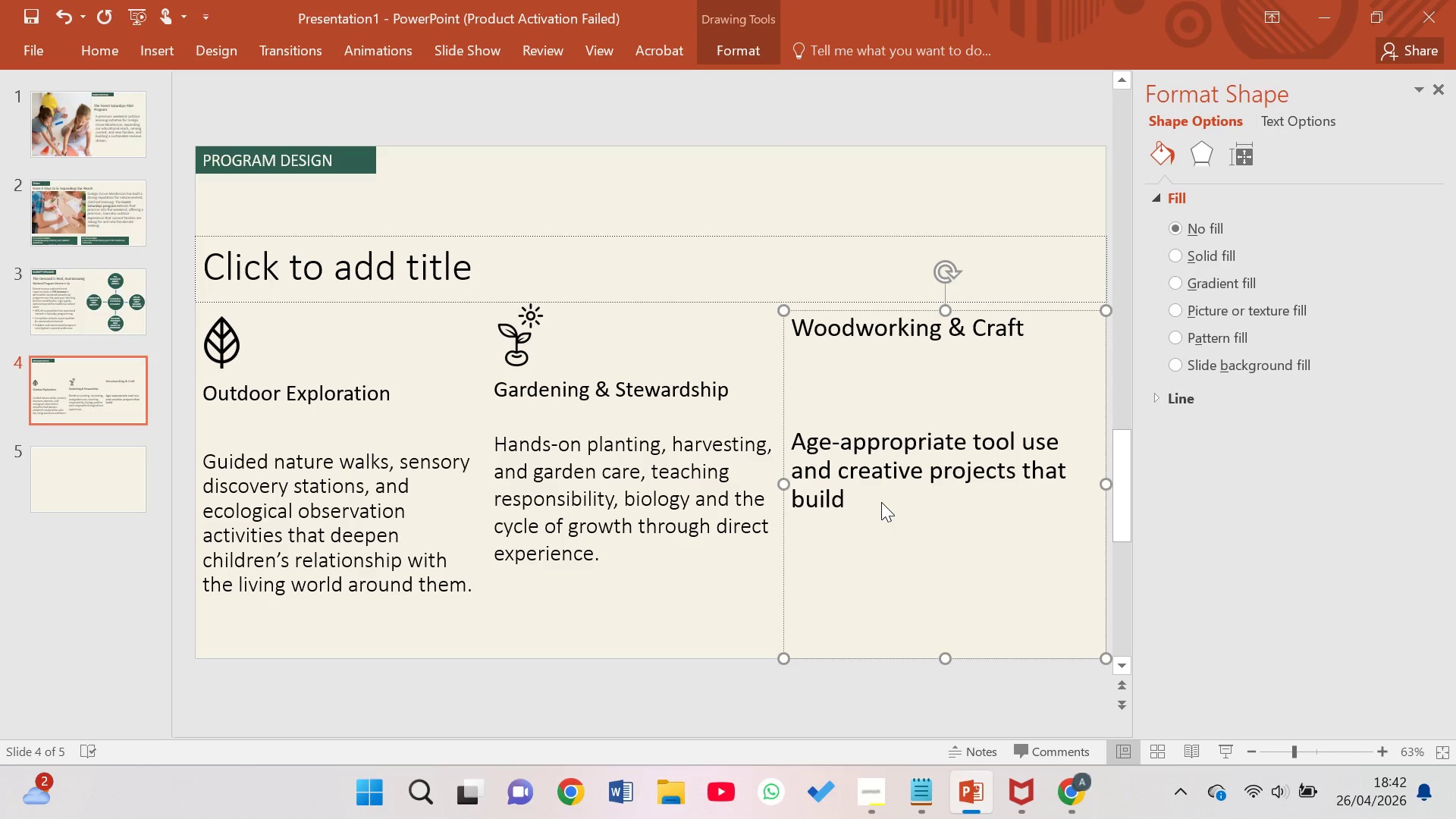 
wait(9.03)
 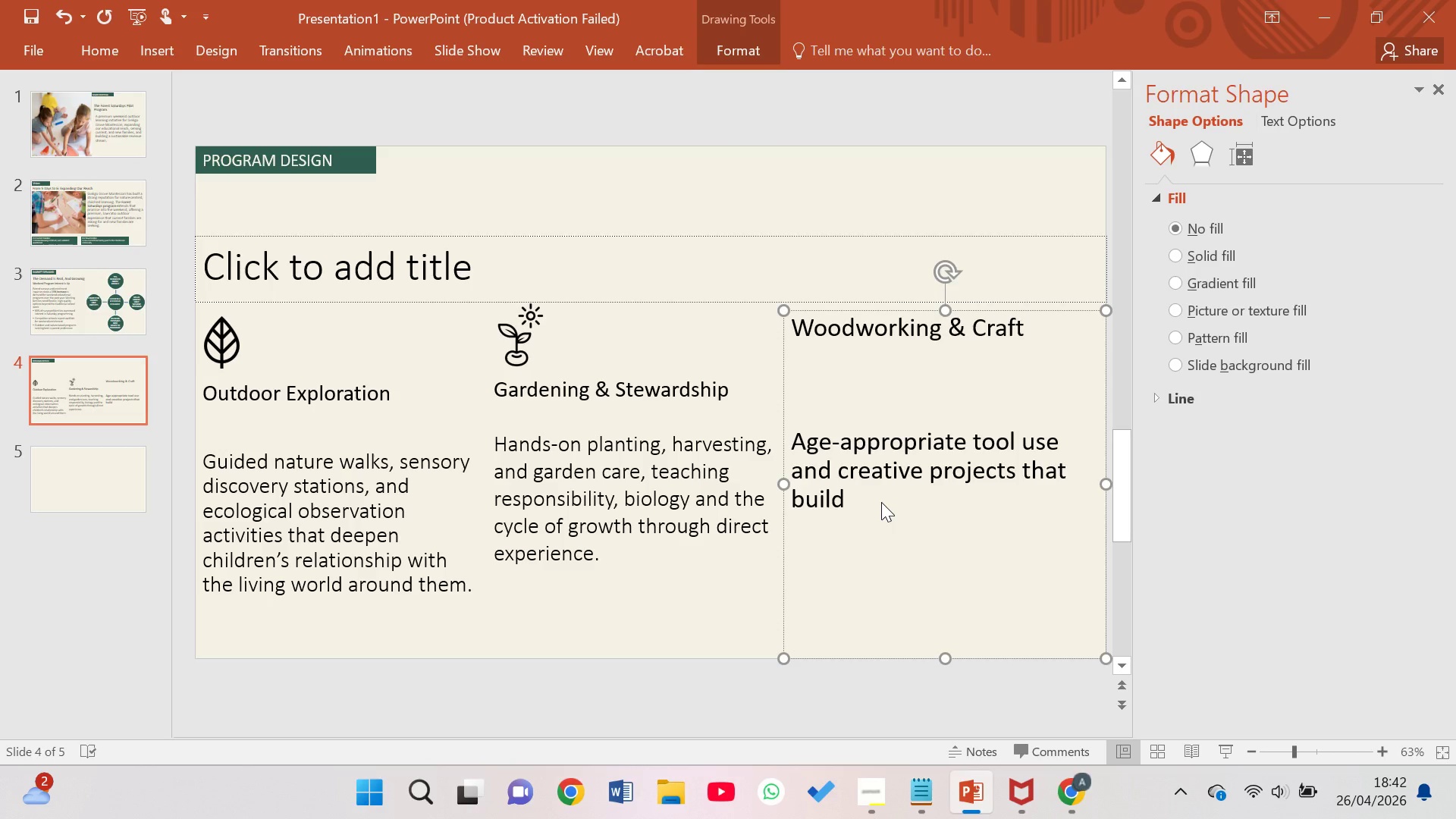 
type( fine motor skills, problem-solving, and the satif)
key(Backspace)
key(Backspace)
type(sfaction of making om)
 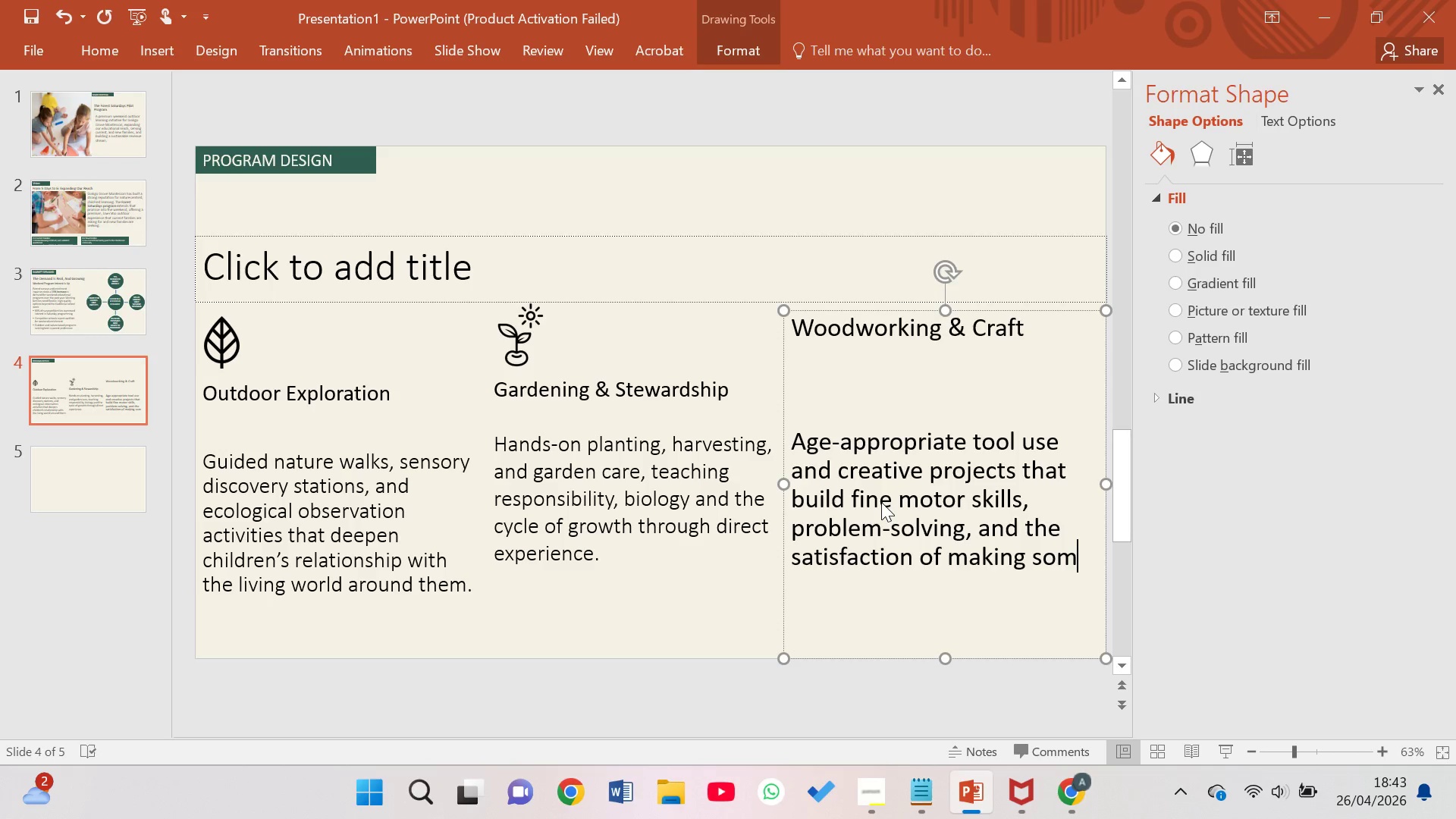 
wait(56.38)
 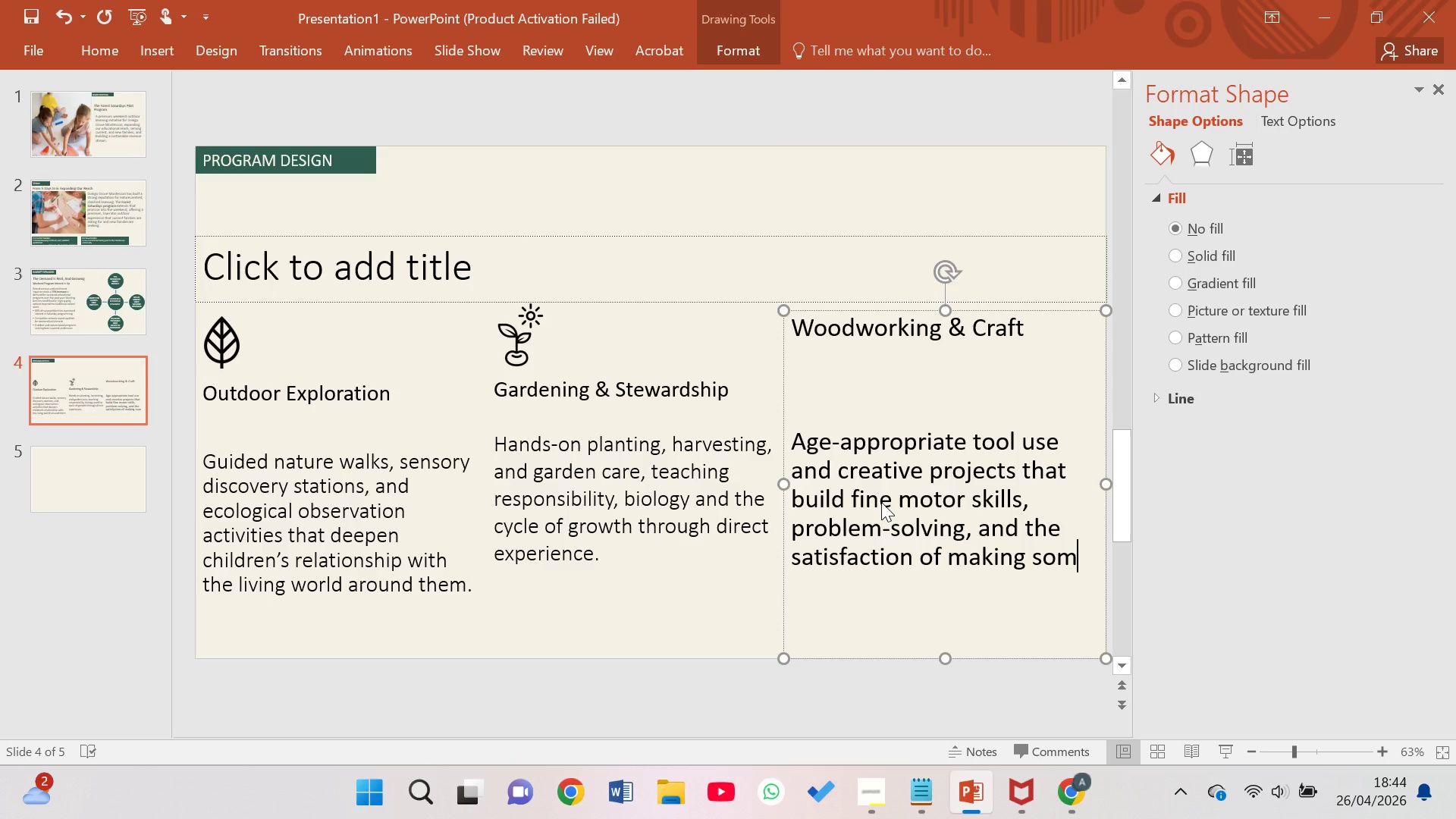 
key(E)
 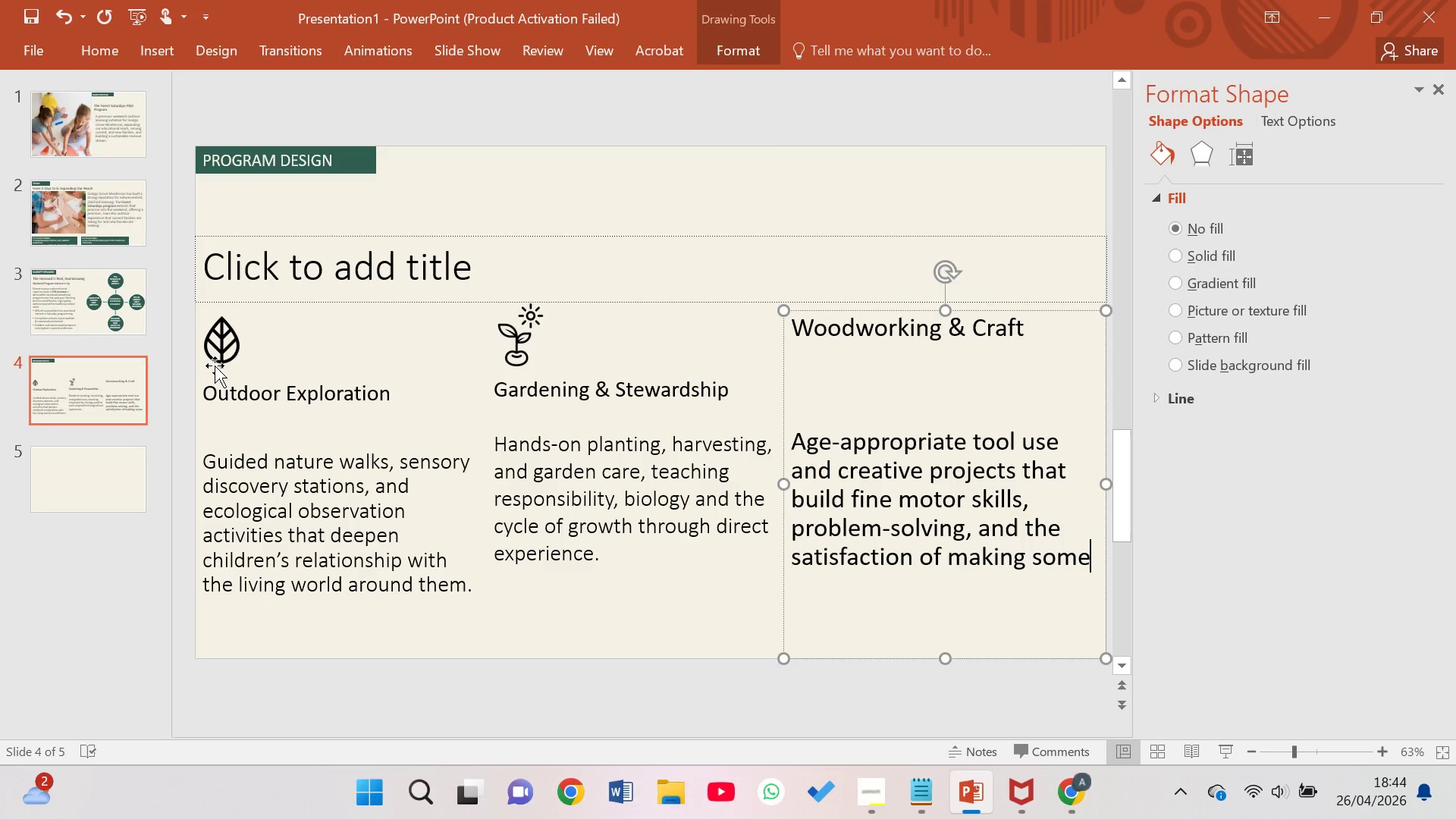 
wait(24.98)
 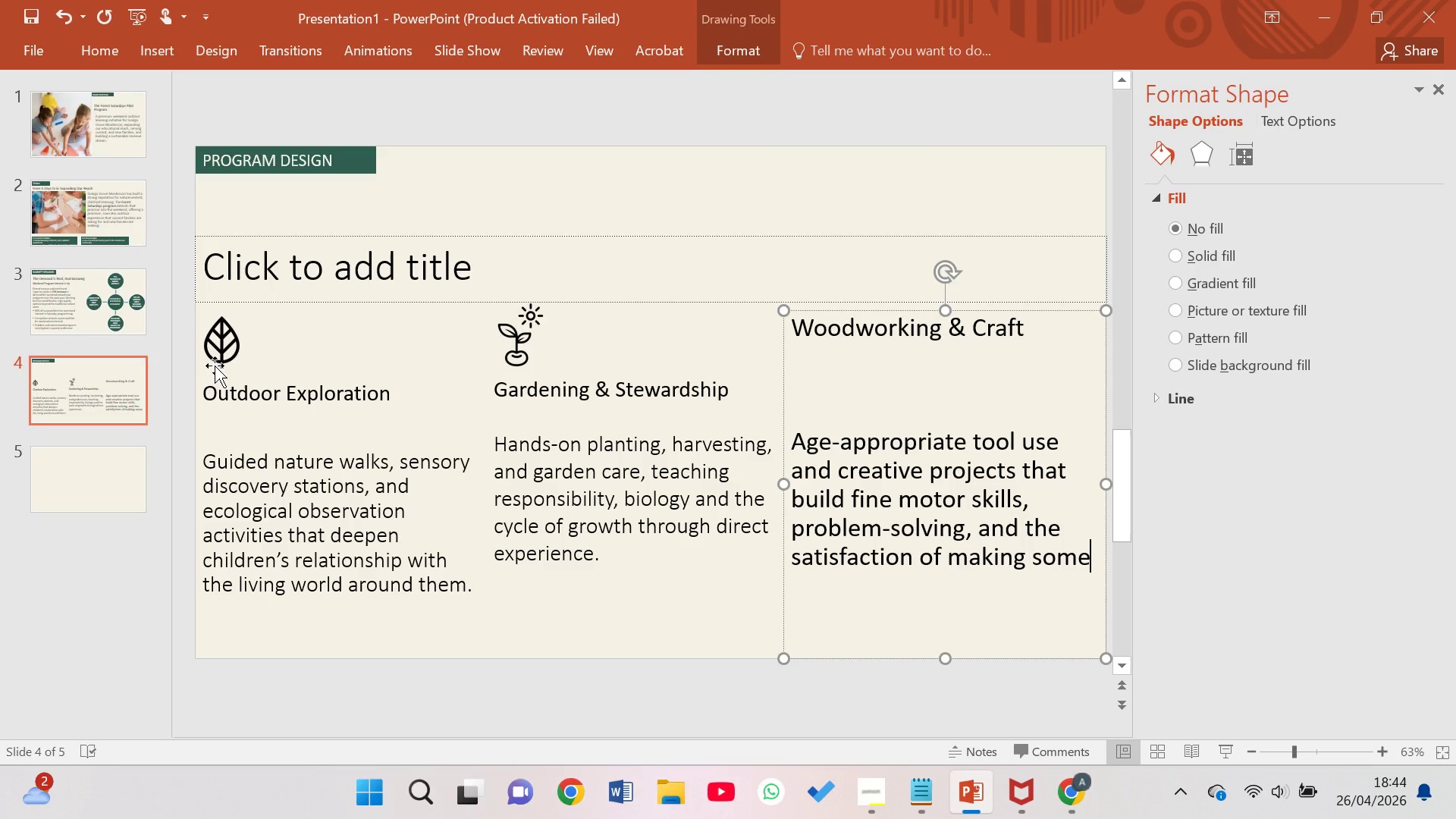 
left_click([221, 492])
 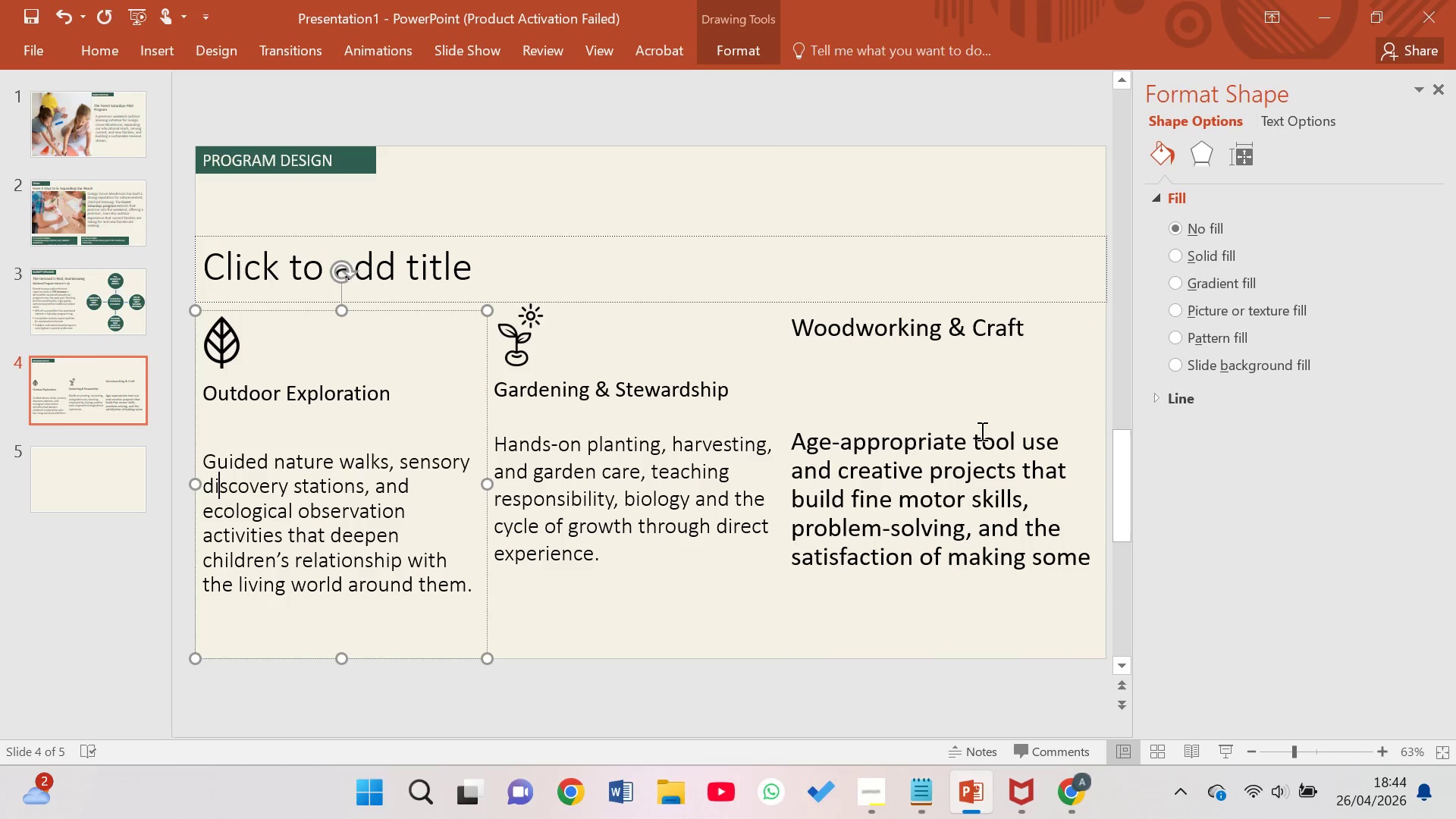 
left_click([922, 486])
 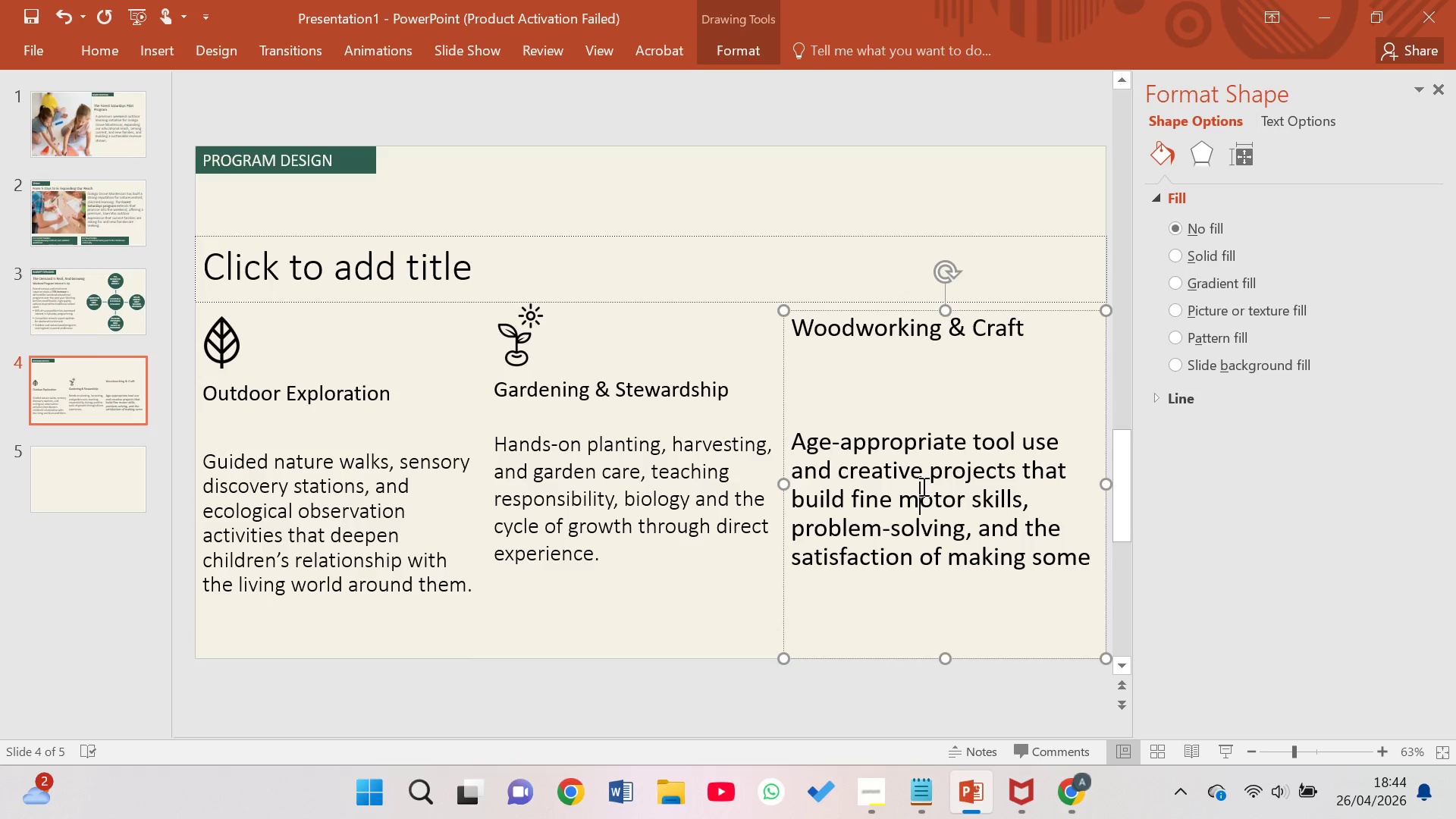 
key(ArrowDown)
 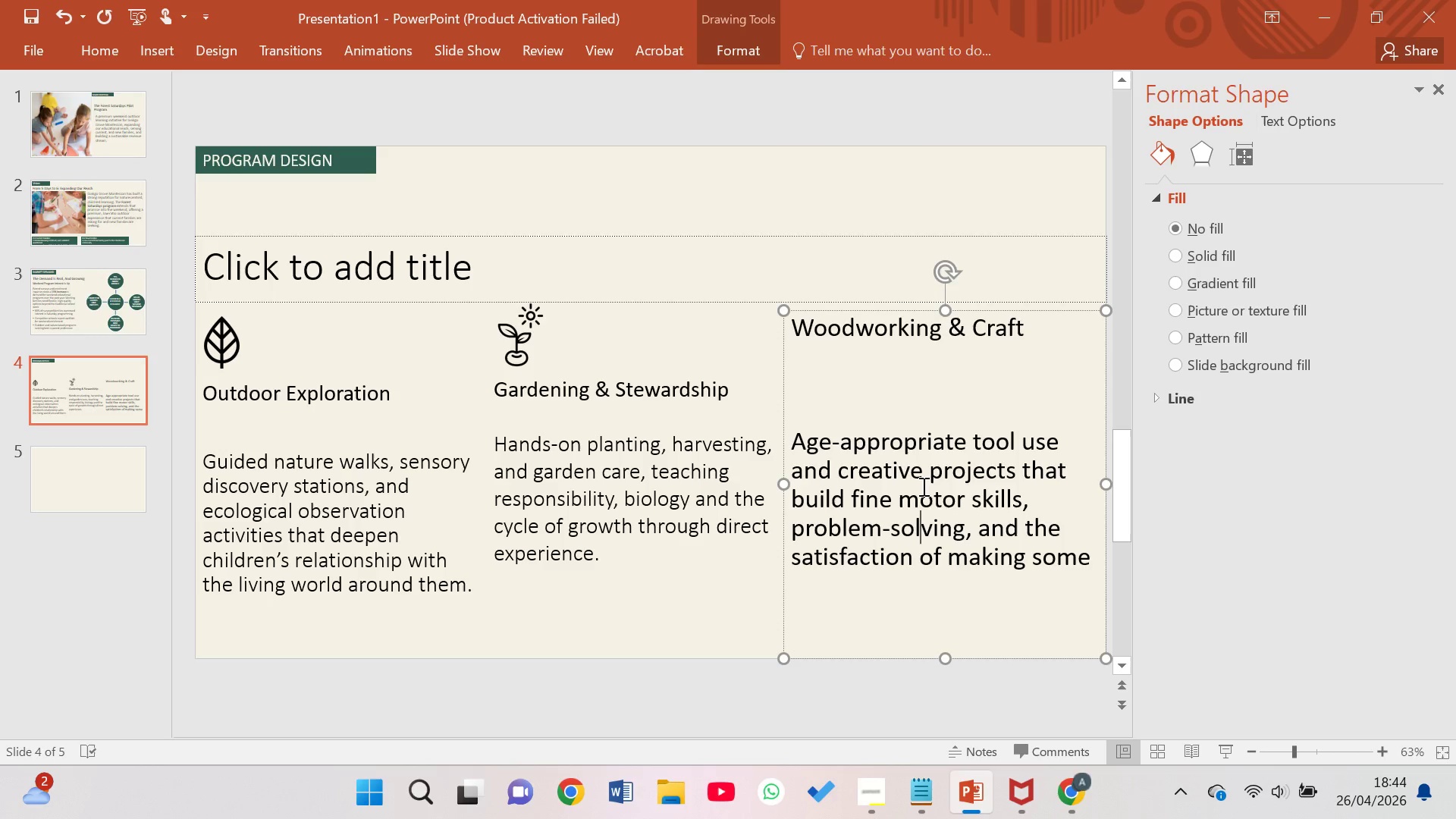 
key(ArrowDown)
 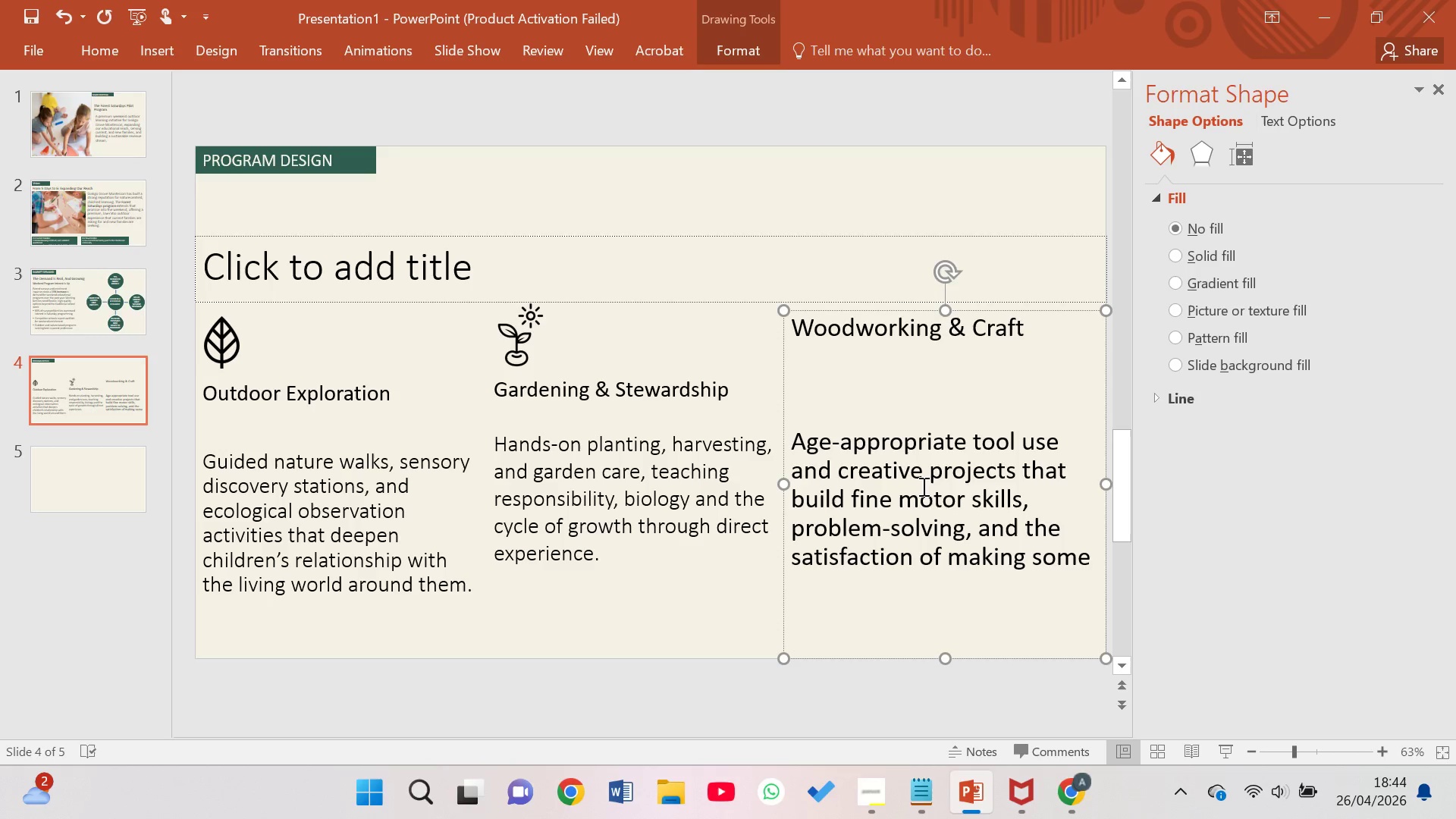 
key(ArrowDown)
 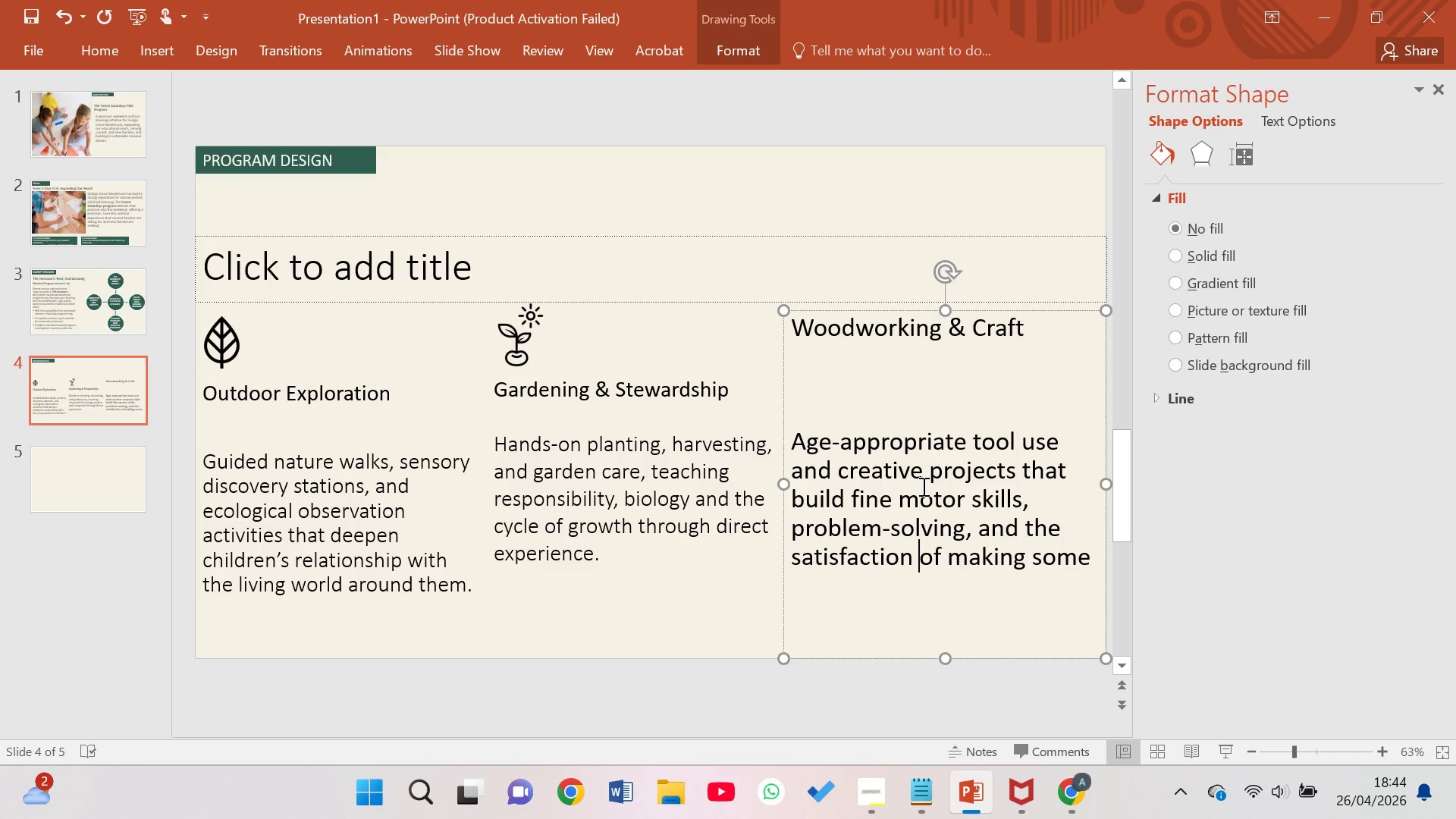 
hold_key(key=ArrowDown, duration=0.89)
 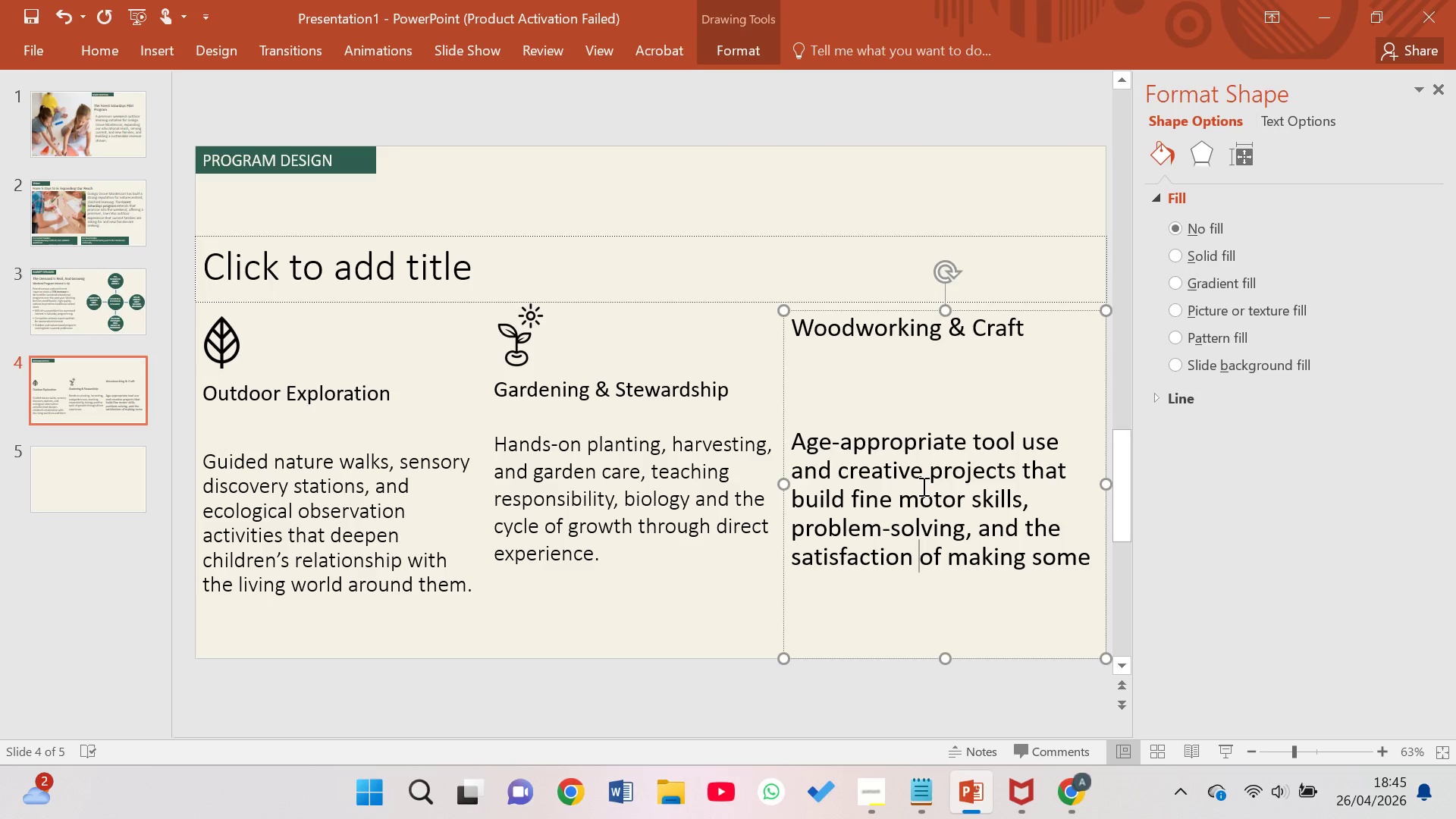 
key(ArrowDown)
 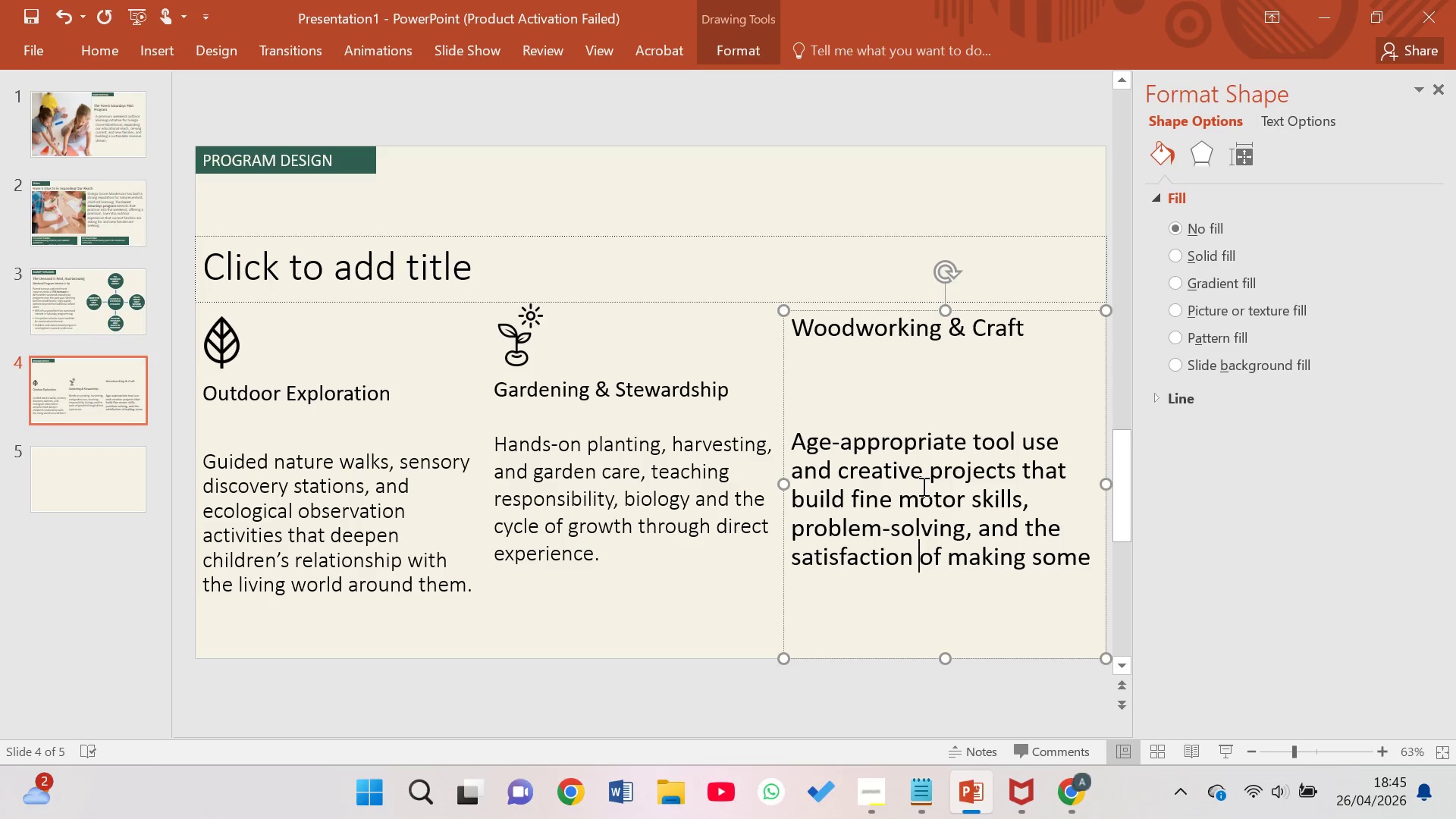 
key(ArrowDown)
 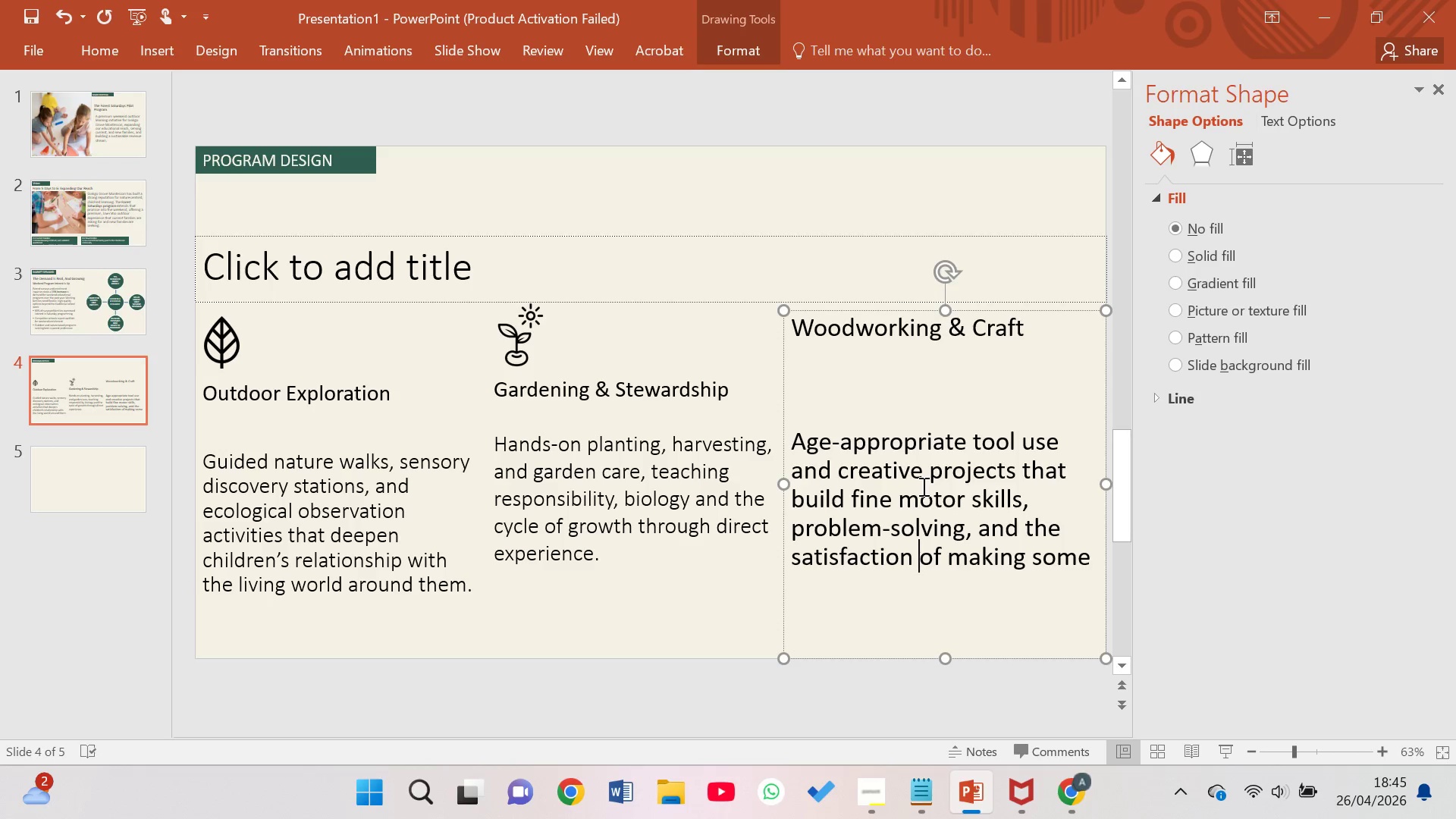 
wait(5.17)
 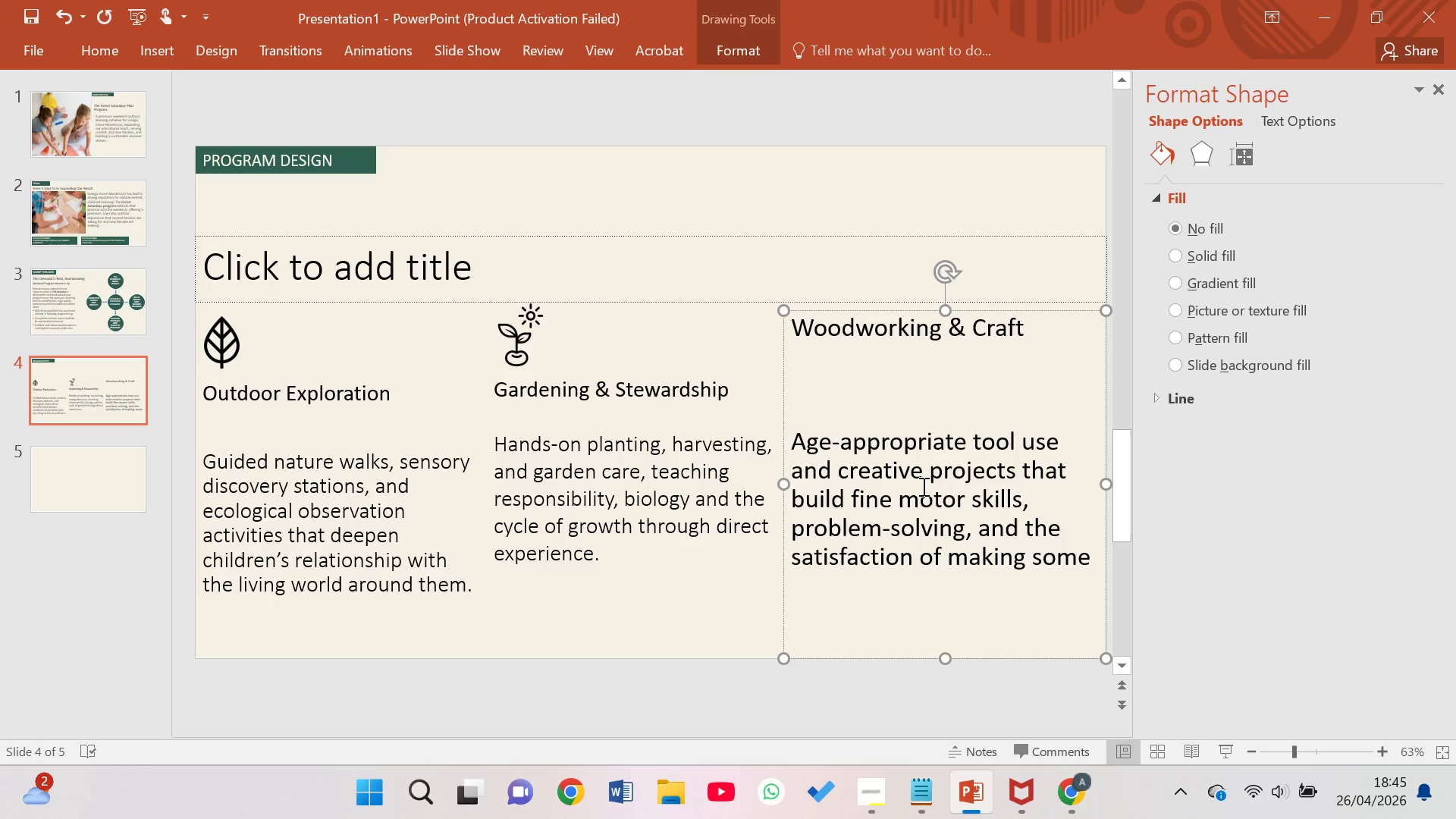 
key(ArrowDown)
 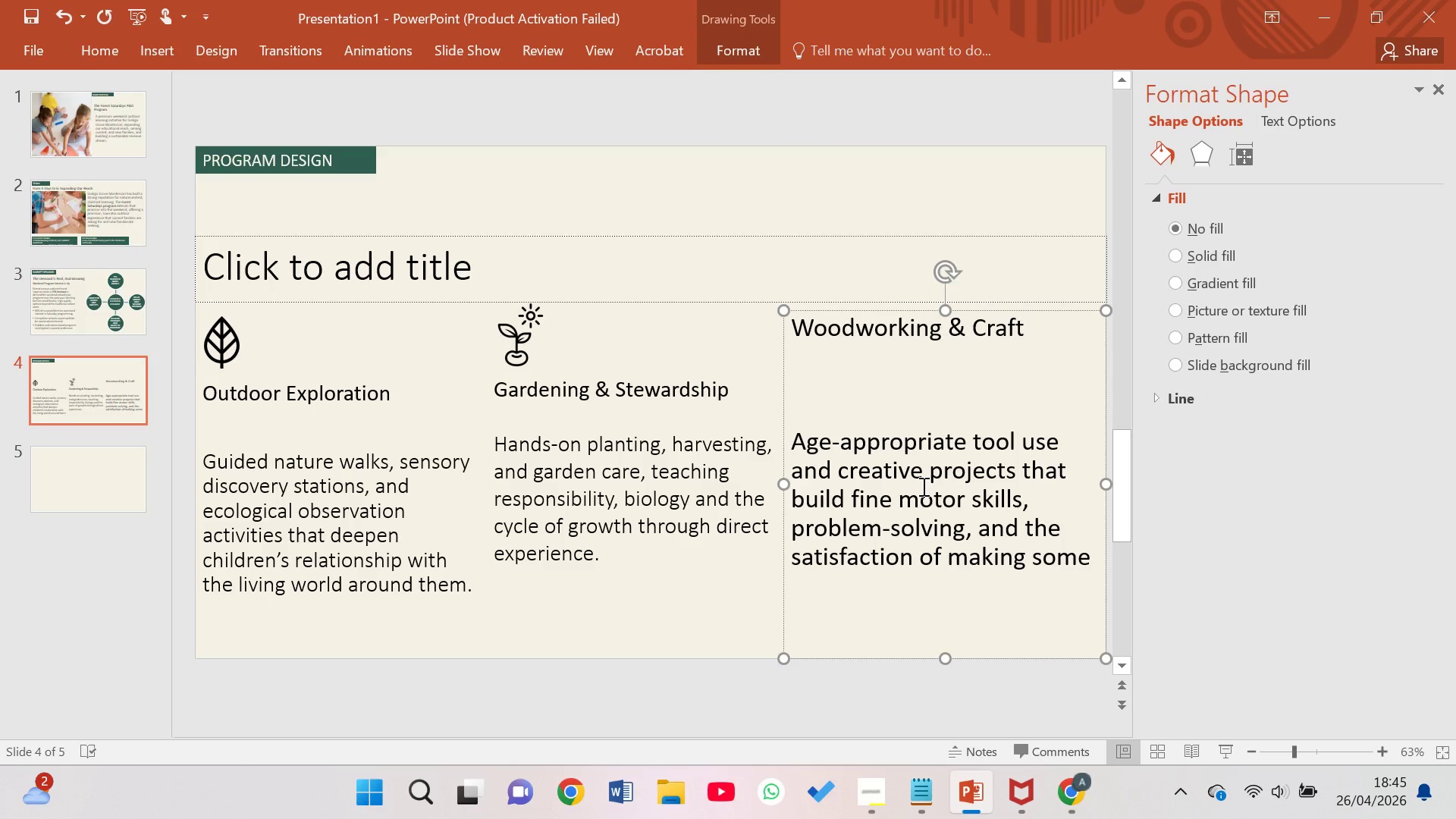 
key(ArrowDown)
 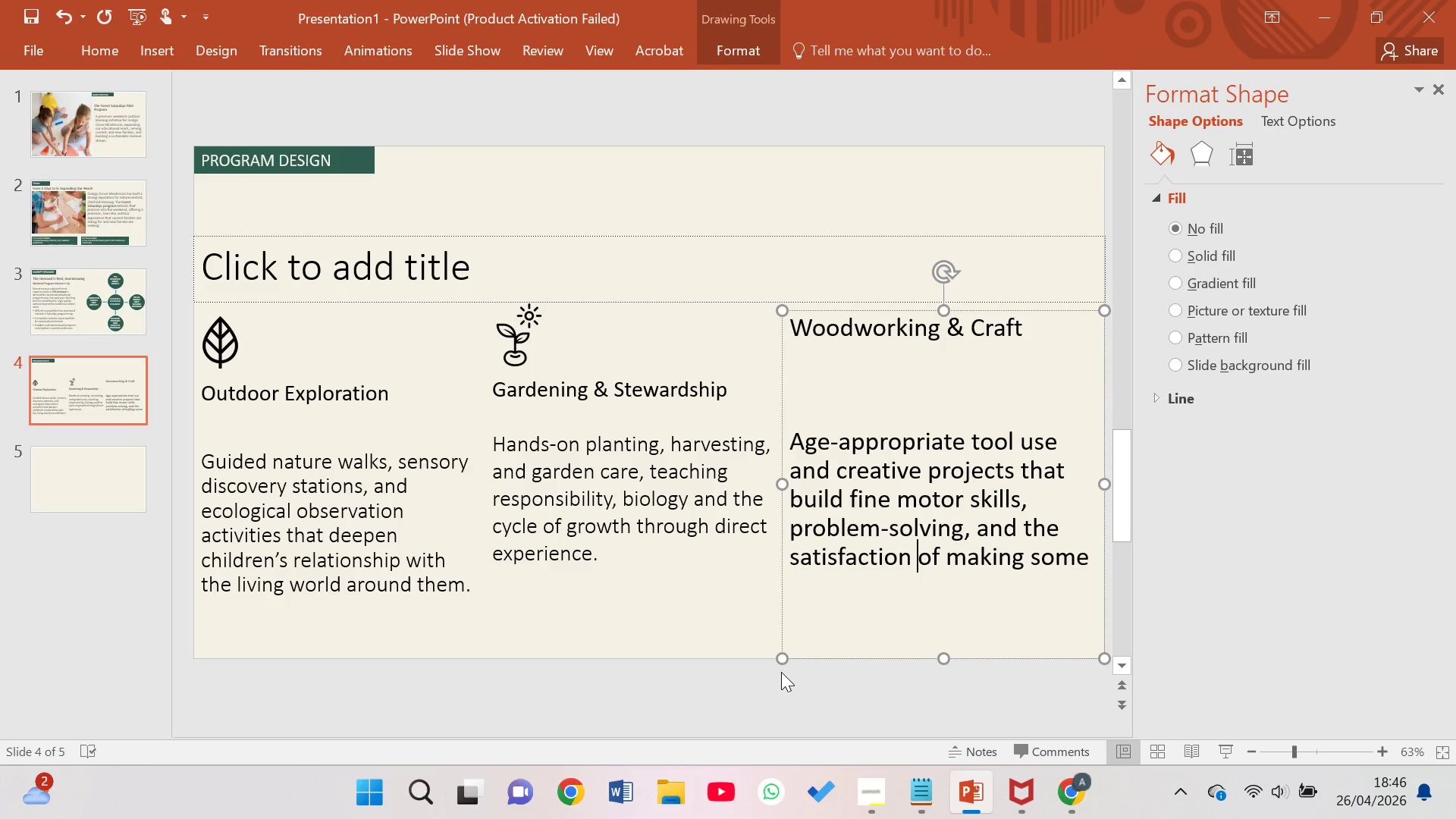 
wait(78.88)
 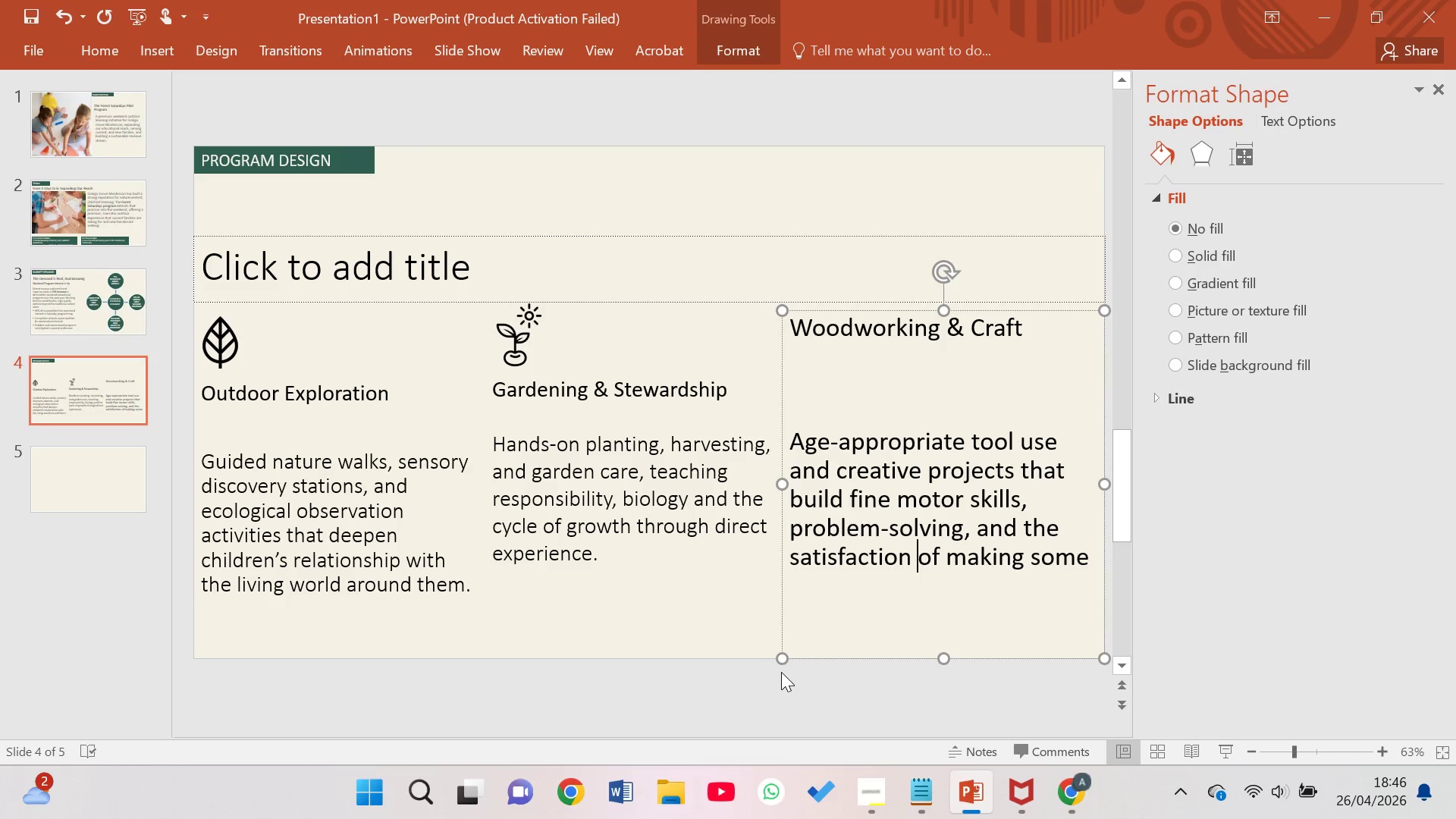 
left_click([781, 672])
 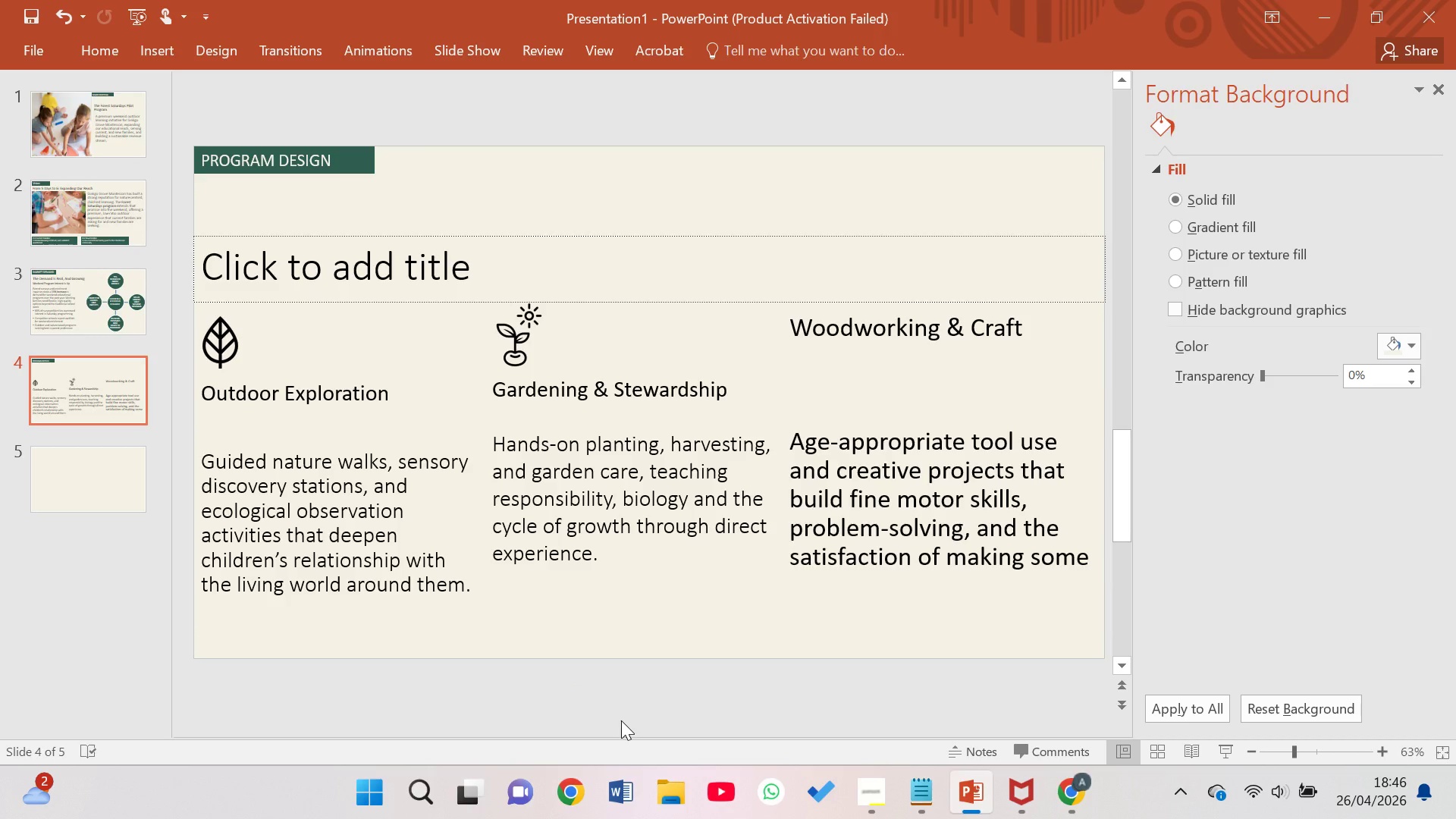 
wait(14.45)
 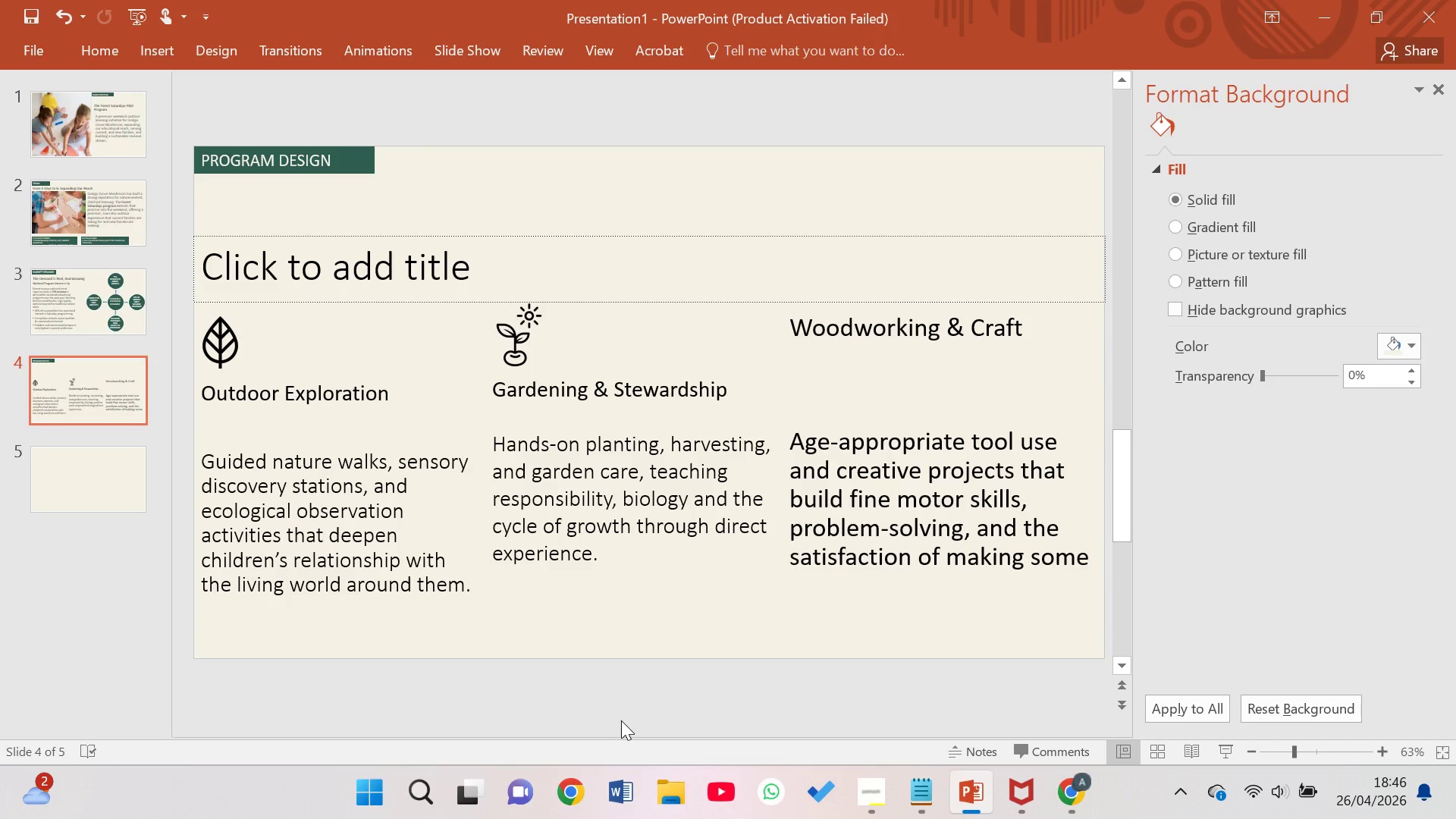 
mouse_move([679, 792])
 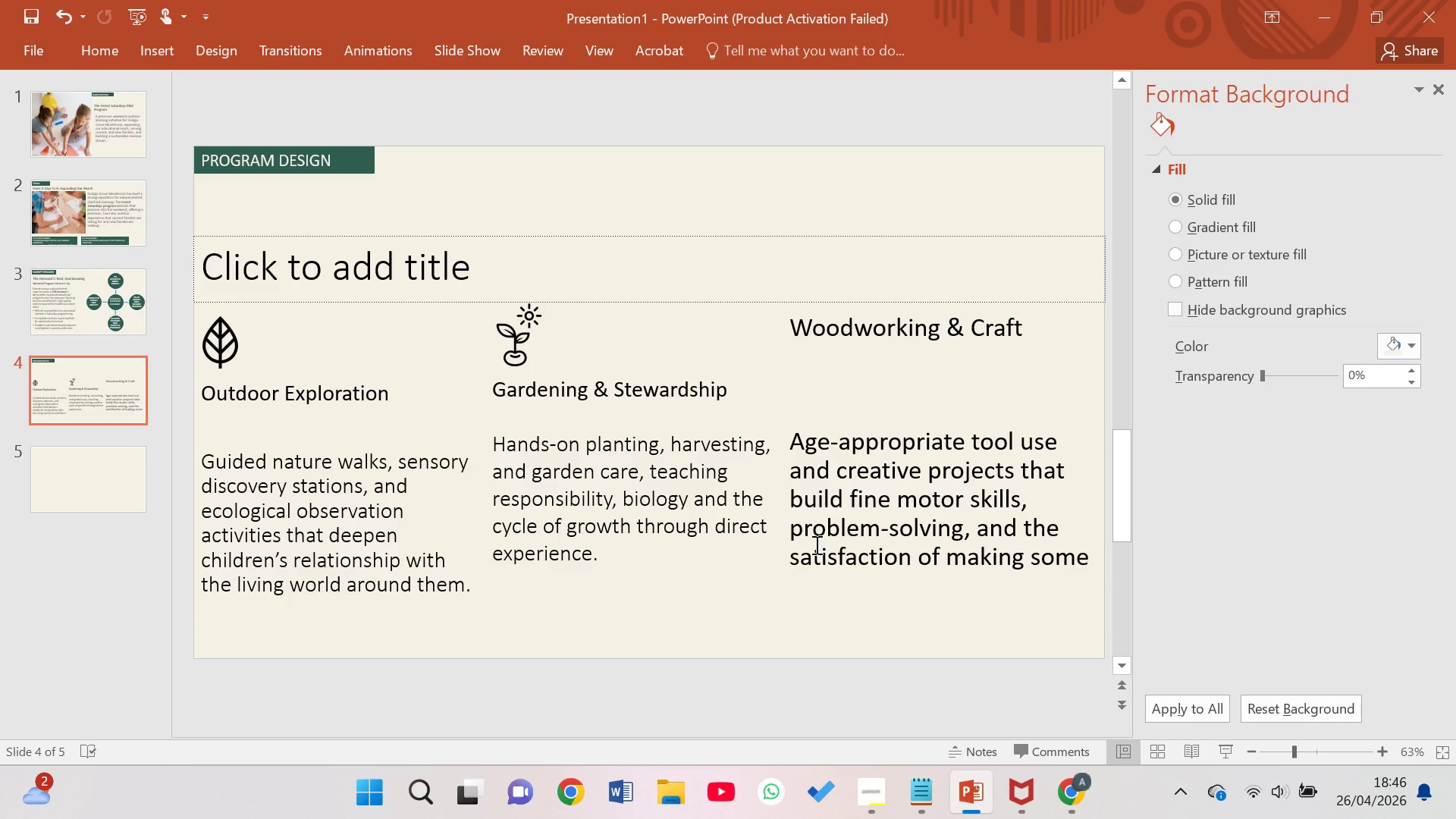 
wait(18.43)
 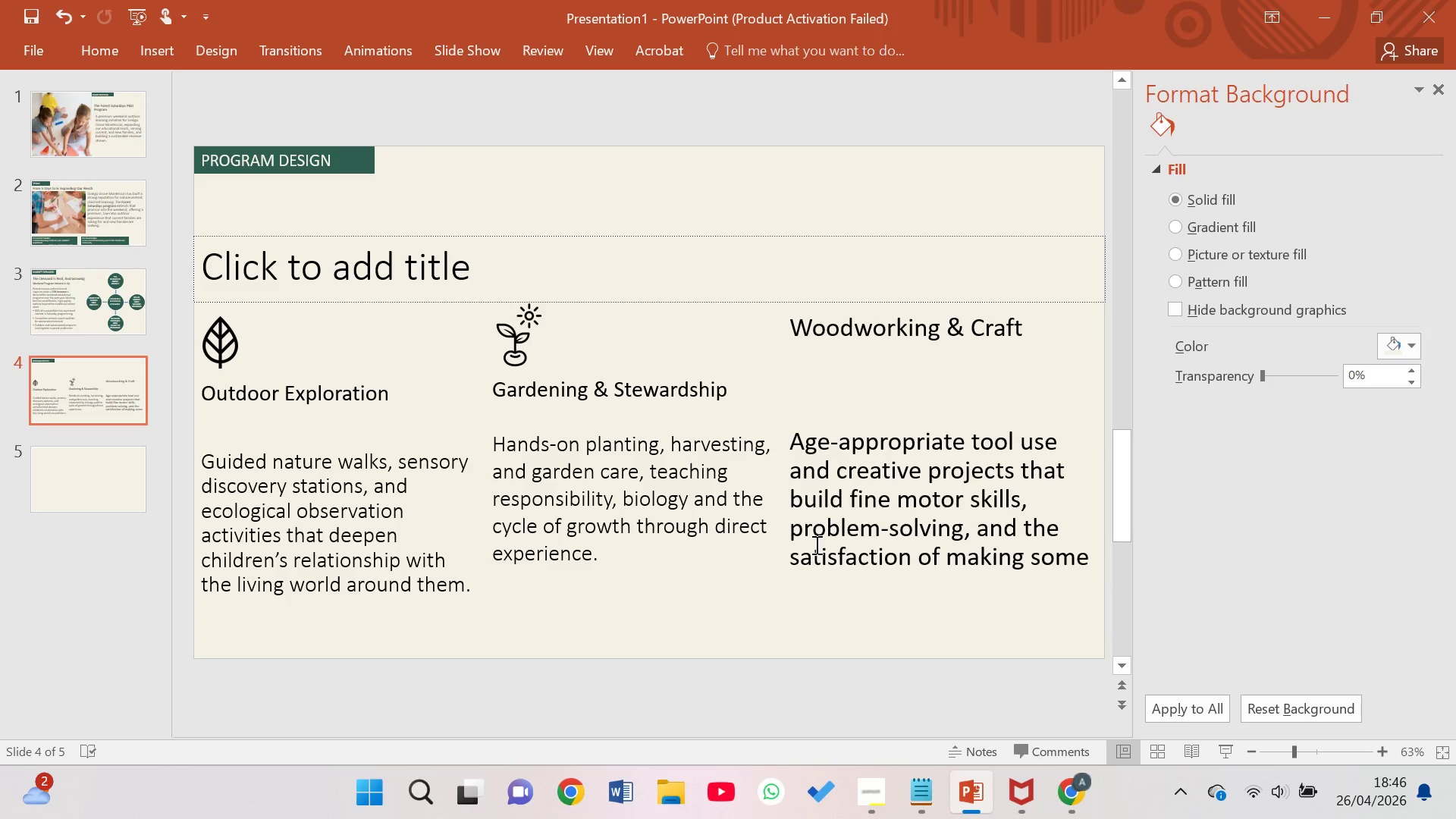 
left_click([845, 584])
 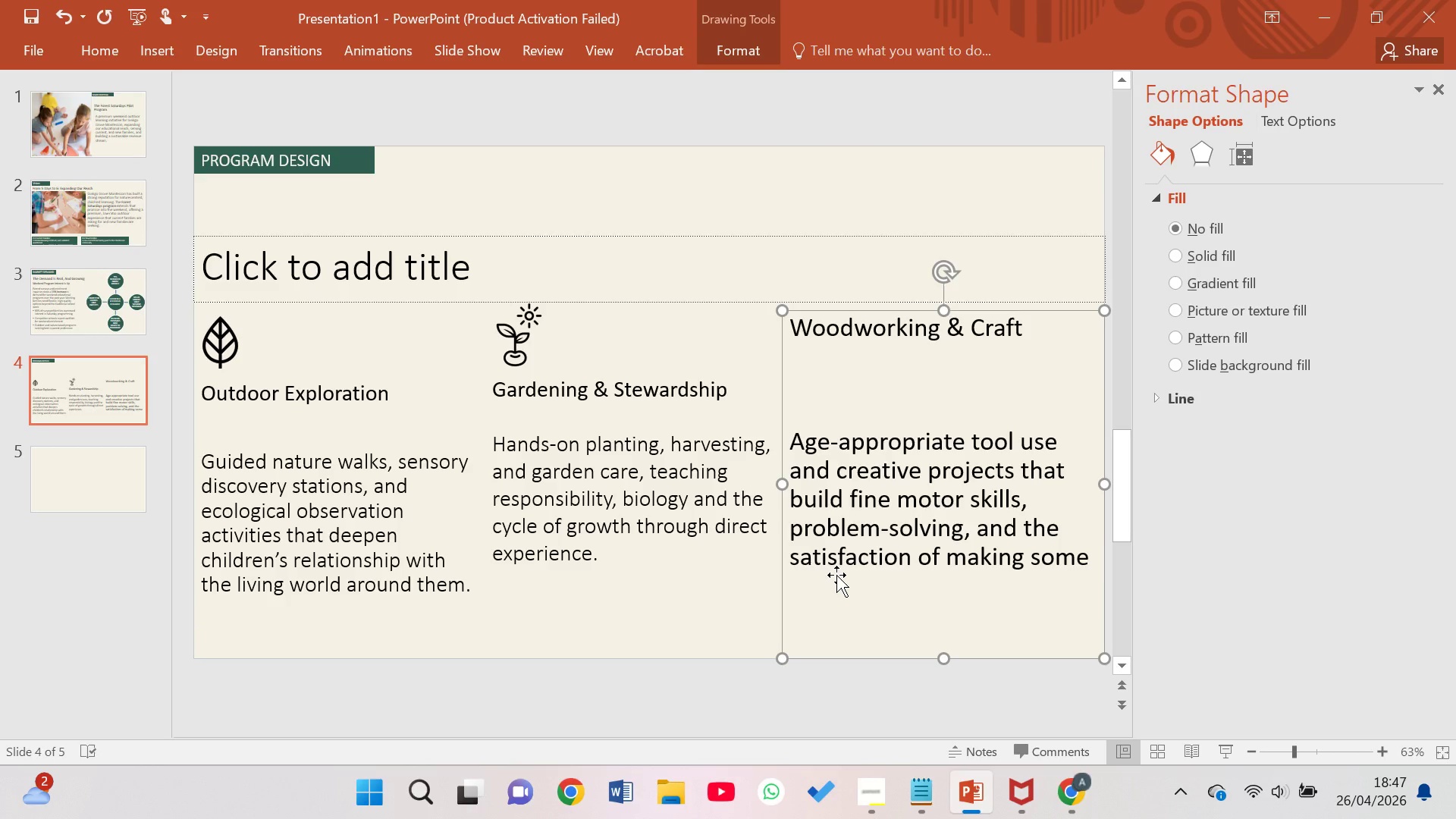 
wait(16.14)
 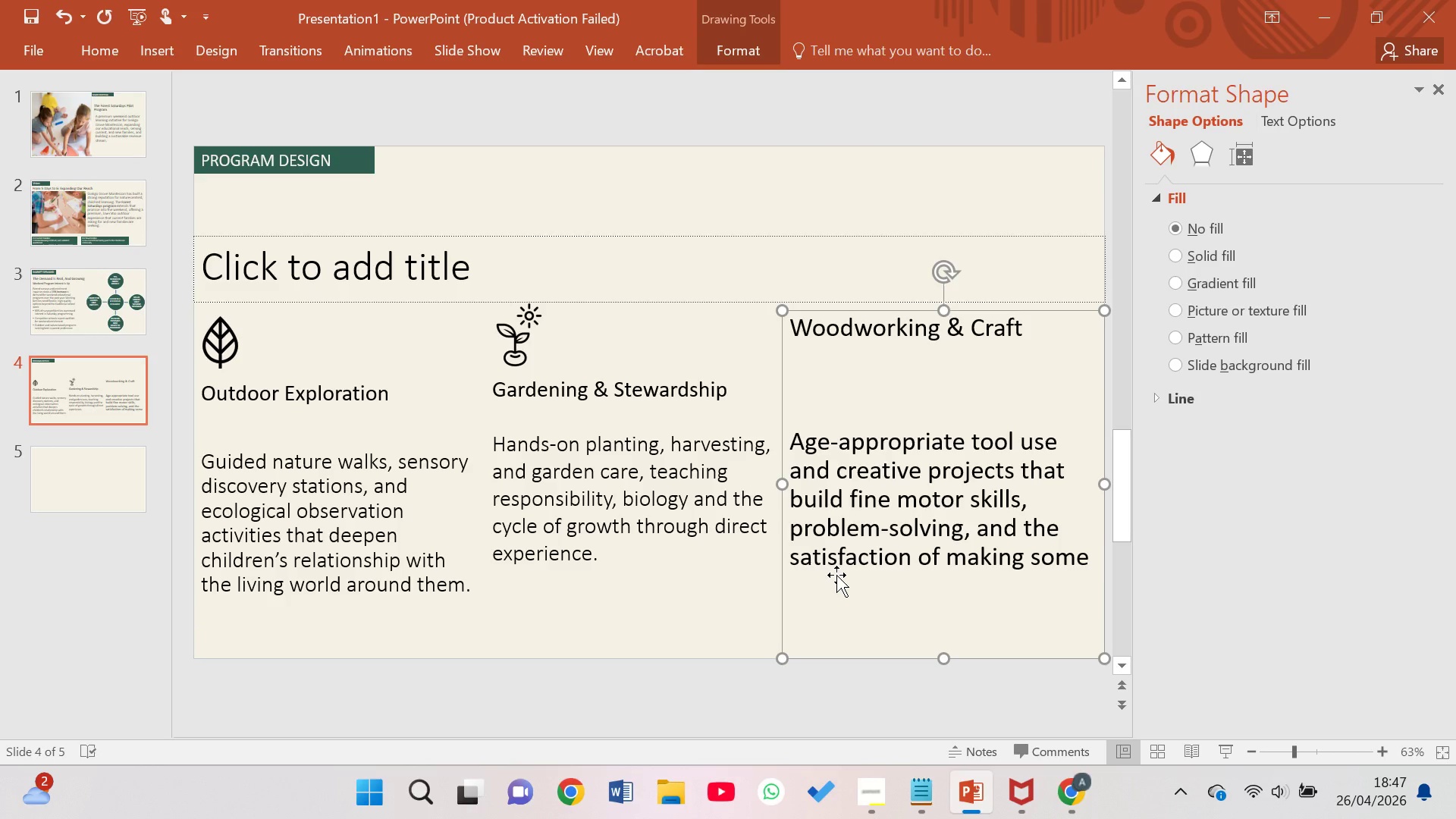 
left_click([831, 591])
 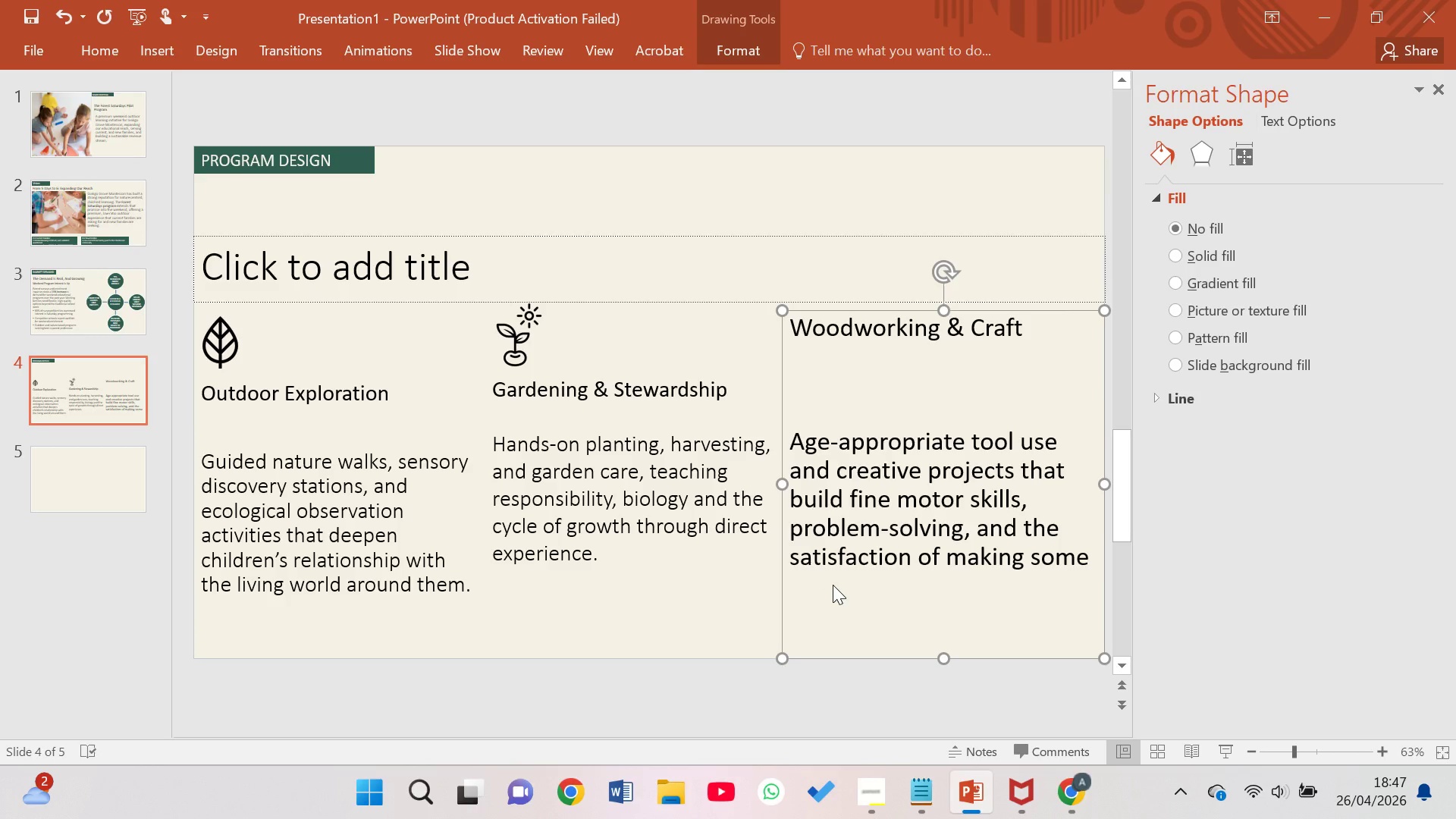 
left_click_drag(start_coordinate=[1088, 567], to_coordinate=[789, 450])
 